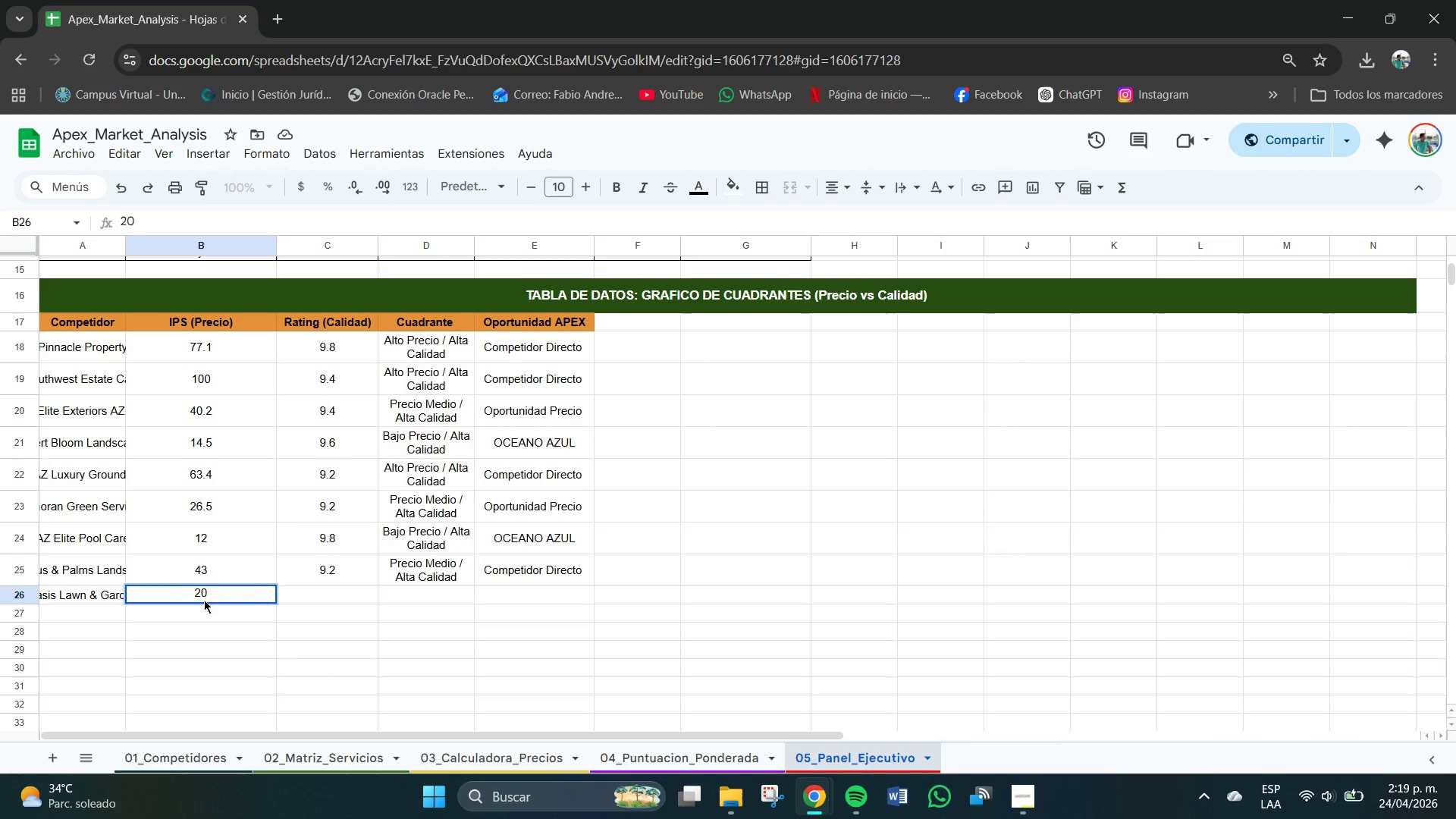 
key(Tab)
 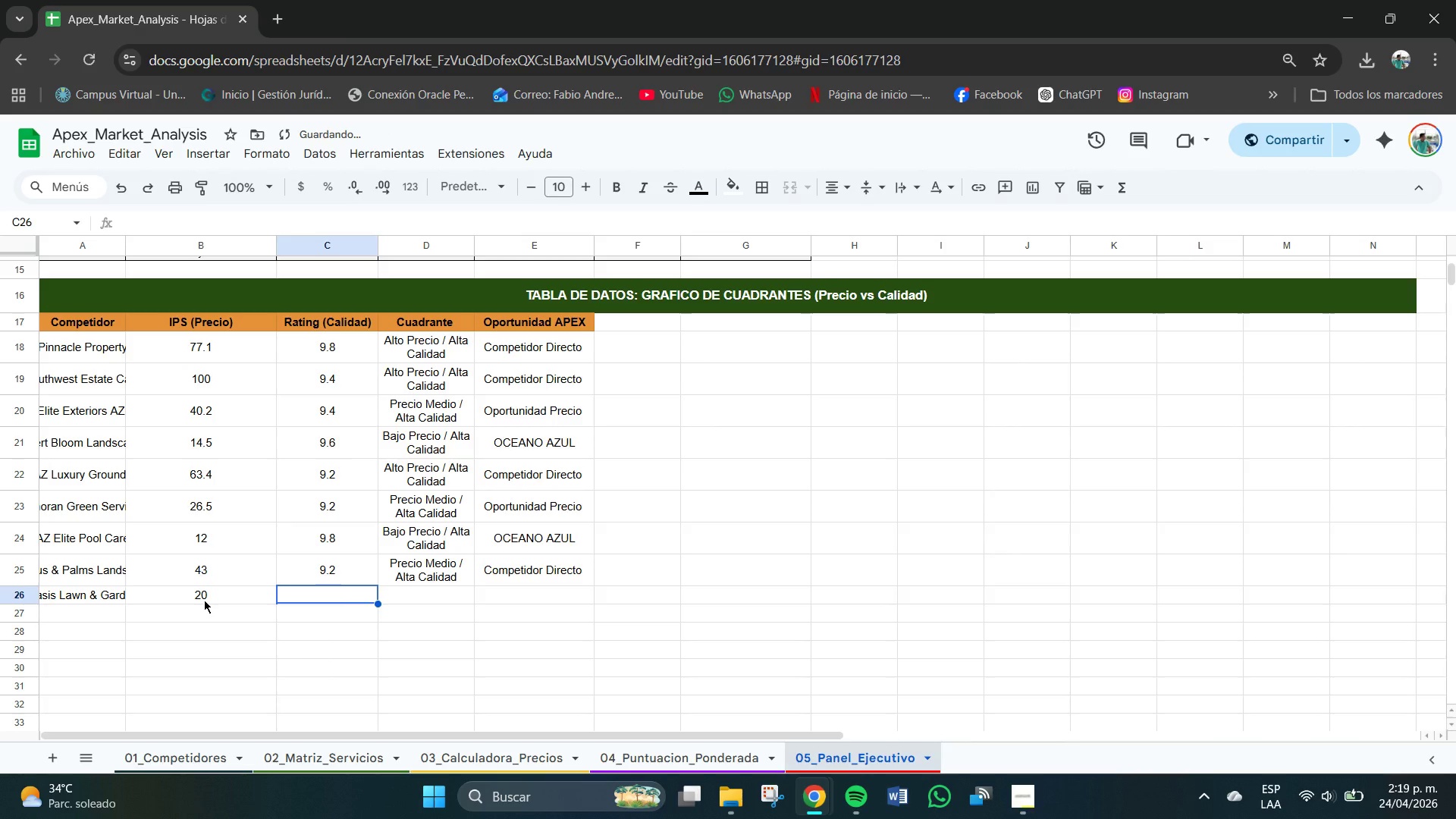 
key(Numpad9)
 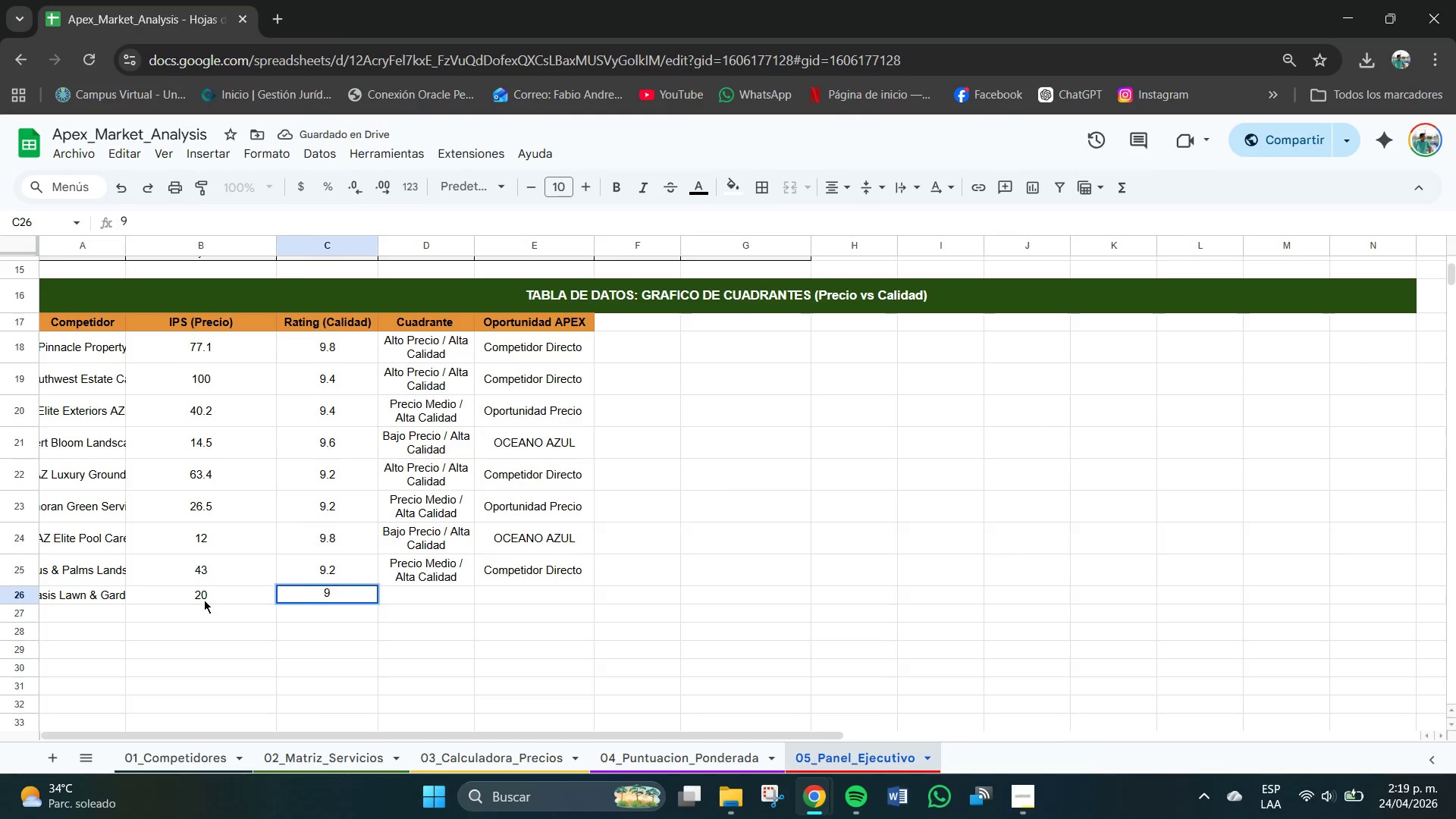 
key(Tab)
 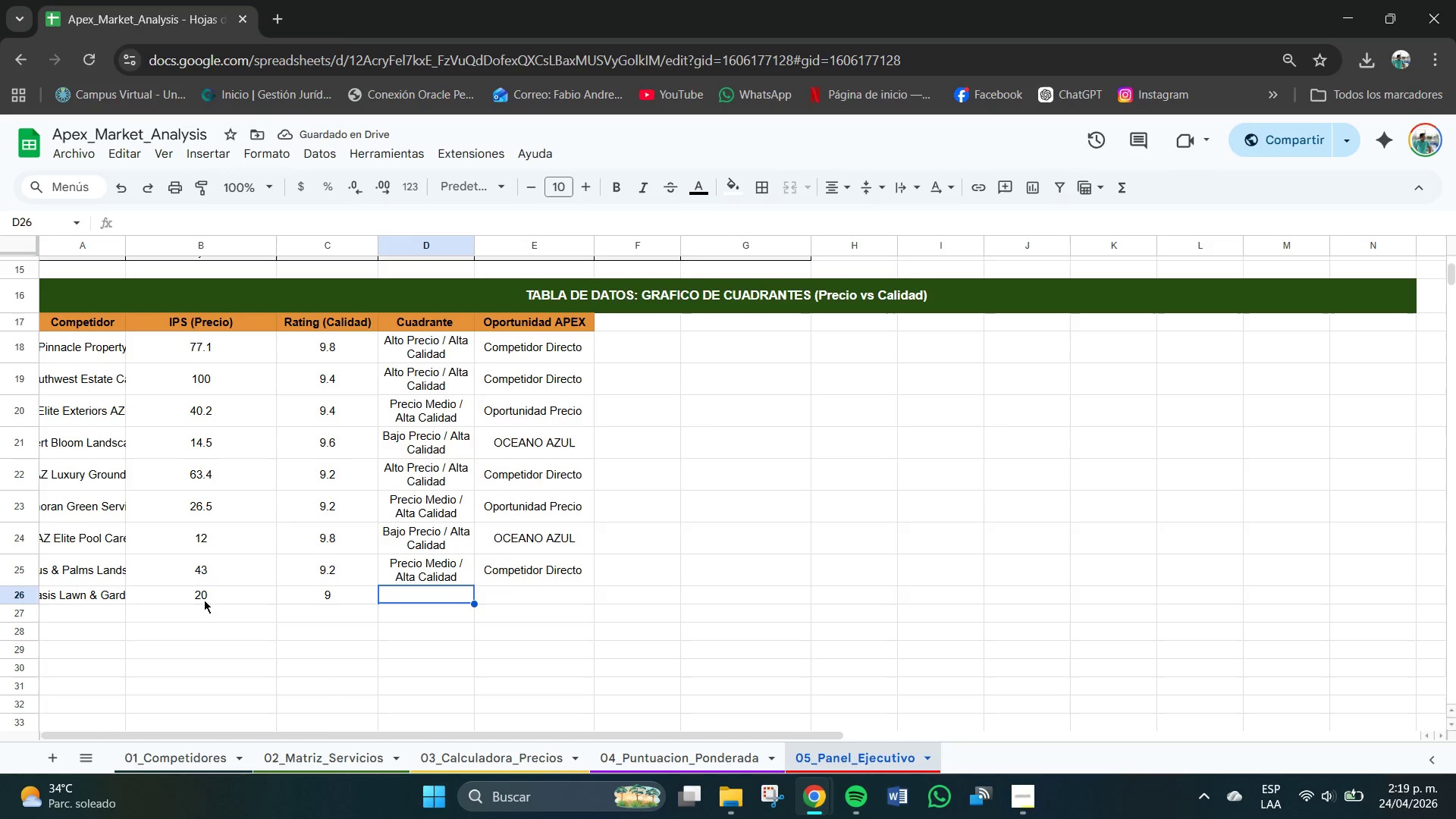 
key(CapsLock)
 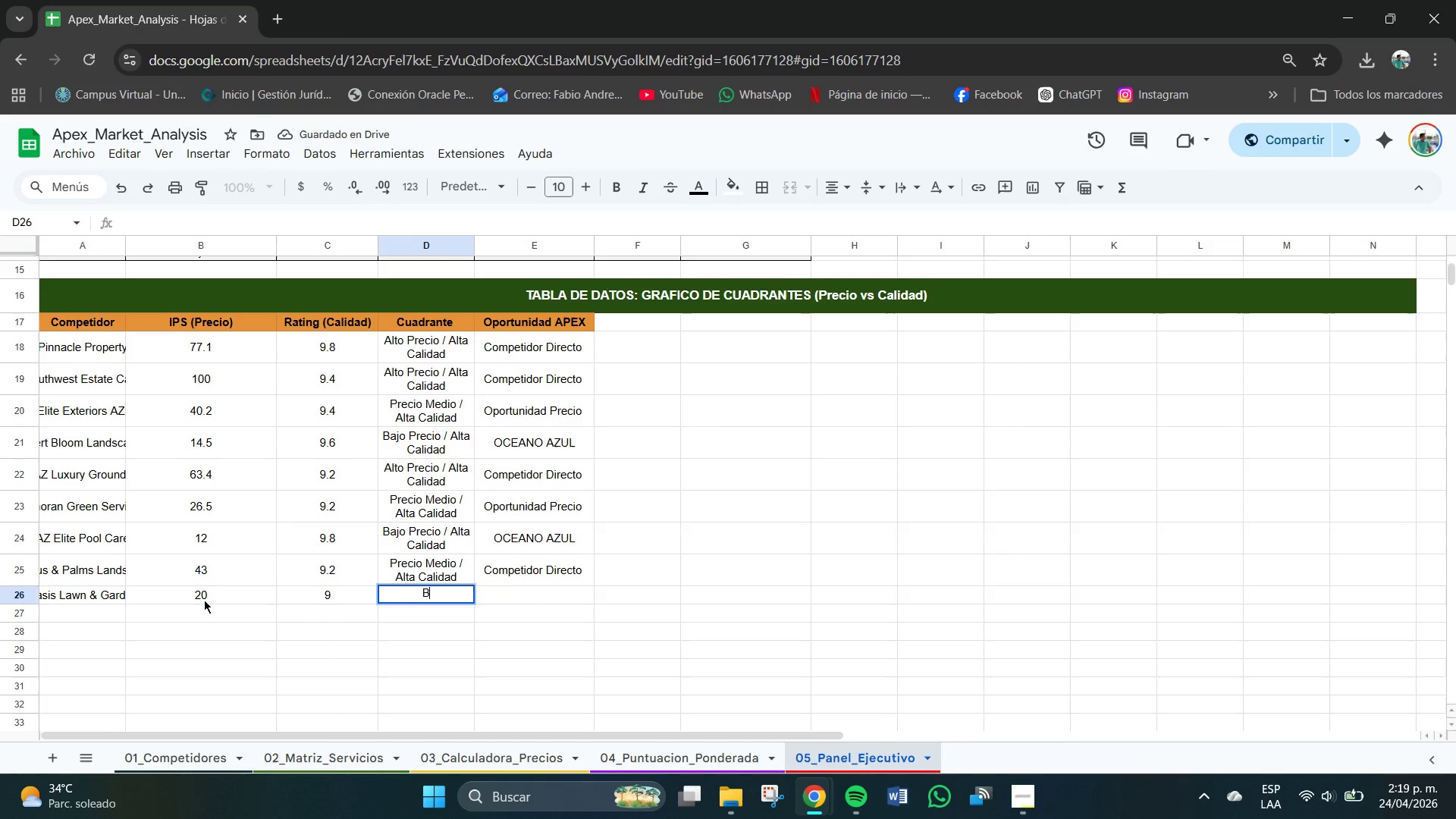 
key(B)
 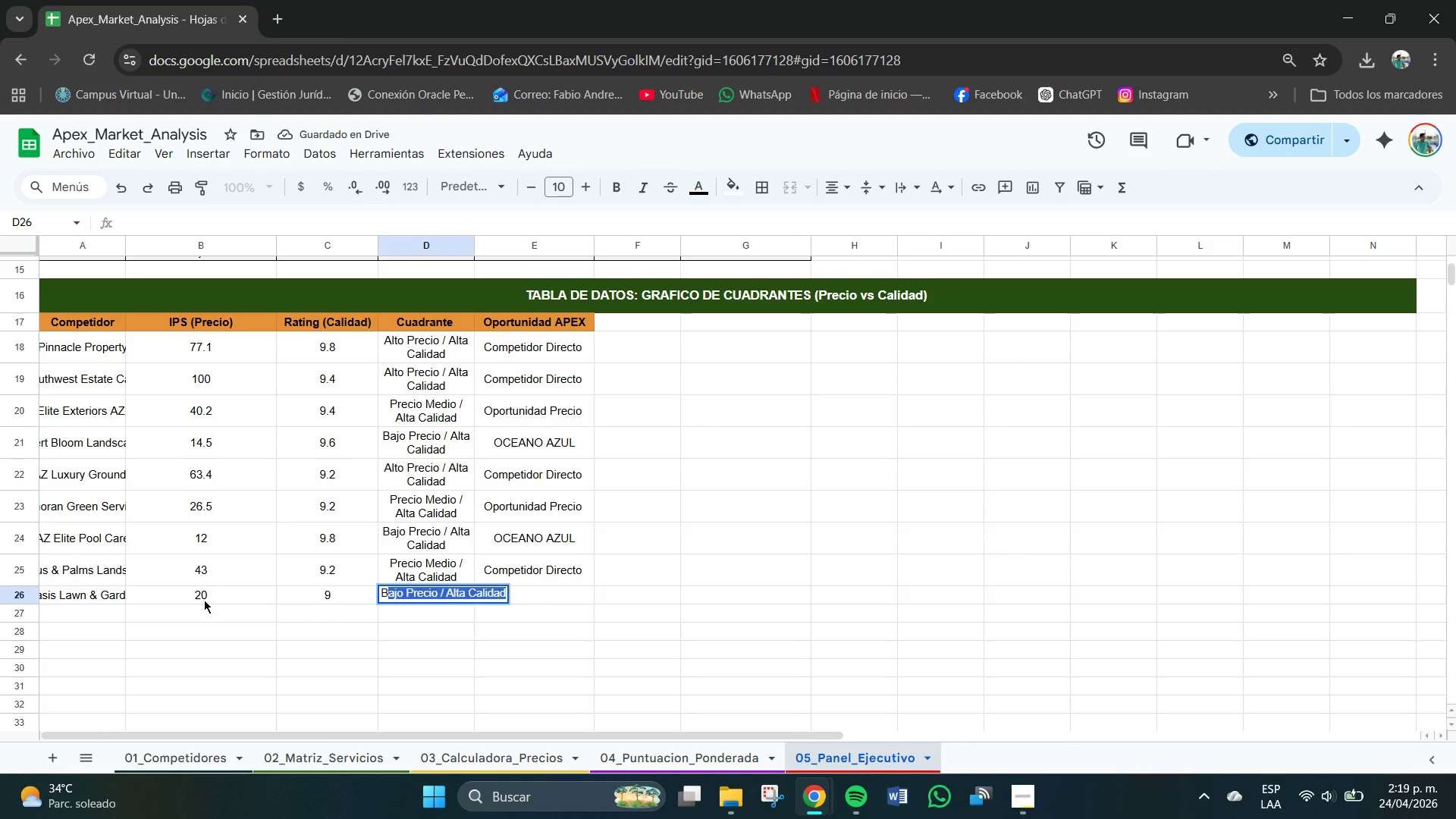 
key(CapsLock)
 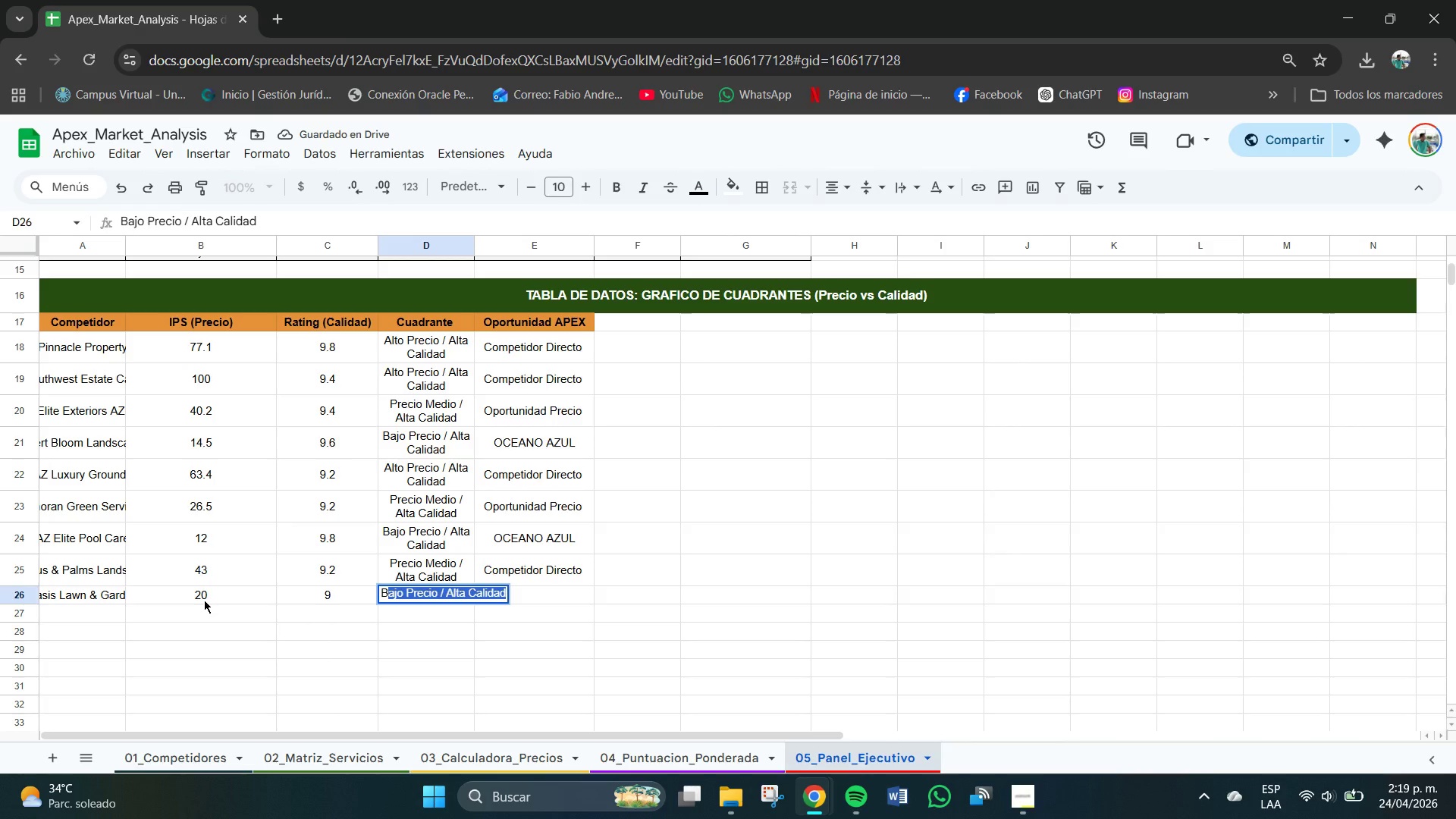 
key(J)
 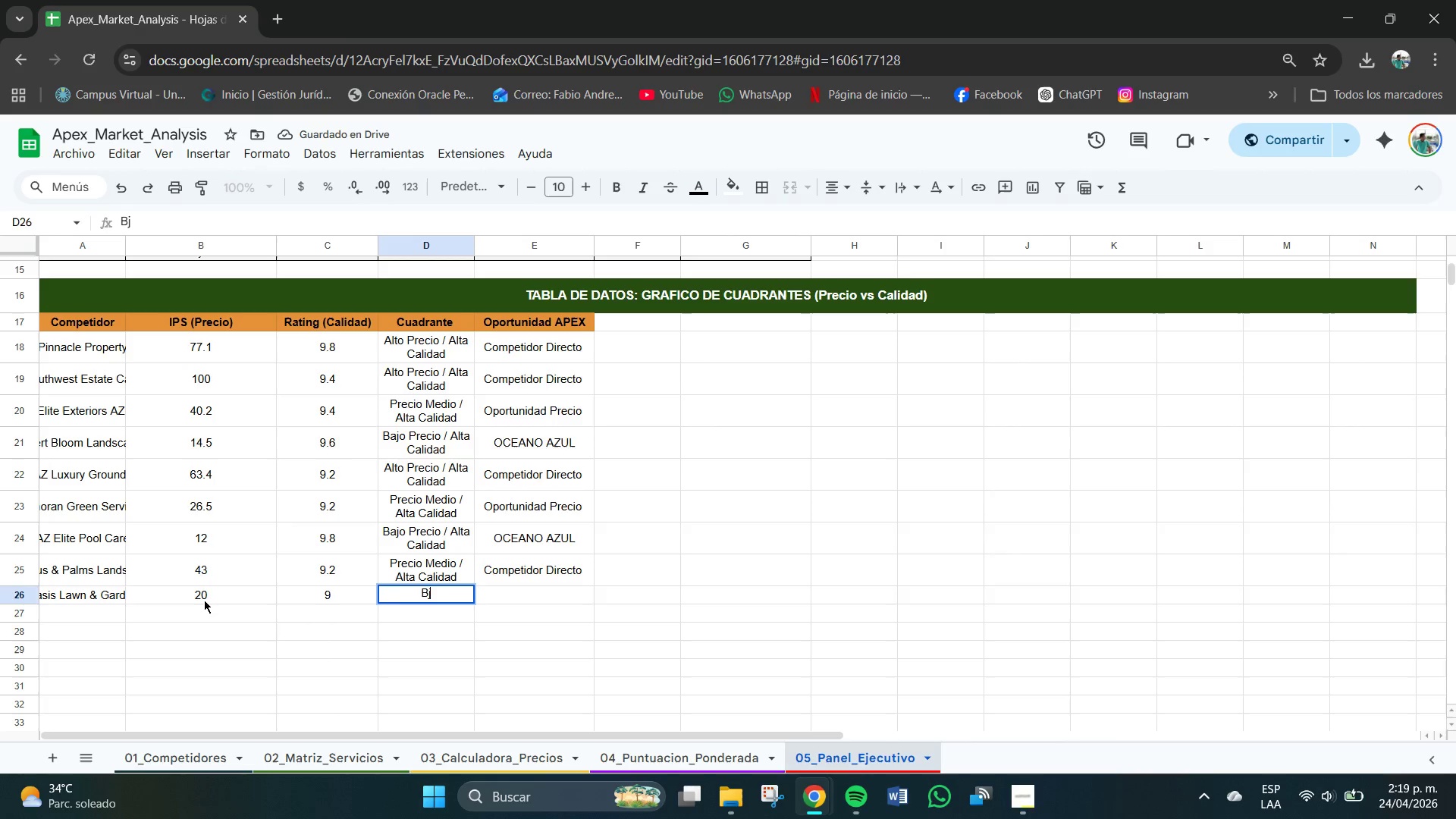 
key(Backspace)
 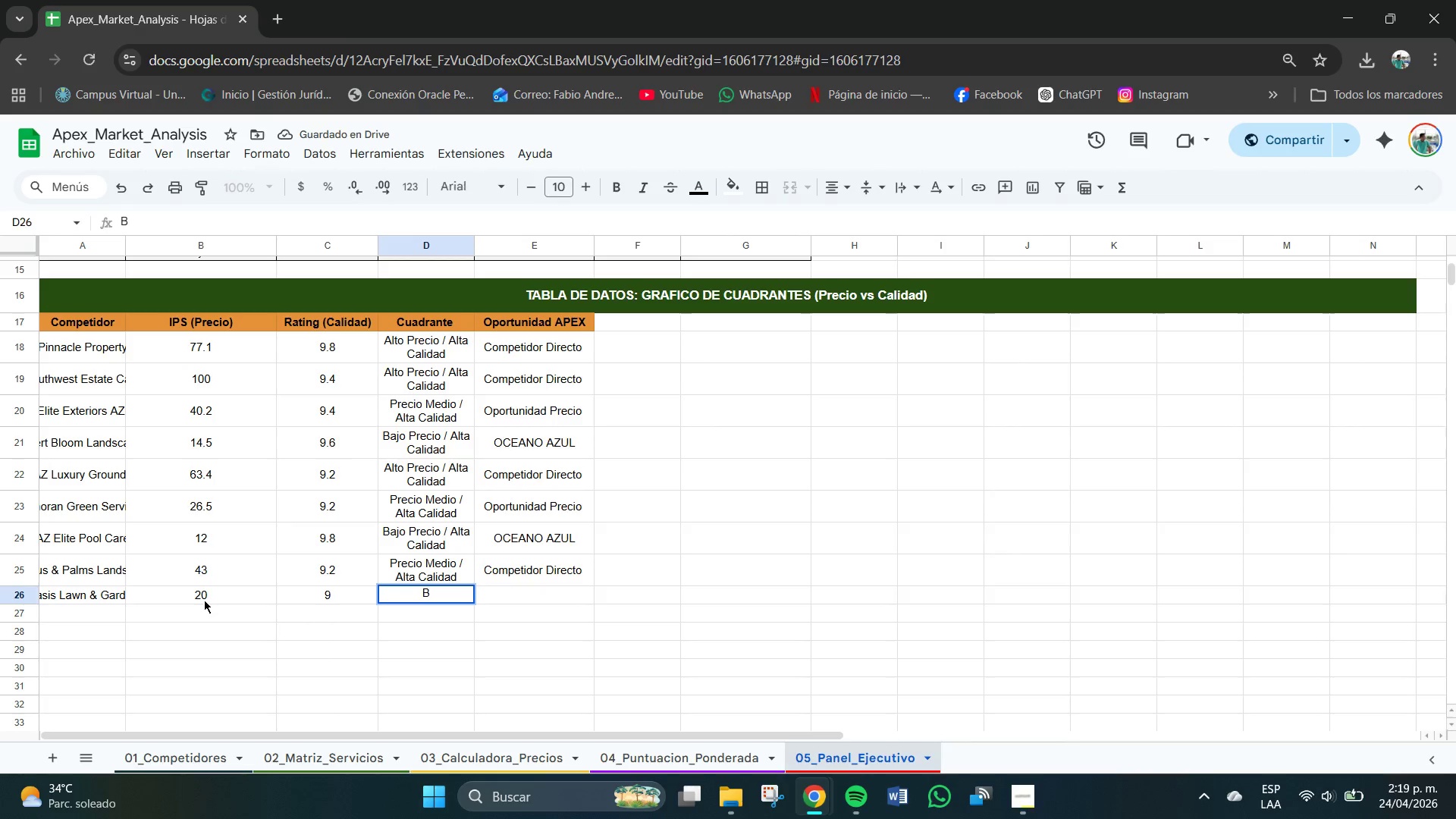 
key(CapsLock)
 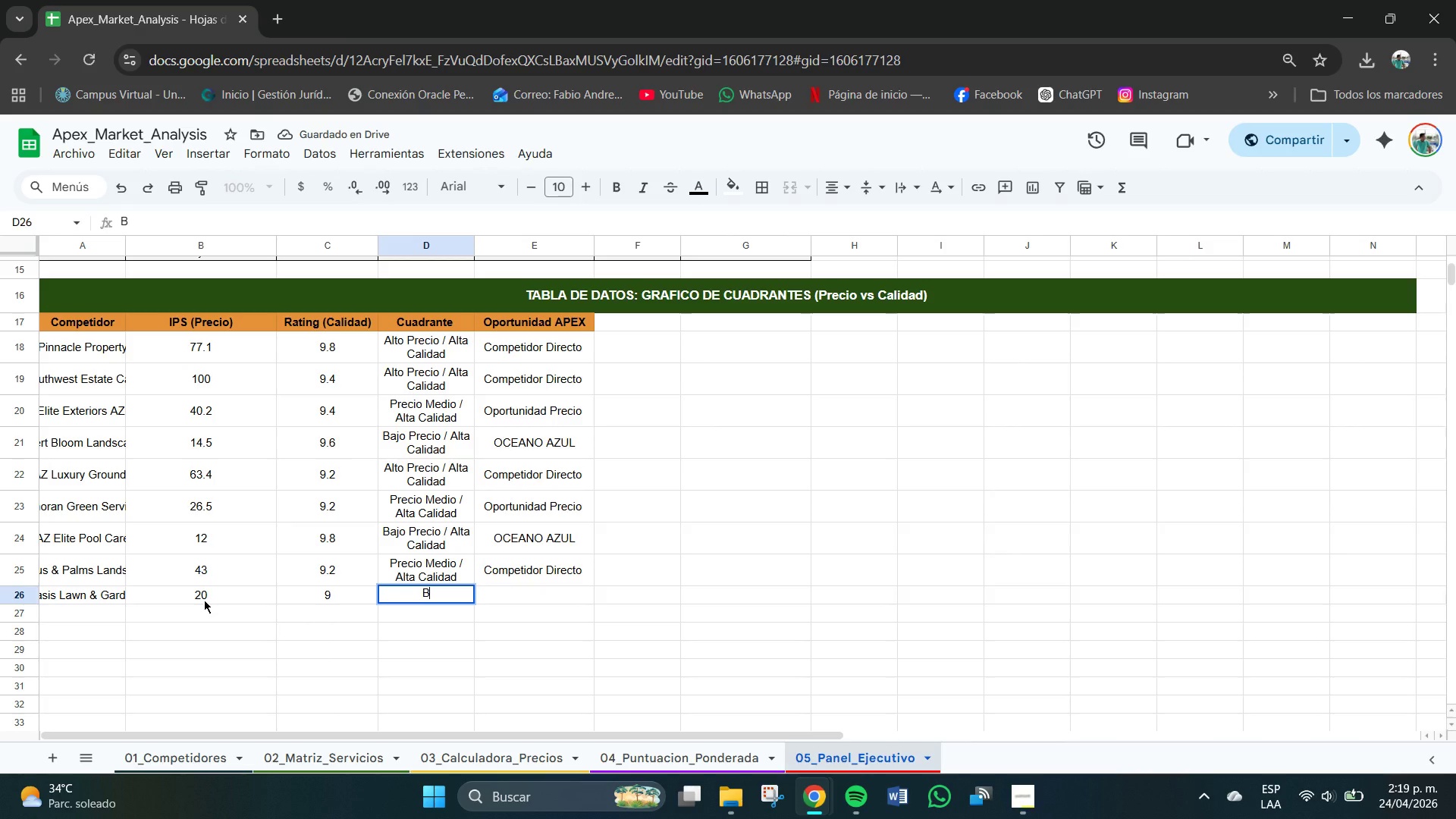 
key(CapsLock)
 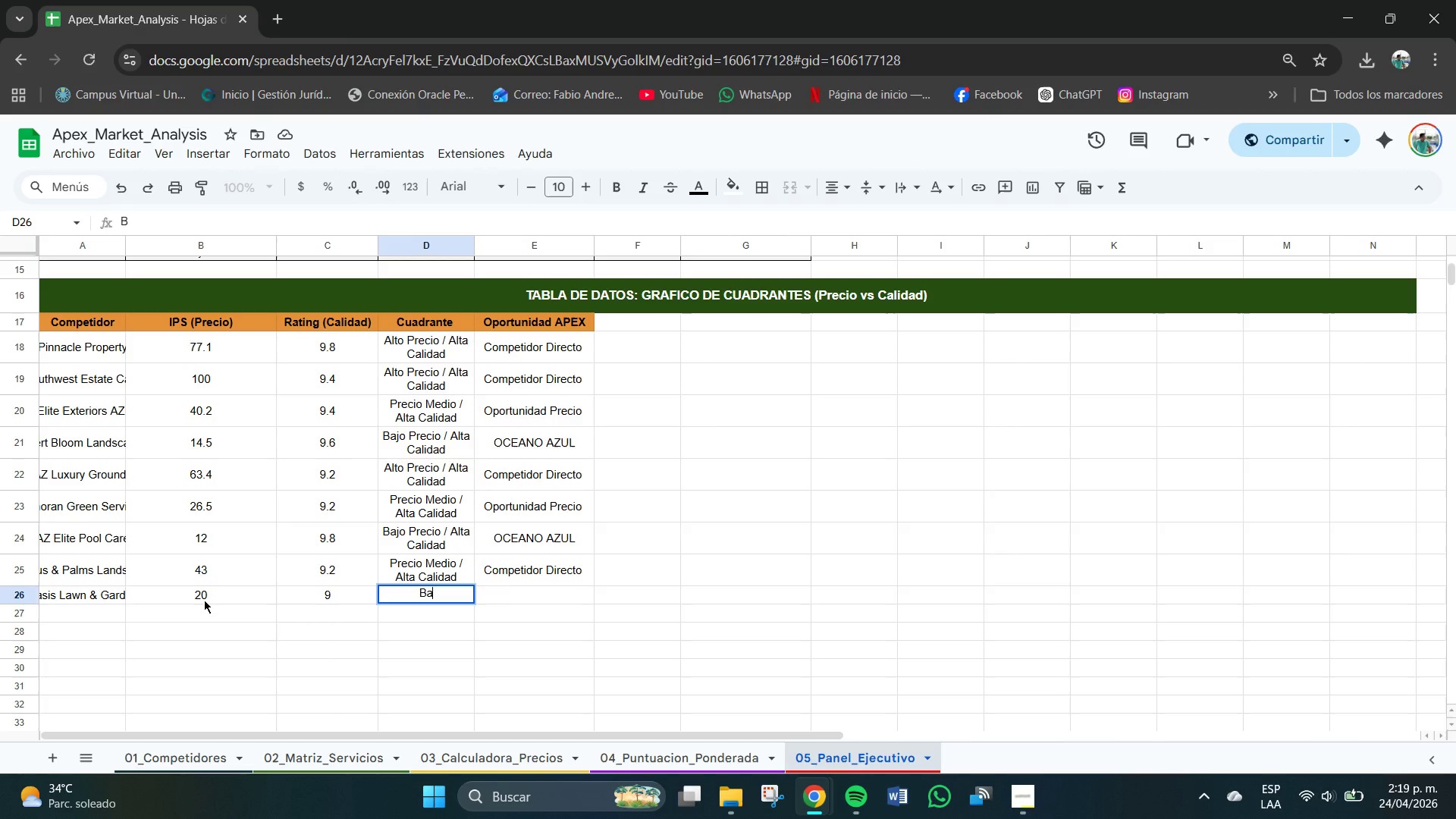 
key(A)
 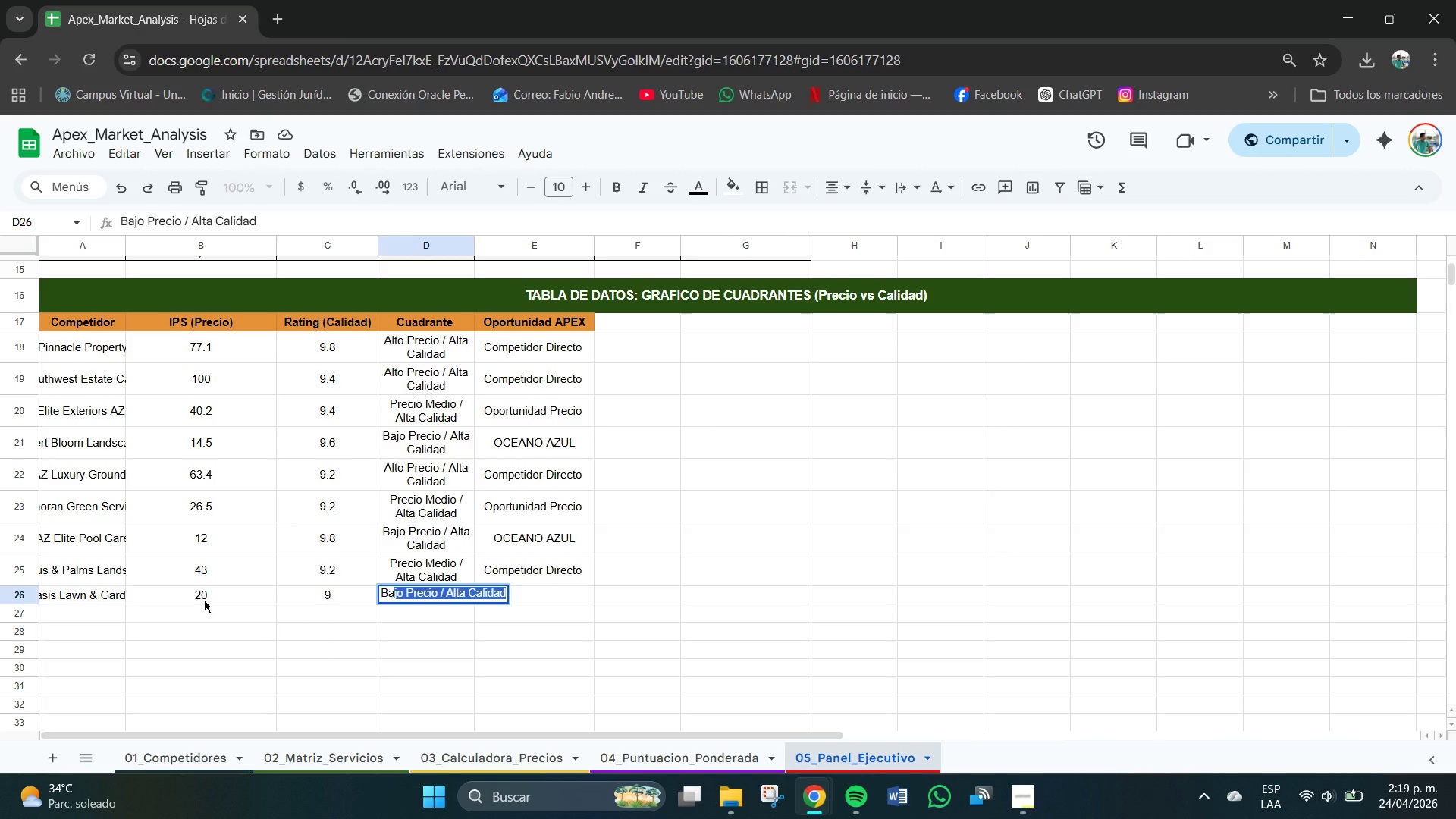 
key(Enter)
 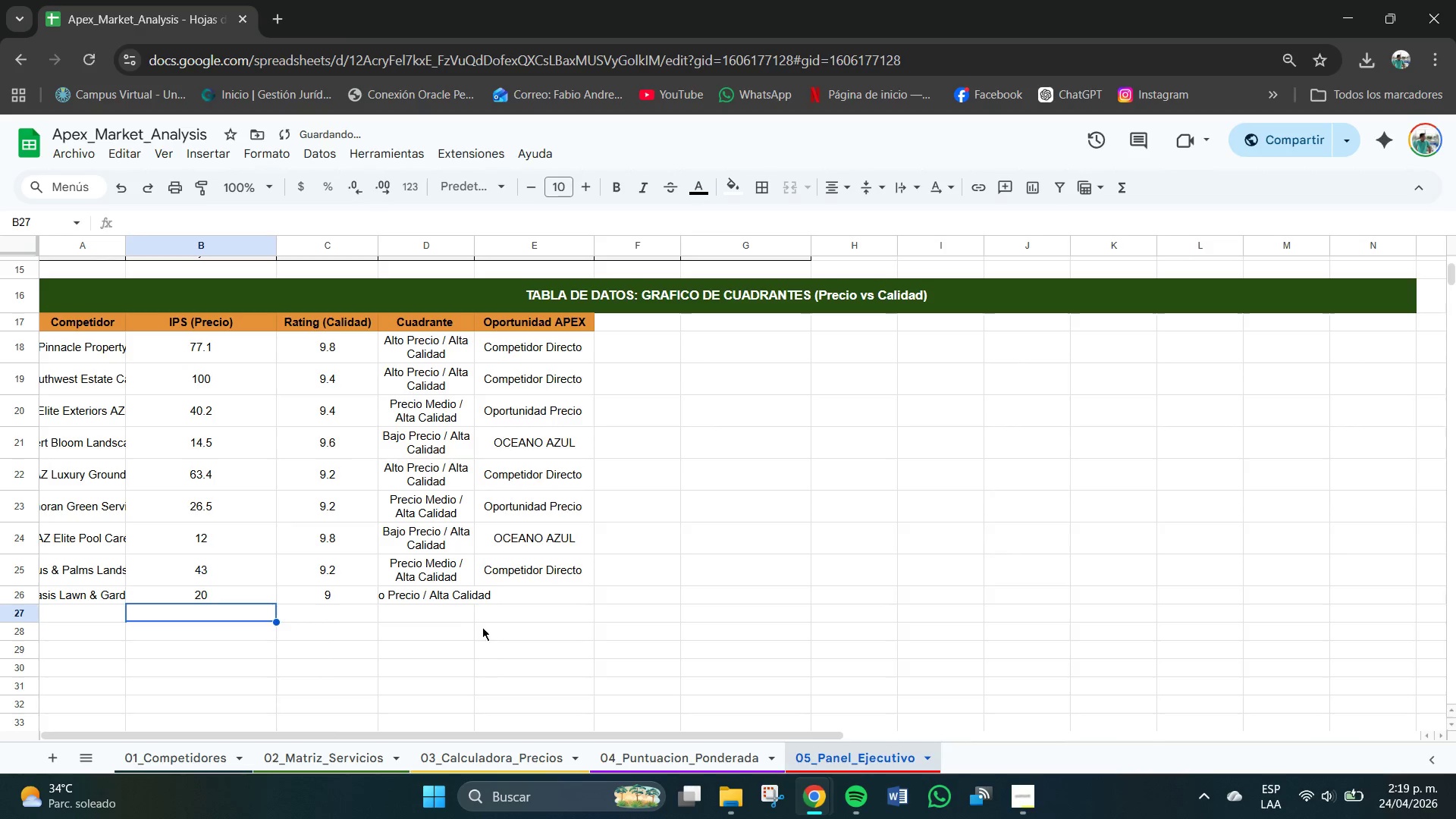 
left_click([451, 600])
 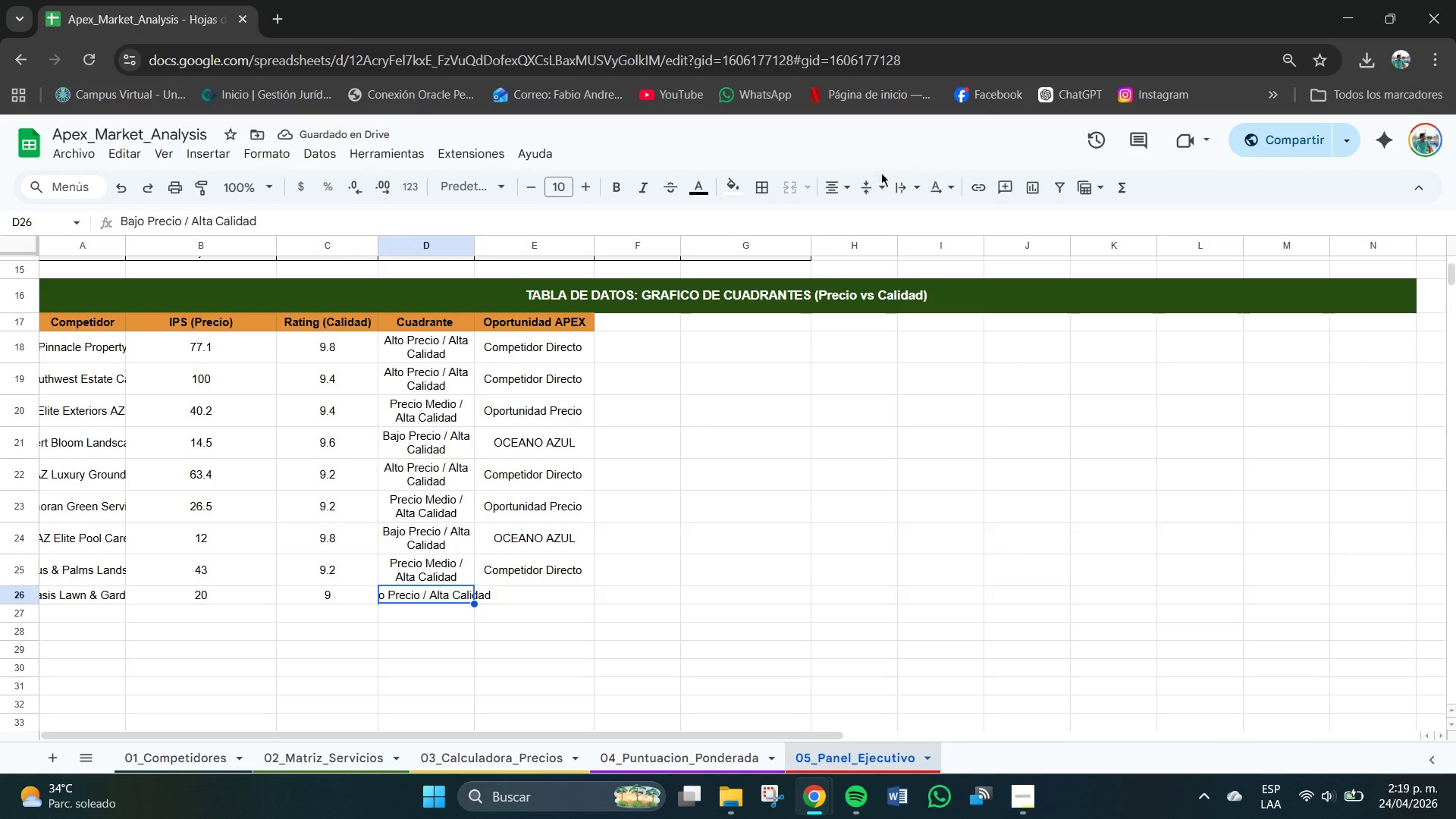 
left_click([900, 183])
 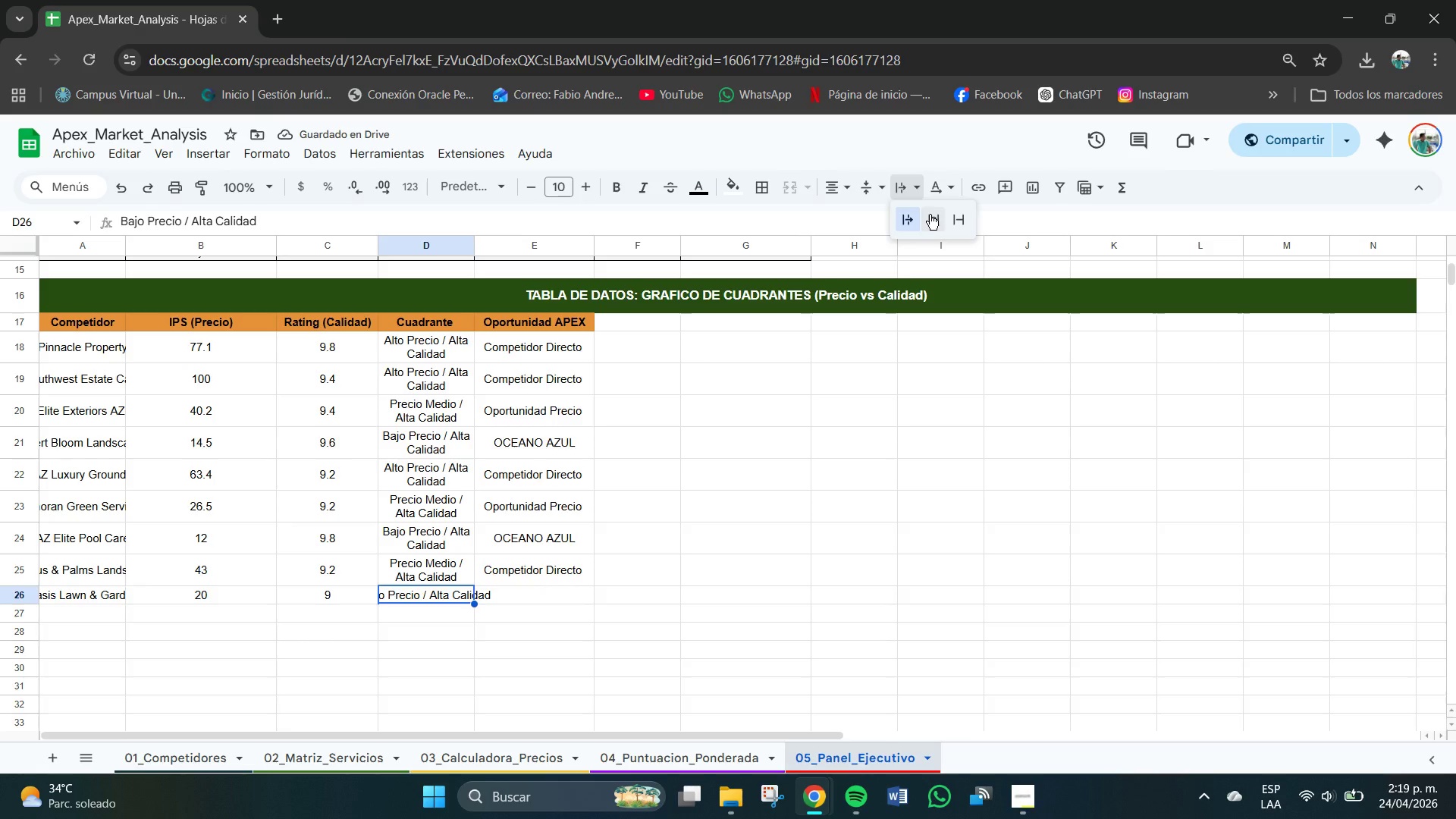 
left_click([932, 217])
 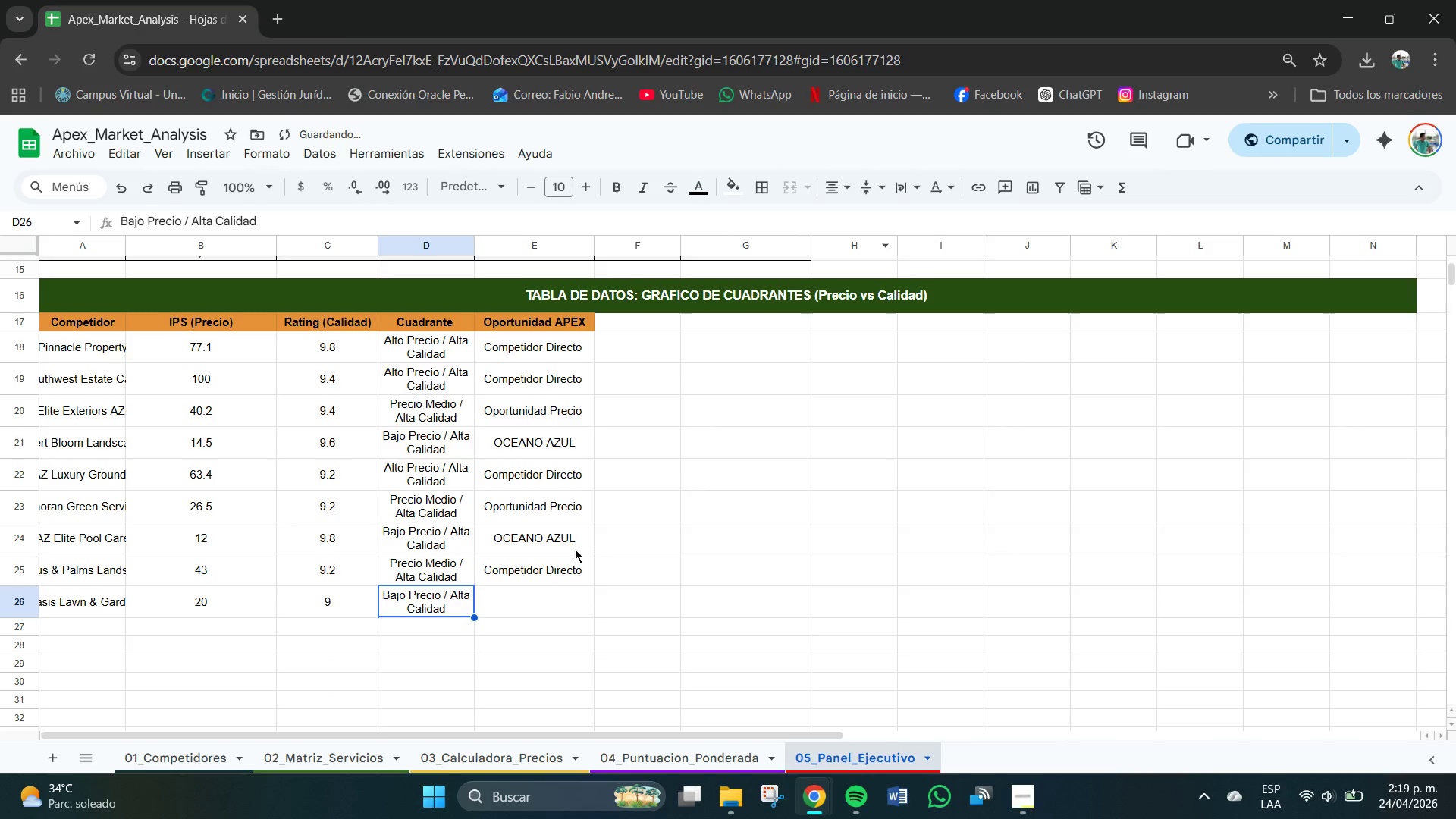 
left_click([561, 541])
 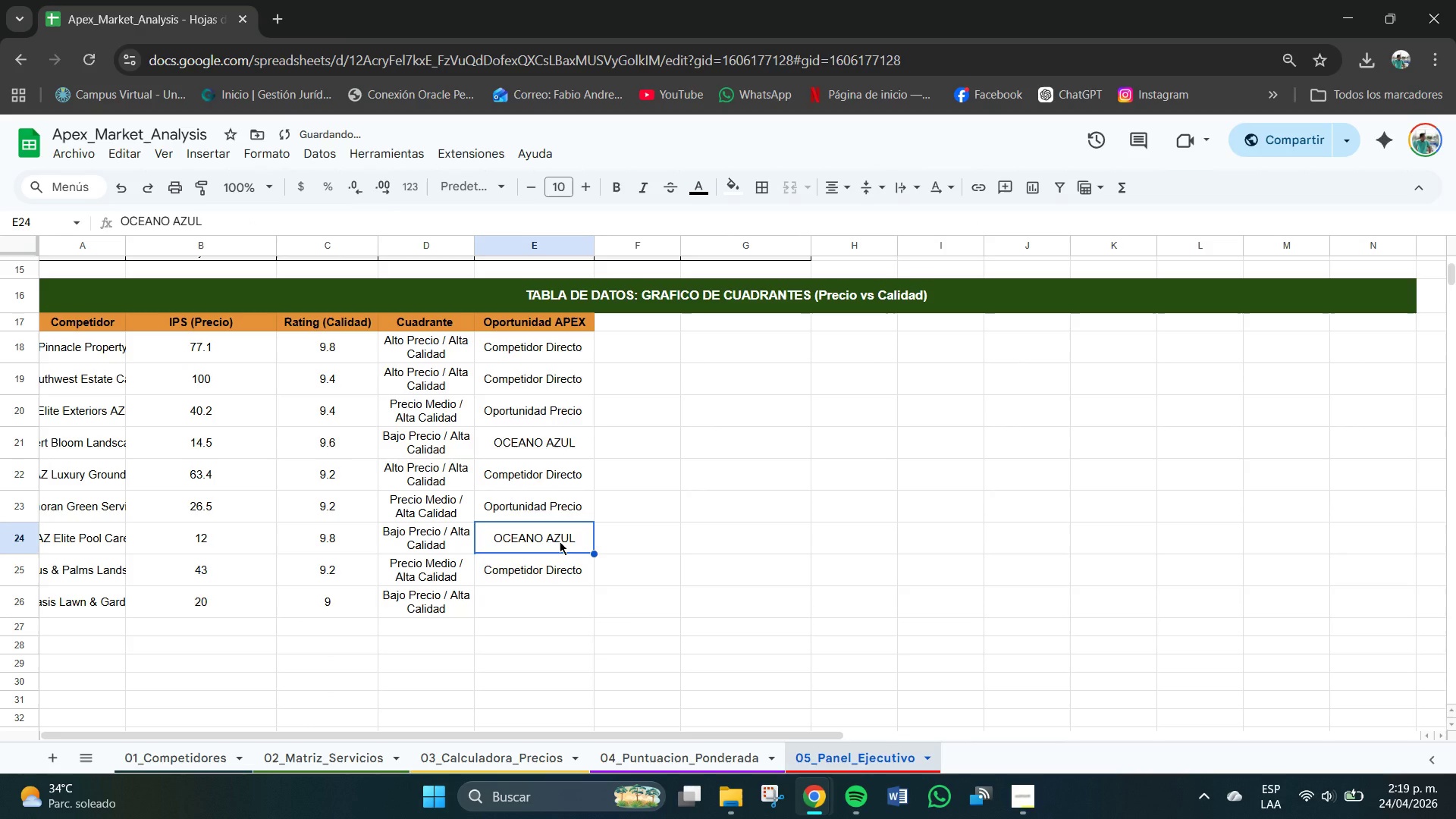 
key(Control+C)
 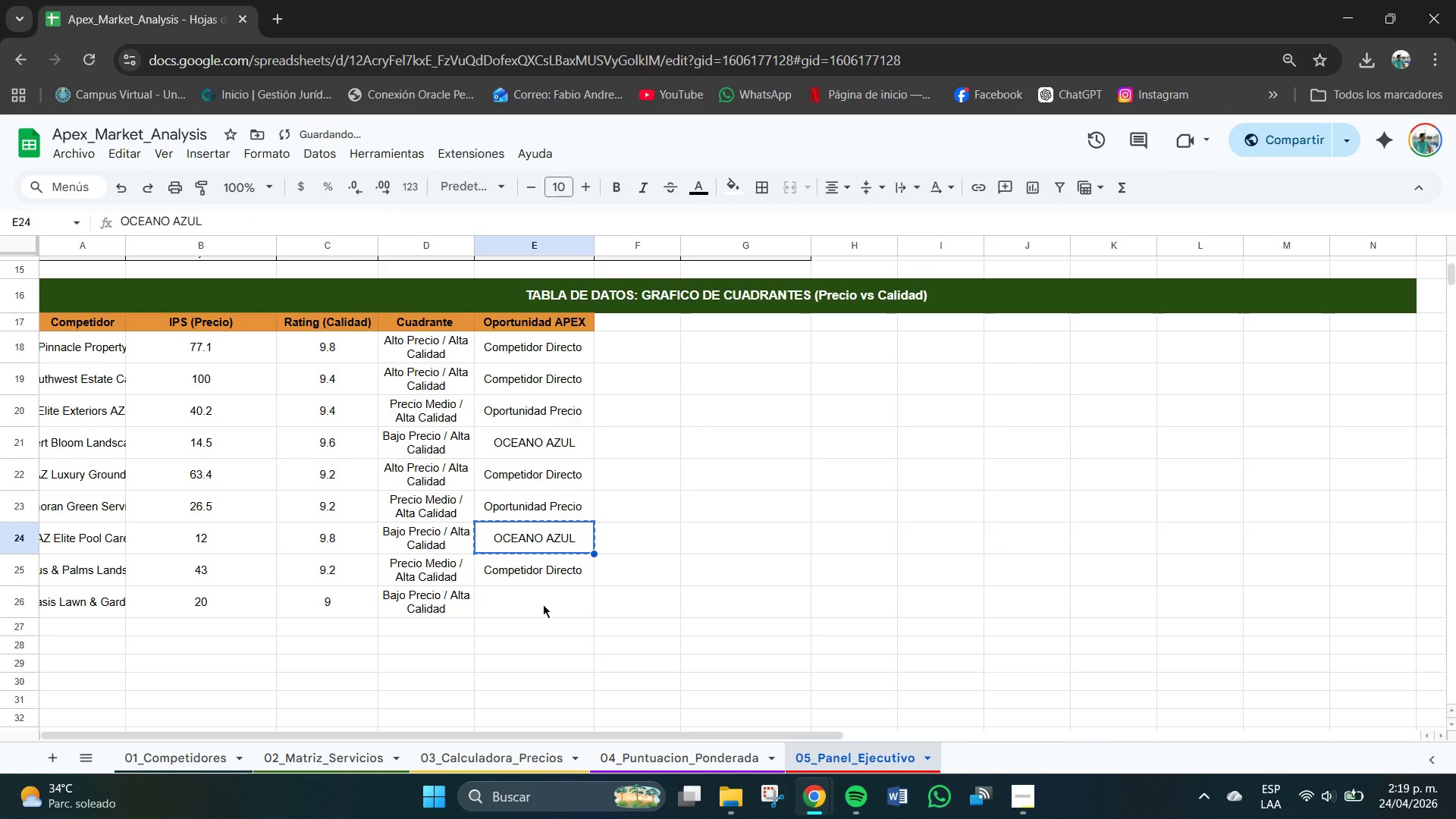 
left_click([543, 607])
 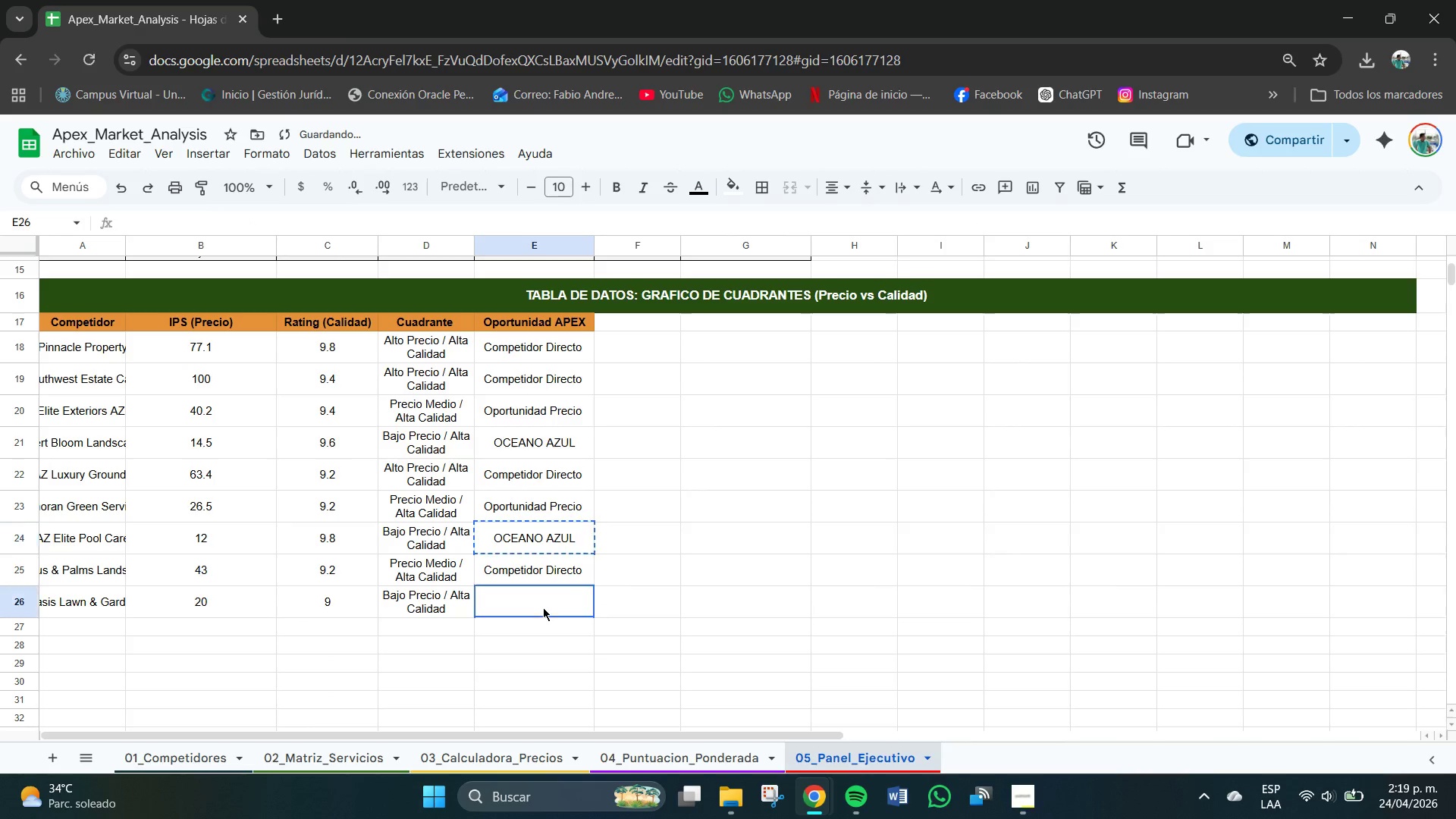 
key(Control+V)
 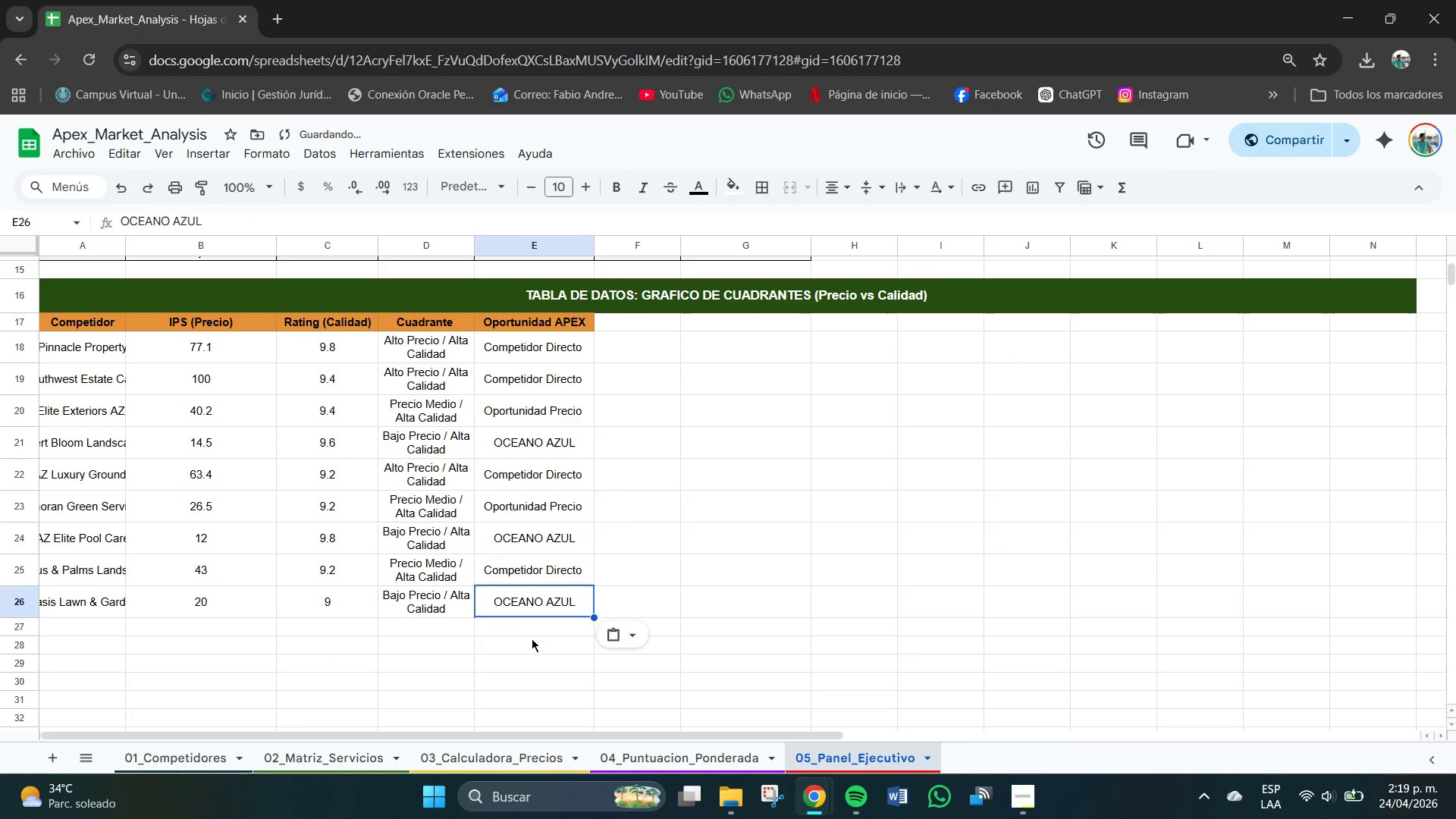 
left_click([532, 639])
 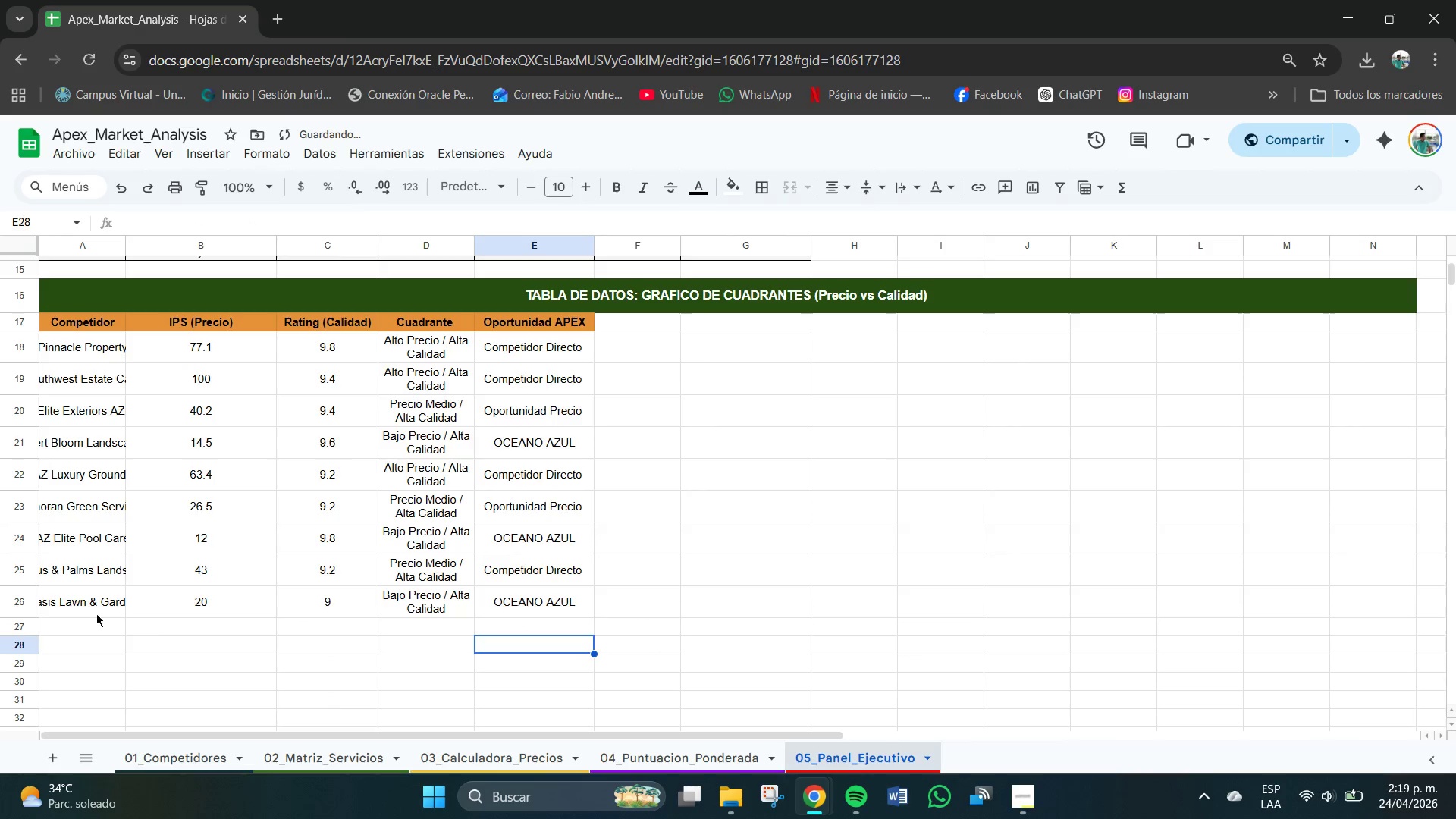 
left_click([79, 623])
 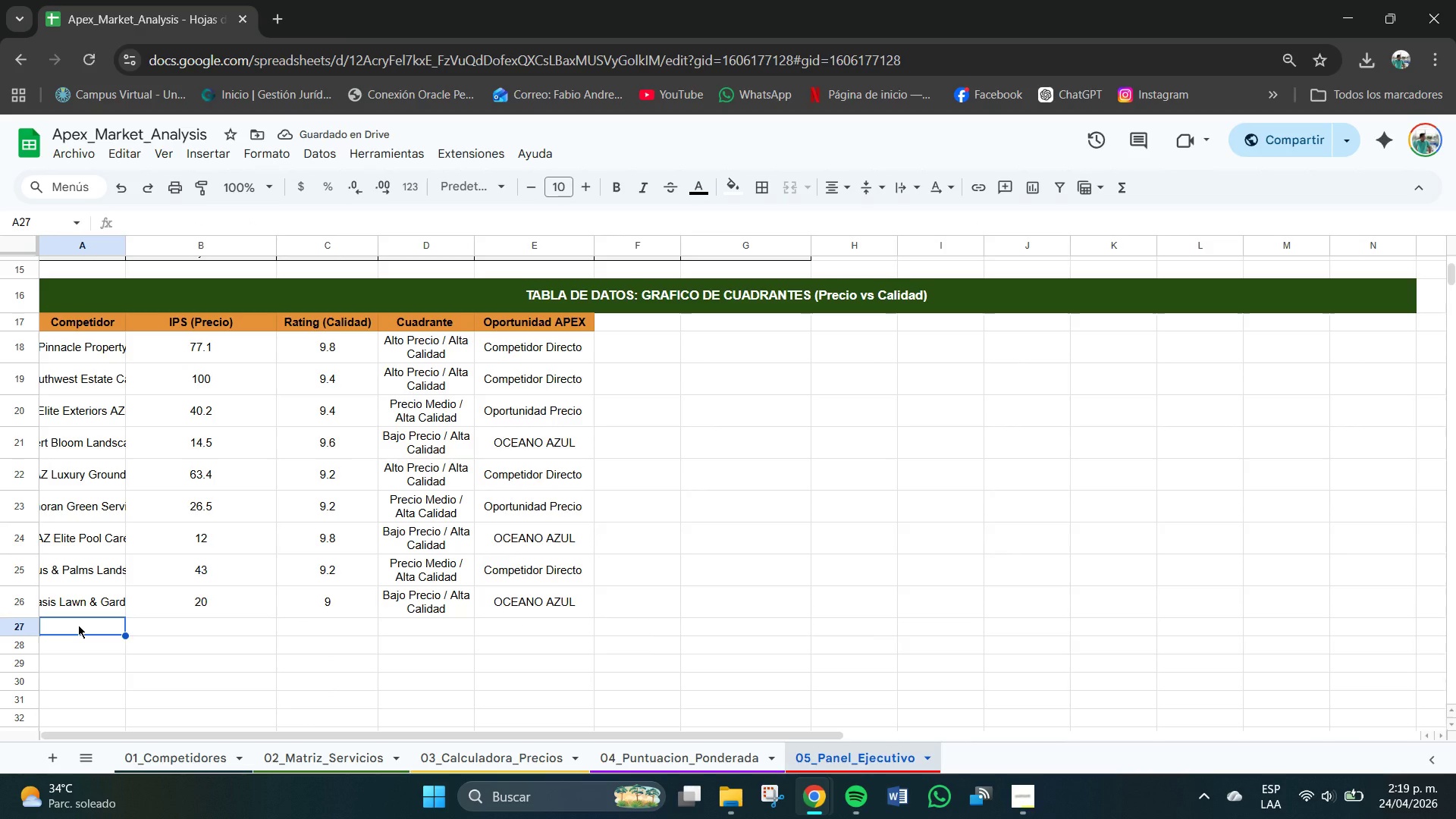 
type(Precio)
key(Backspace)
key(Backspace)
key(Backspace)
type(mium Tuf)
key(Backspace)
type(rf Solutions)
key(Tab)
type(88.5)
key(Tab)
type(9.6)
key(Tab)
 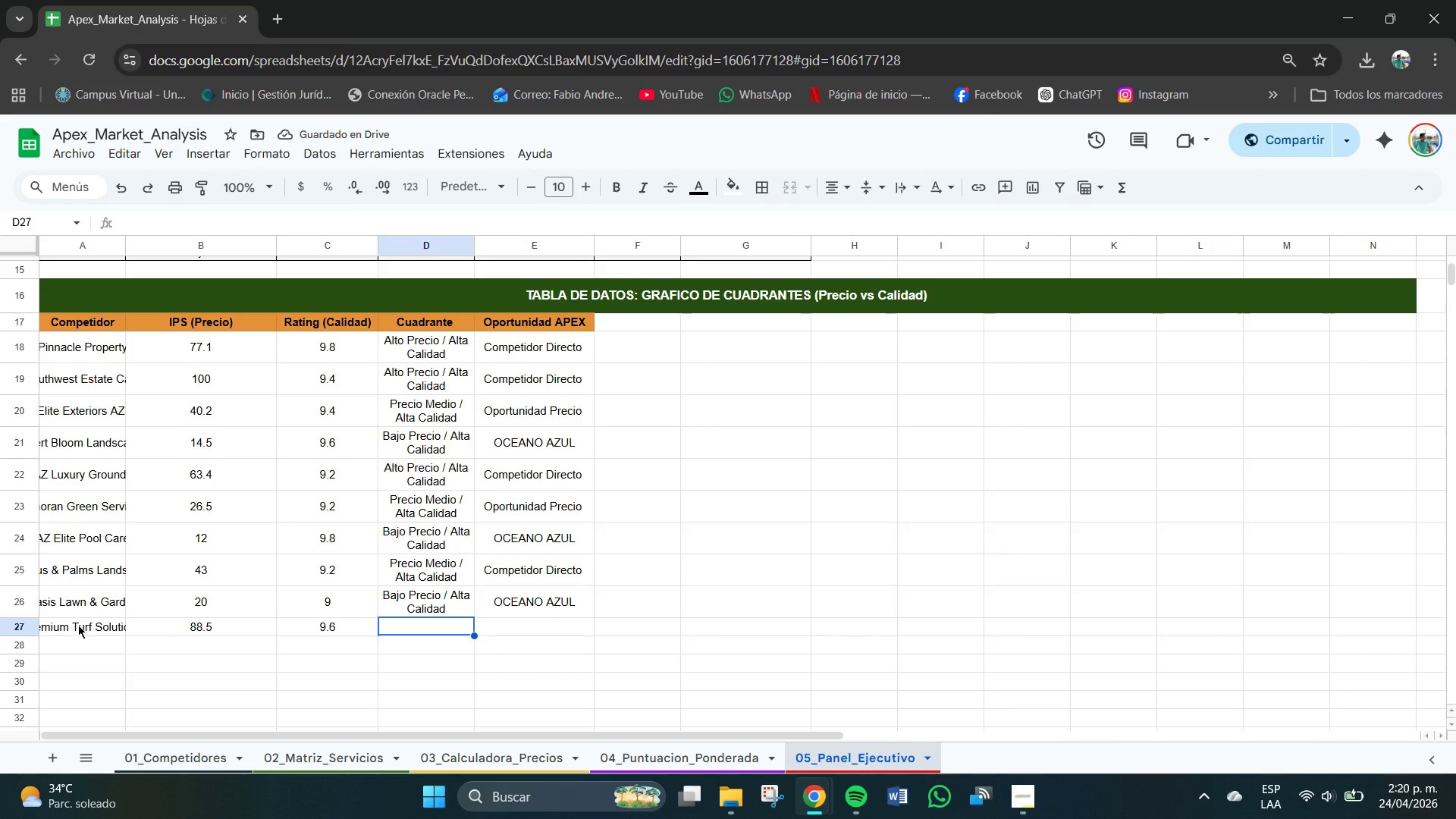 
key(CapsLock)
 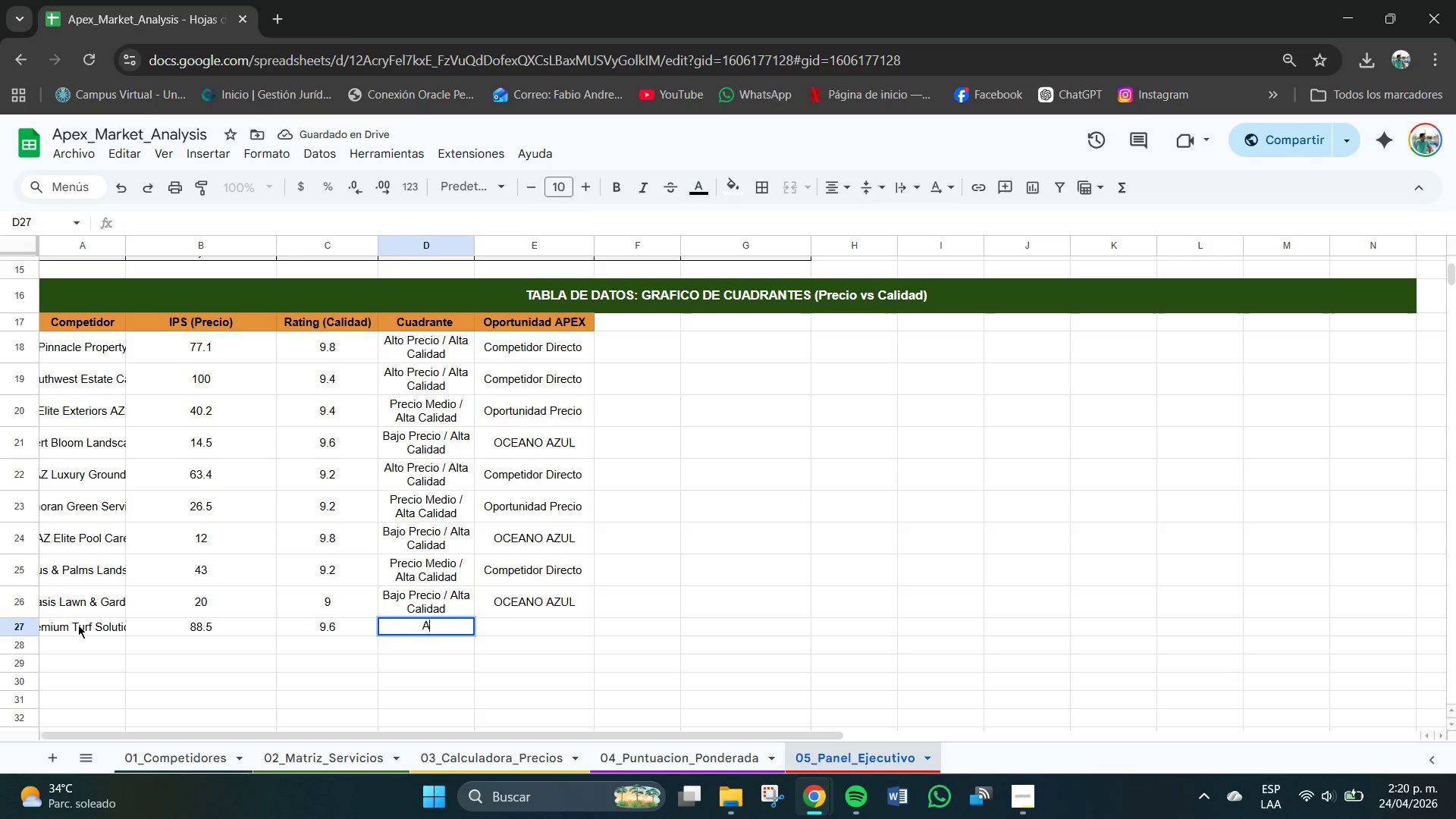 
key(A)
 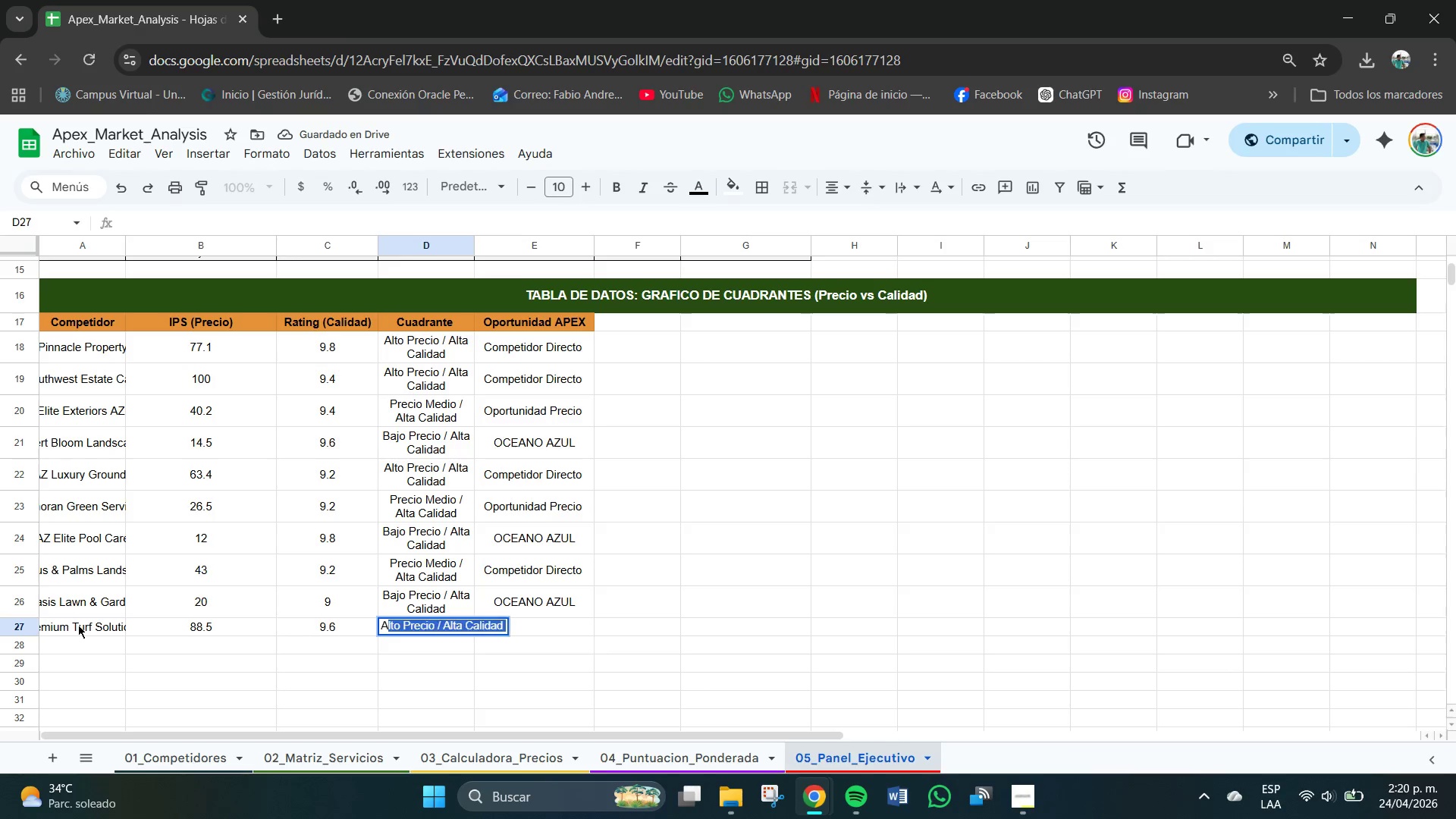 
key(CapsLock)
 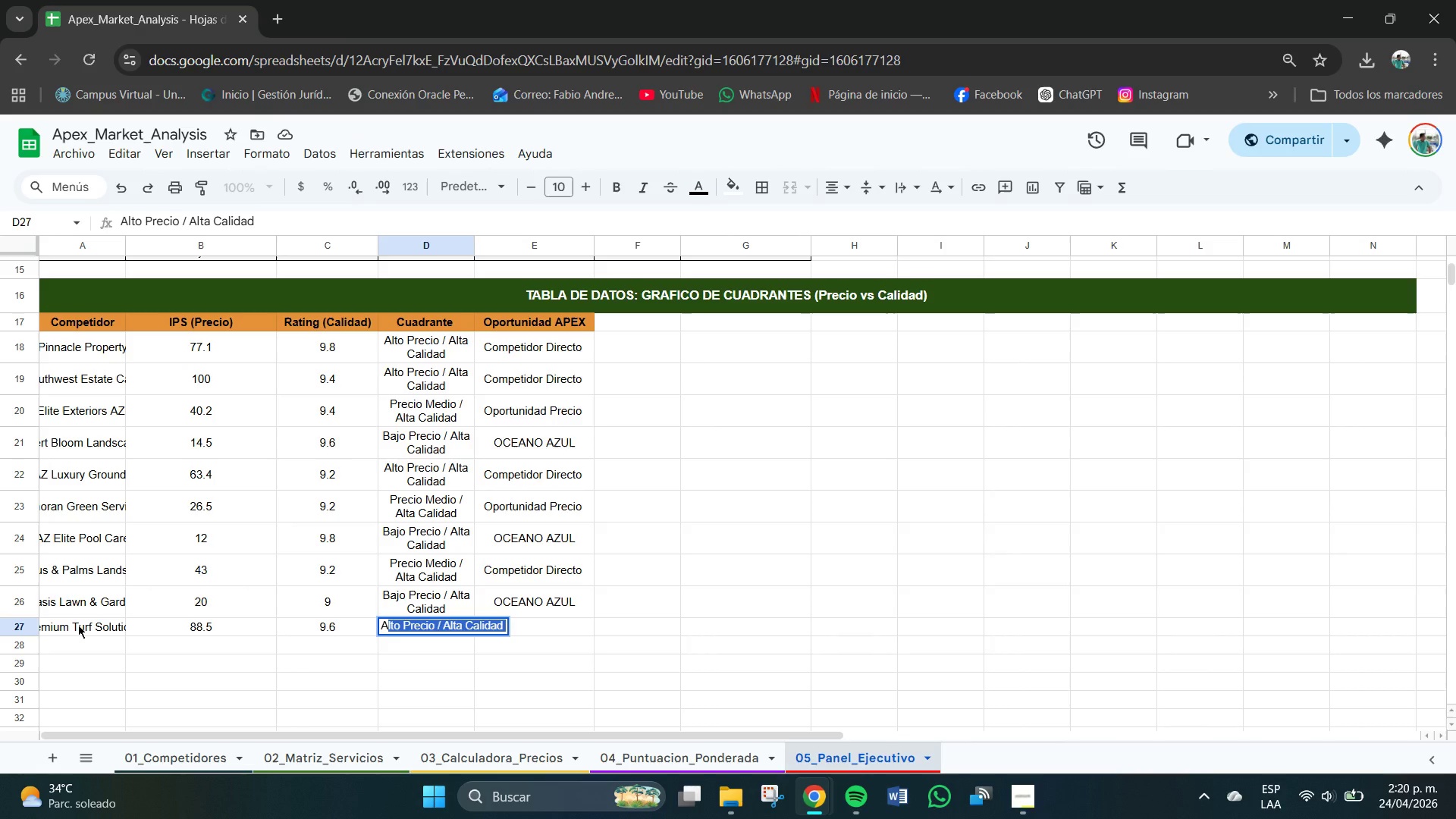 
key(Enter)
 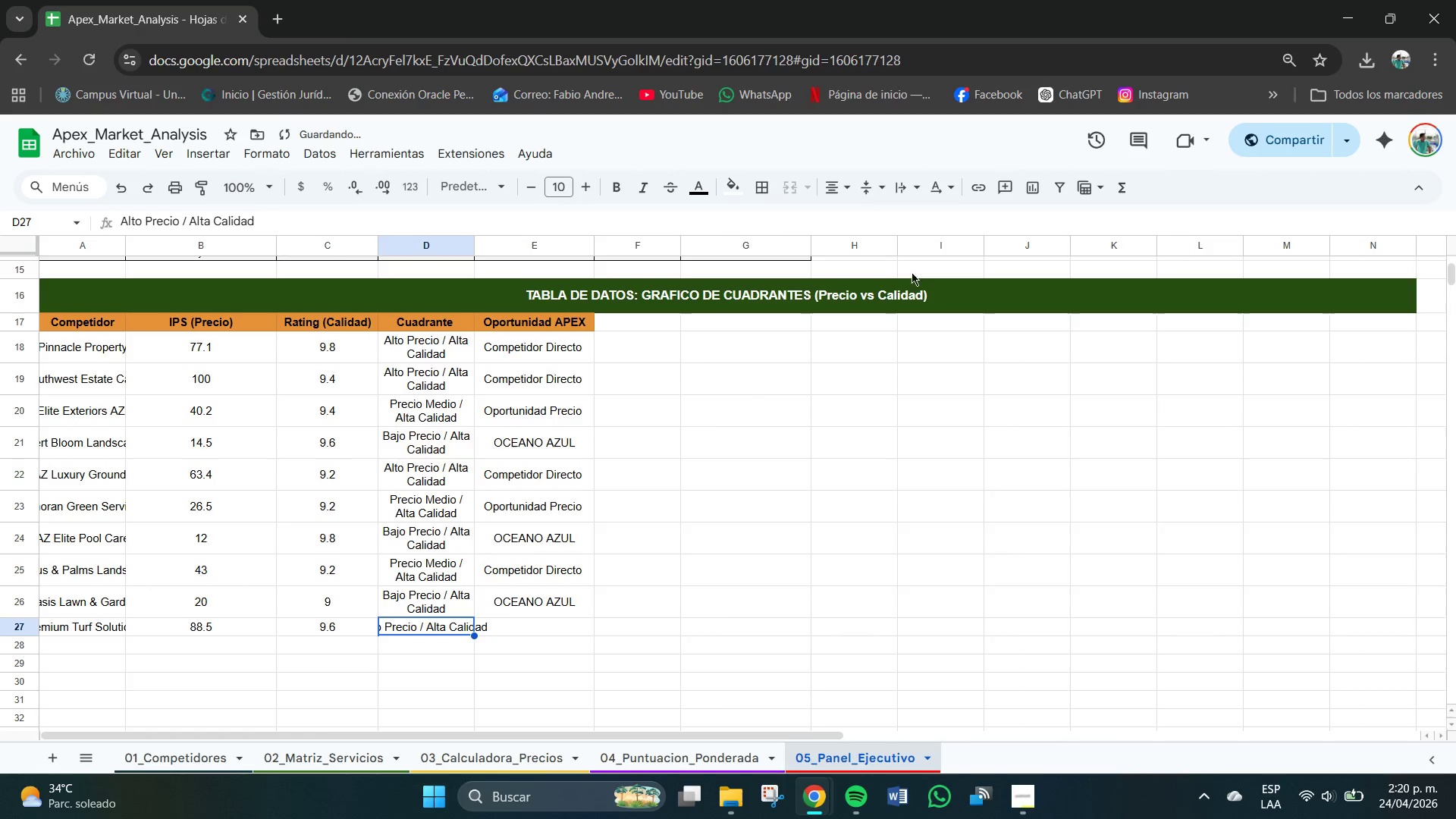 
left_click([915, 193])
 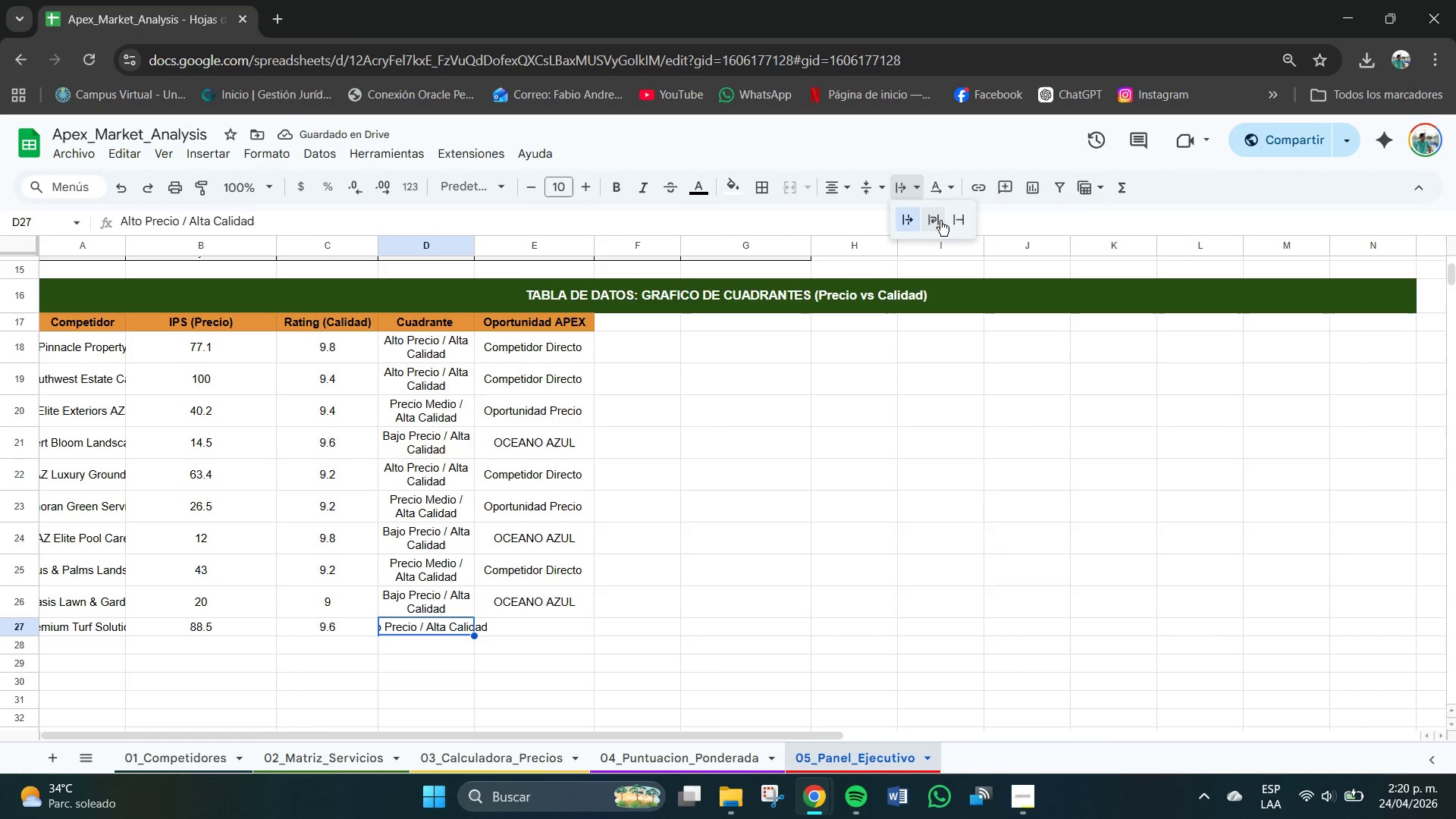 
left_click([940, 219])
 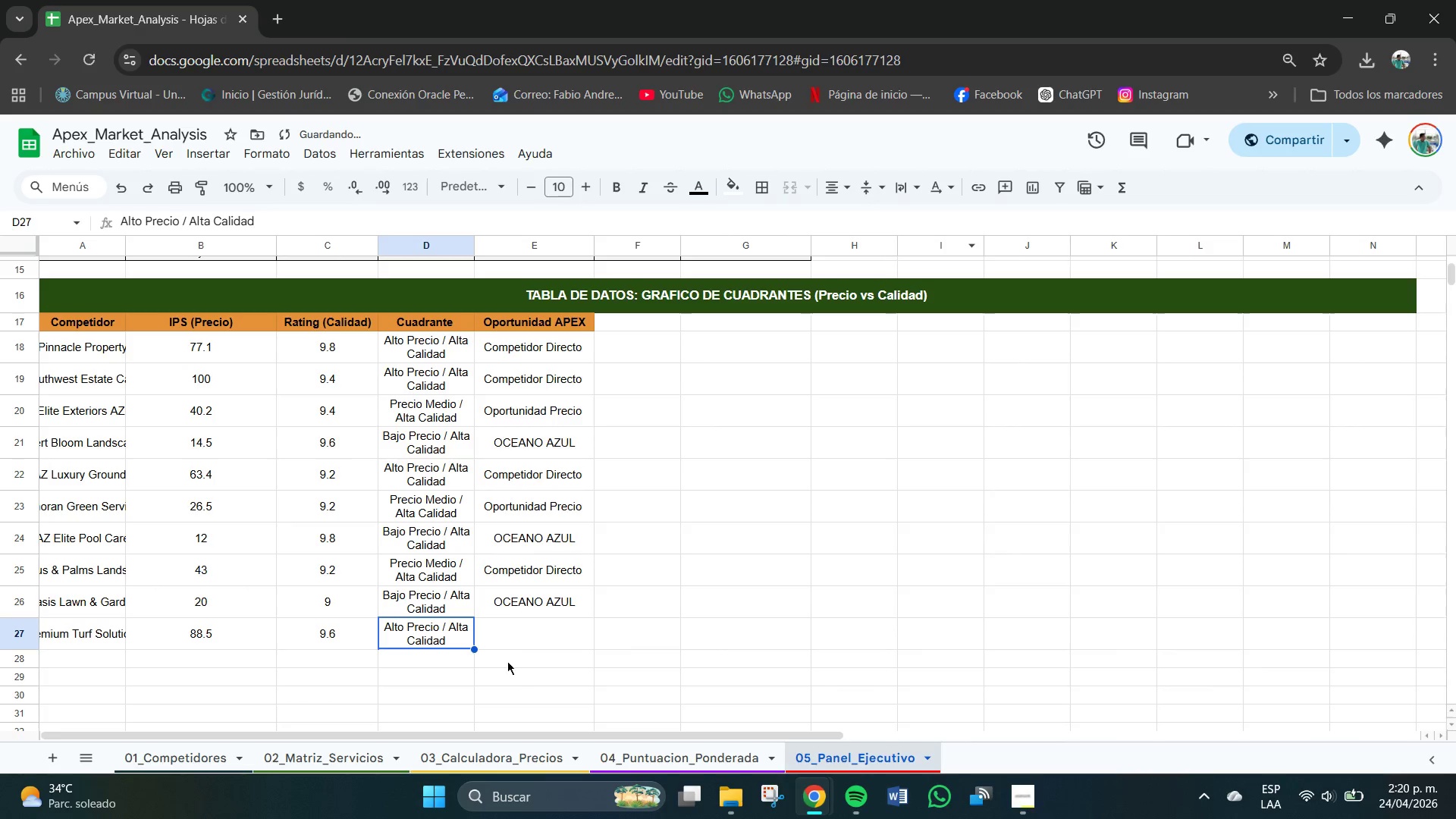 
left_click([521, 633])
 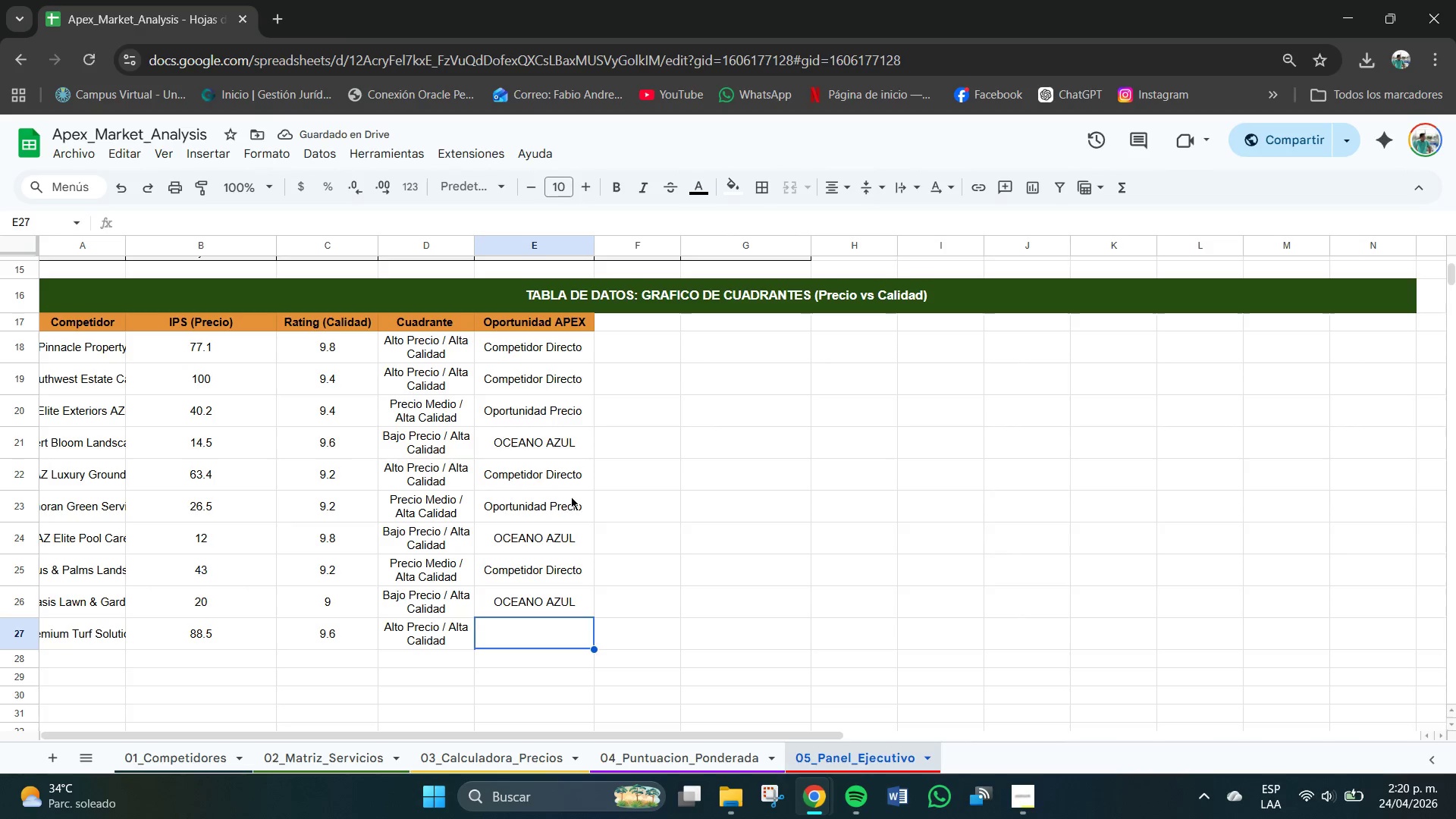 
key(Control+C)
 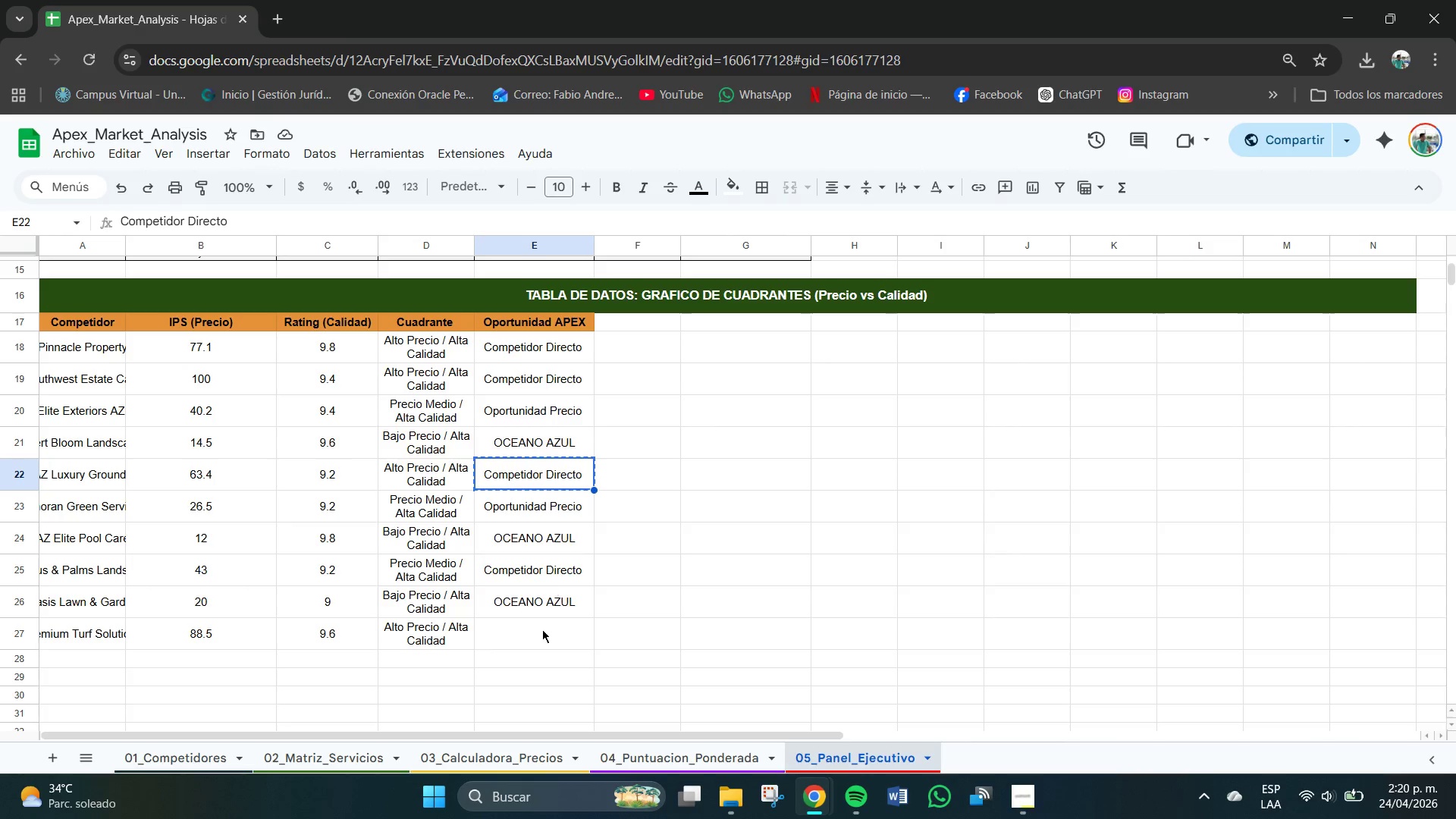 
left_click([535, 639])
 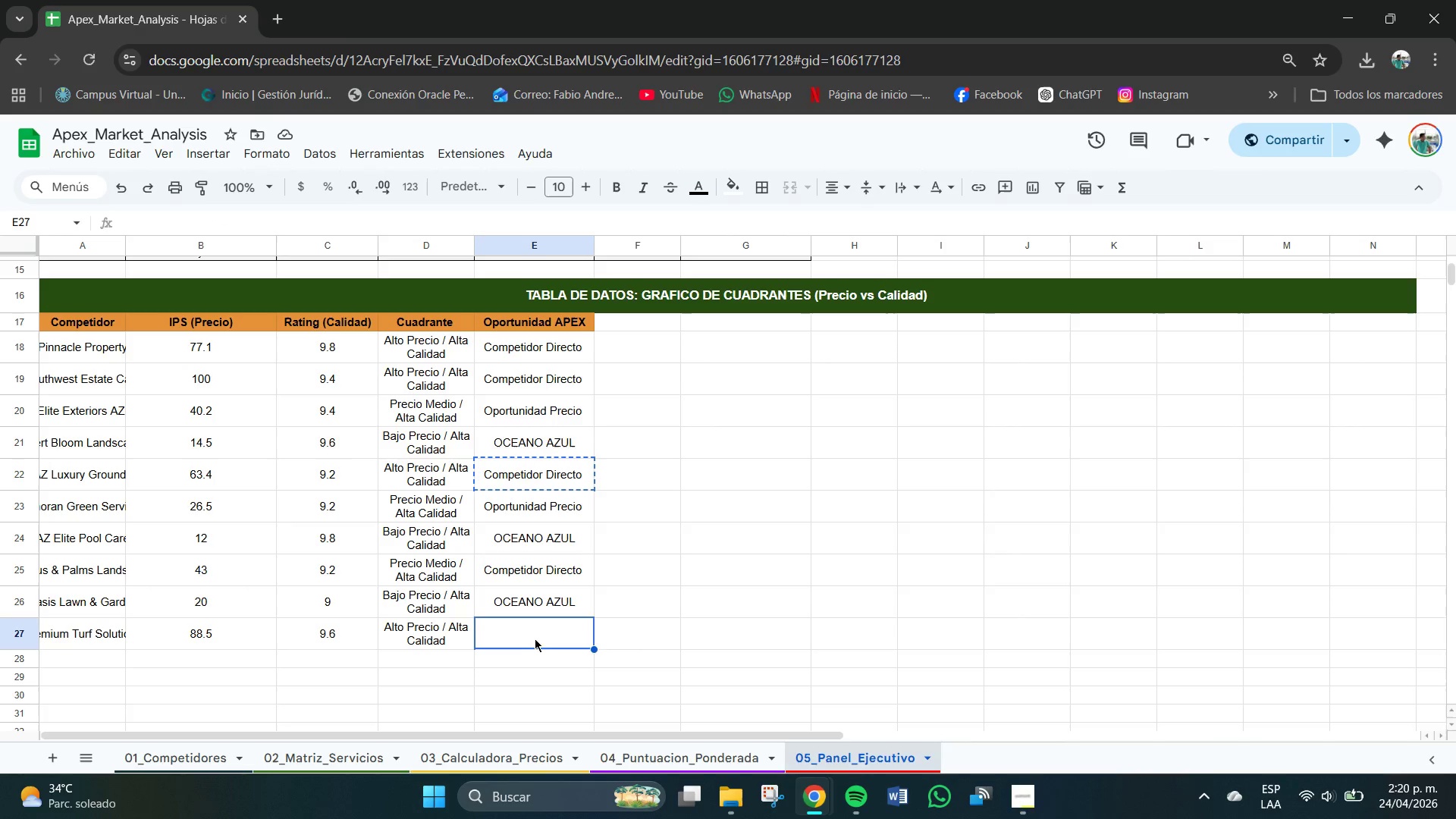 
key(Control+V)
 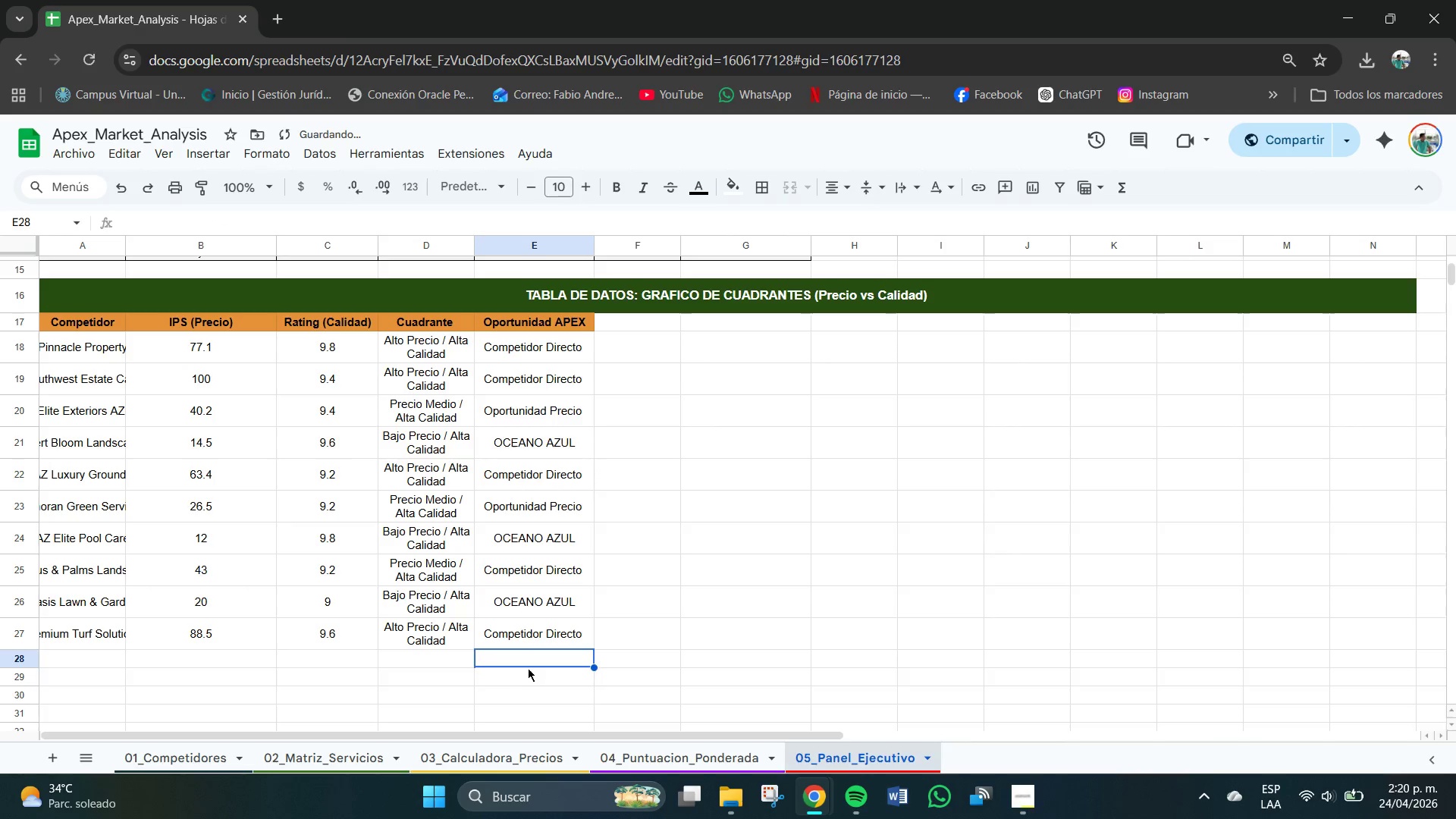 
scroll: coordinate [534, 656], scroll_direction: down, amount: 2.0
 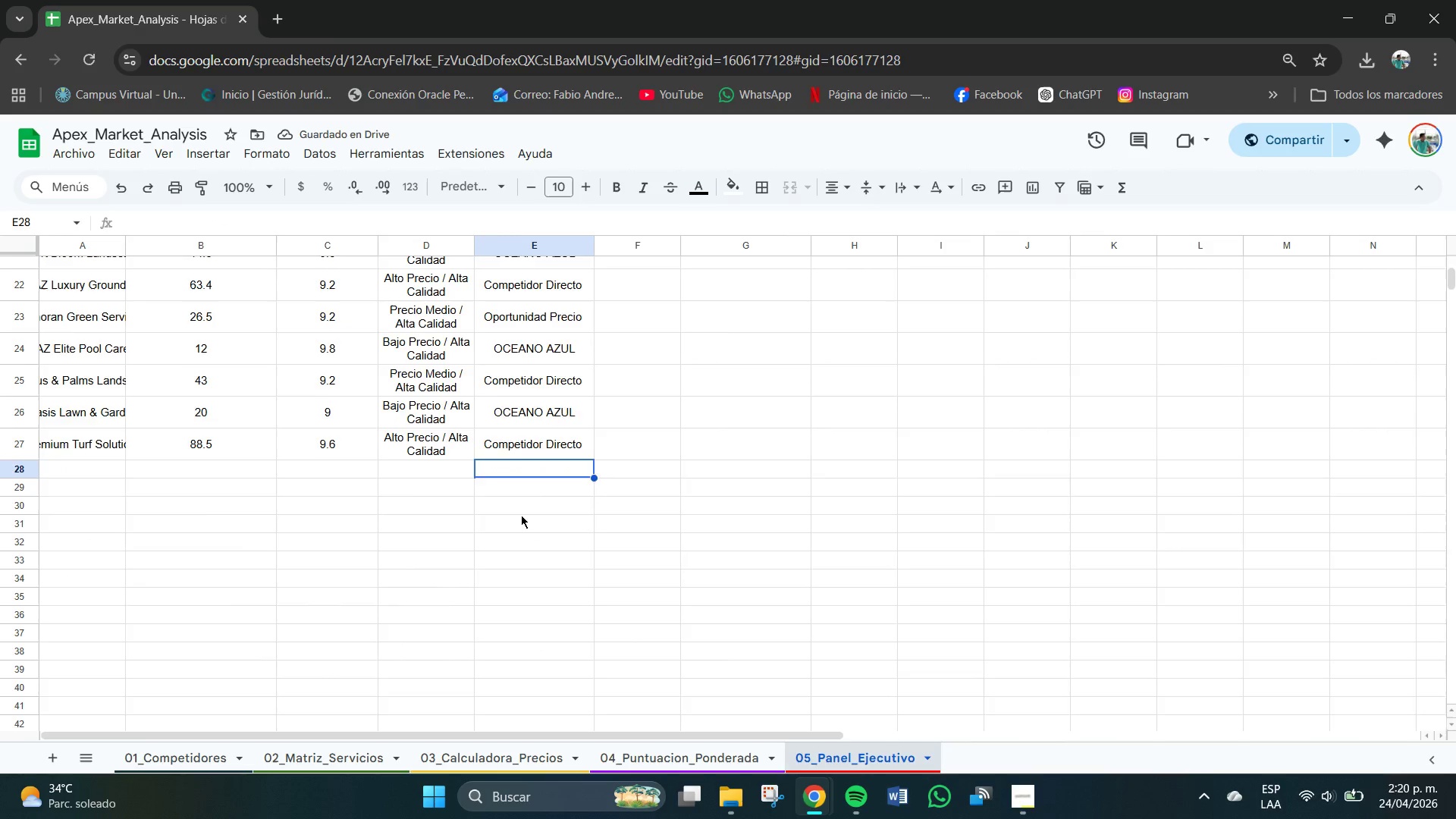 
scroll: coordinate [521, 516], scroll_direction: none, amount: 0.0
 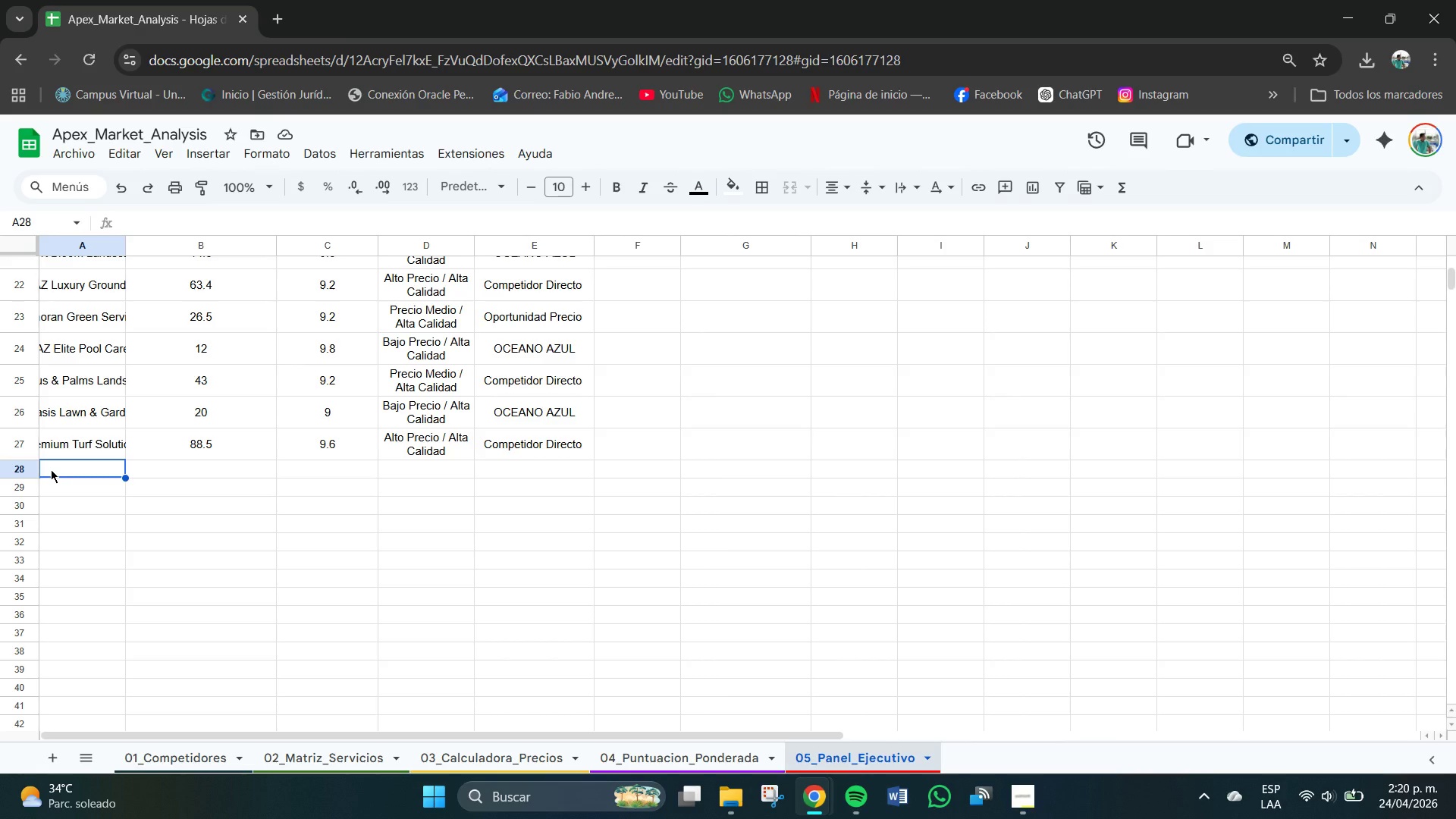 
wait(6.91)
 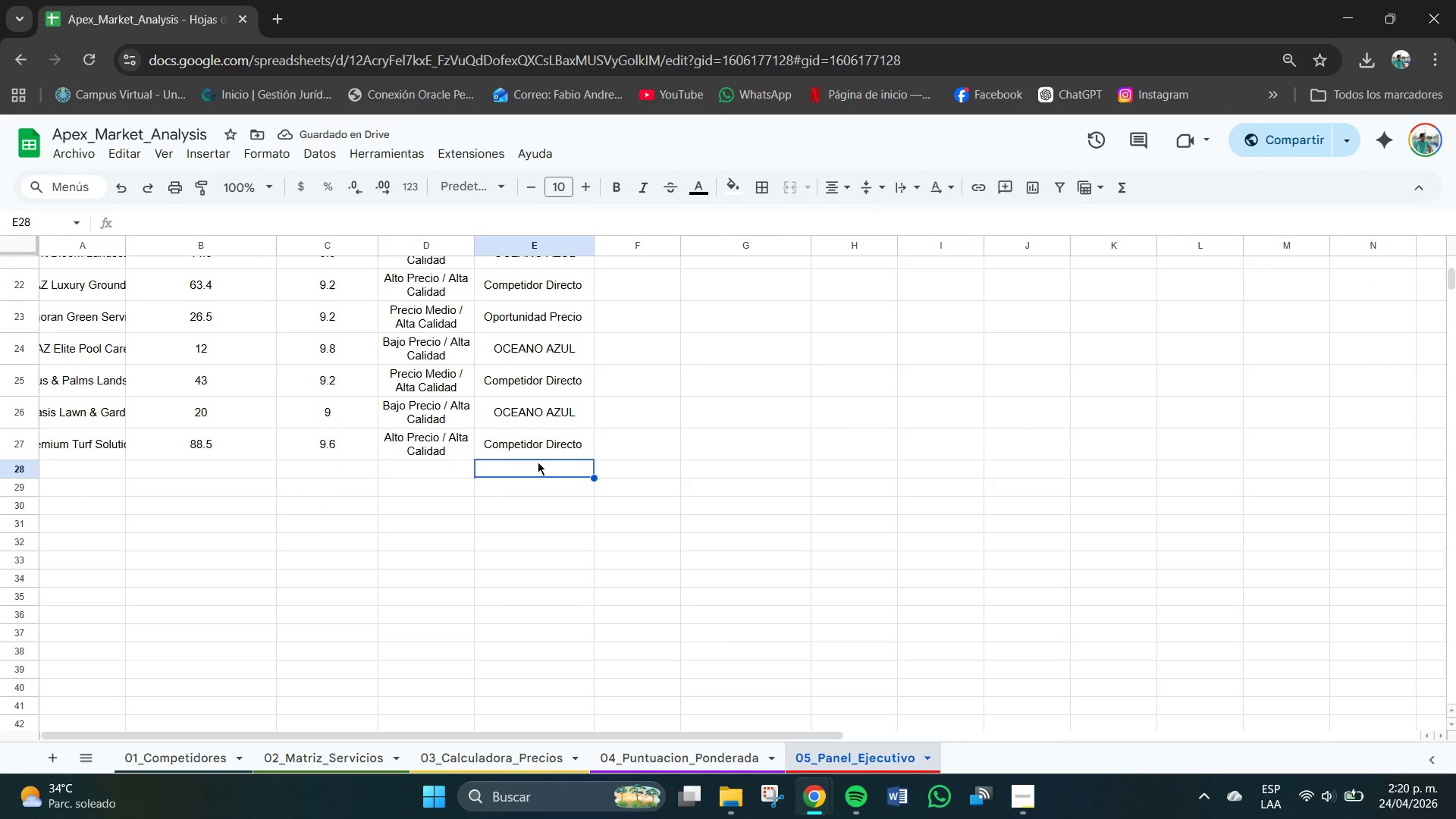 
type(Prestige Pressure Wah)
key(Backspace)
type(sh)
key(Tab)
type(50)
key(Tab)
type(9)
key(Tab)
 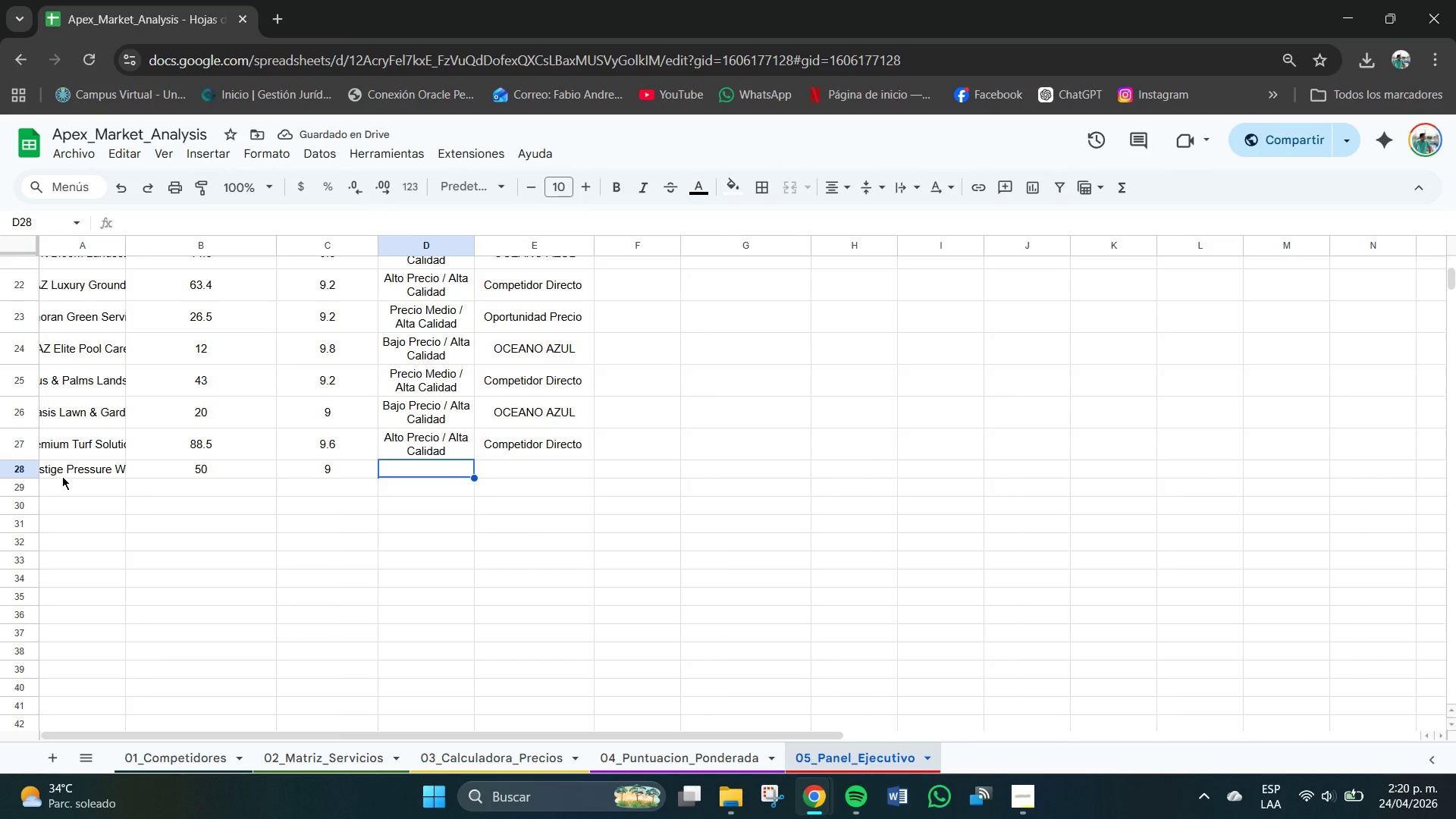 
wait(8.8)
 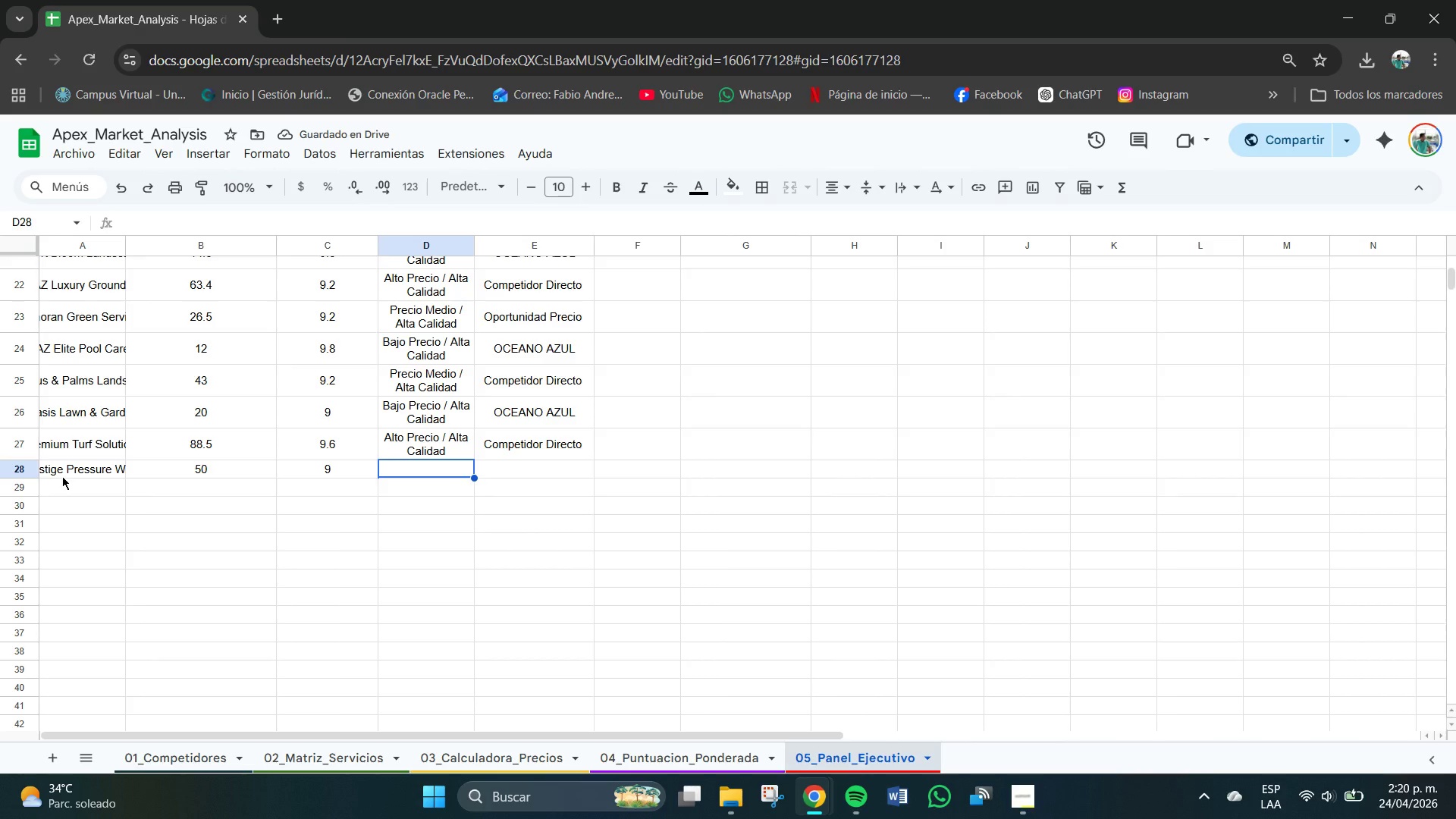 
type(Preci)
 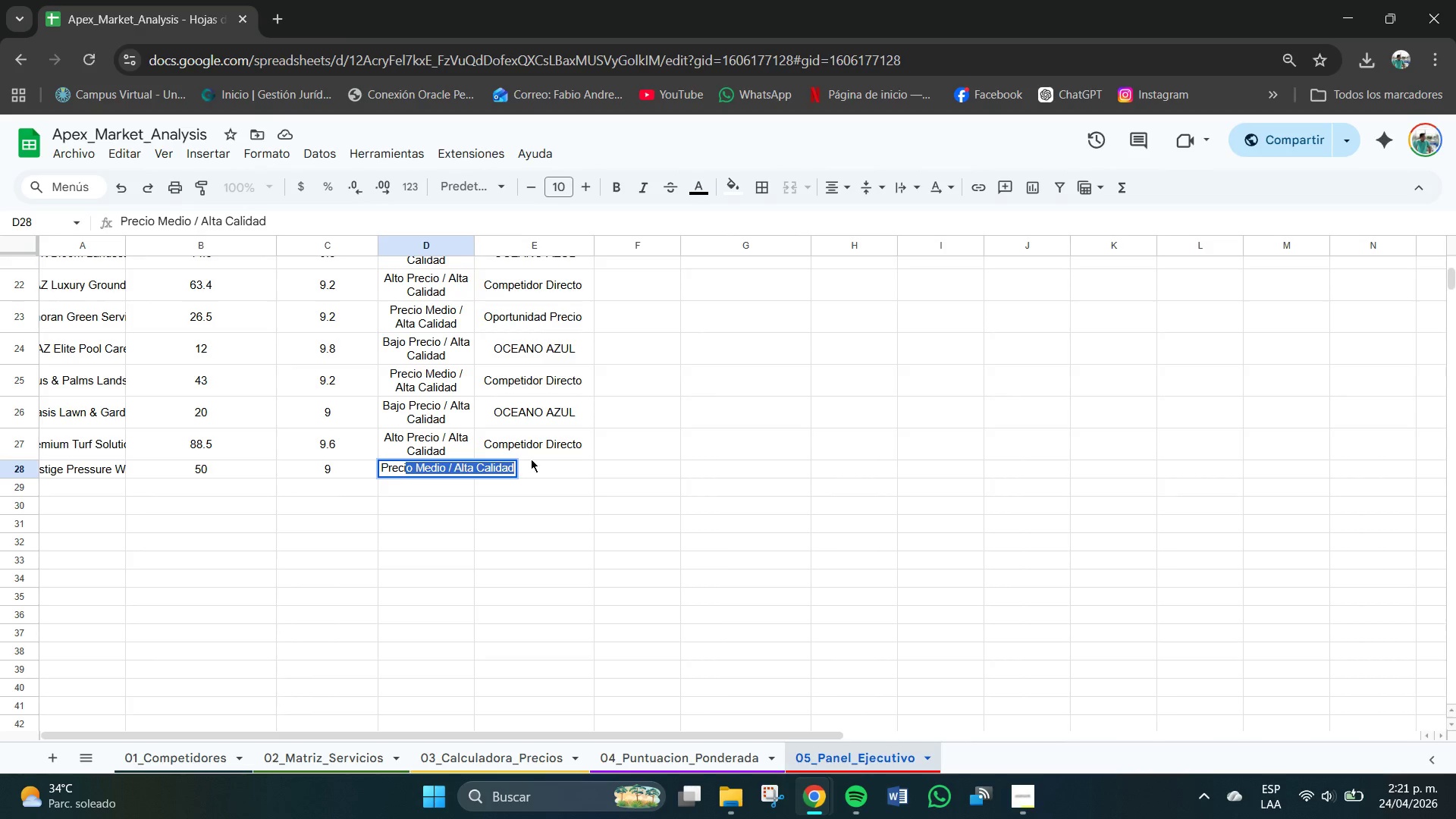 
wait(5.81)
 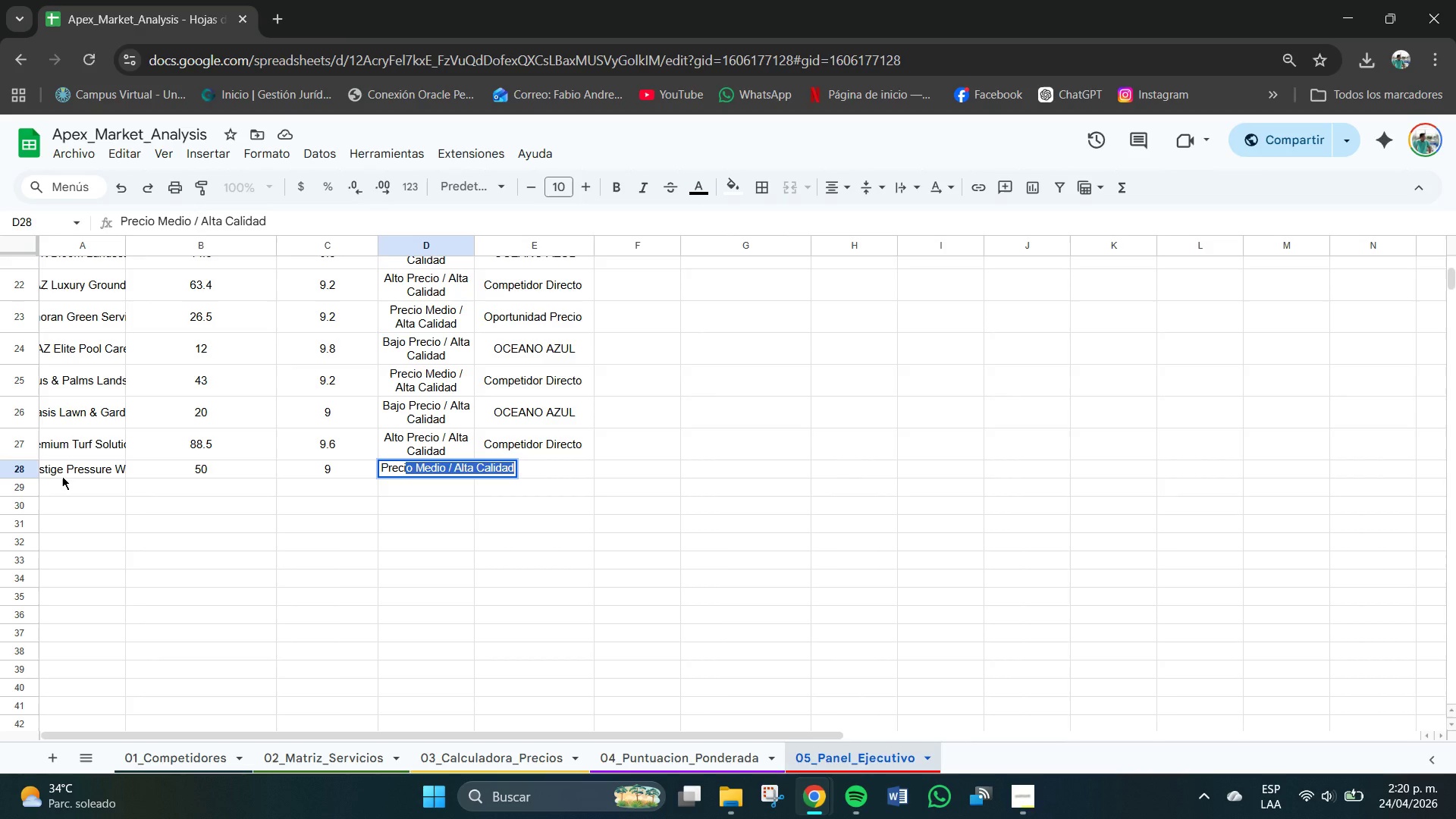 
triple_click([475, 470])
 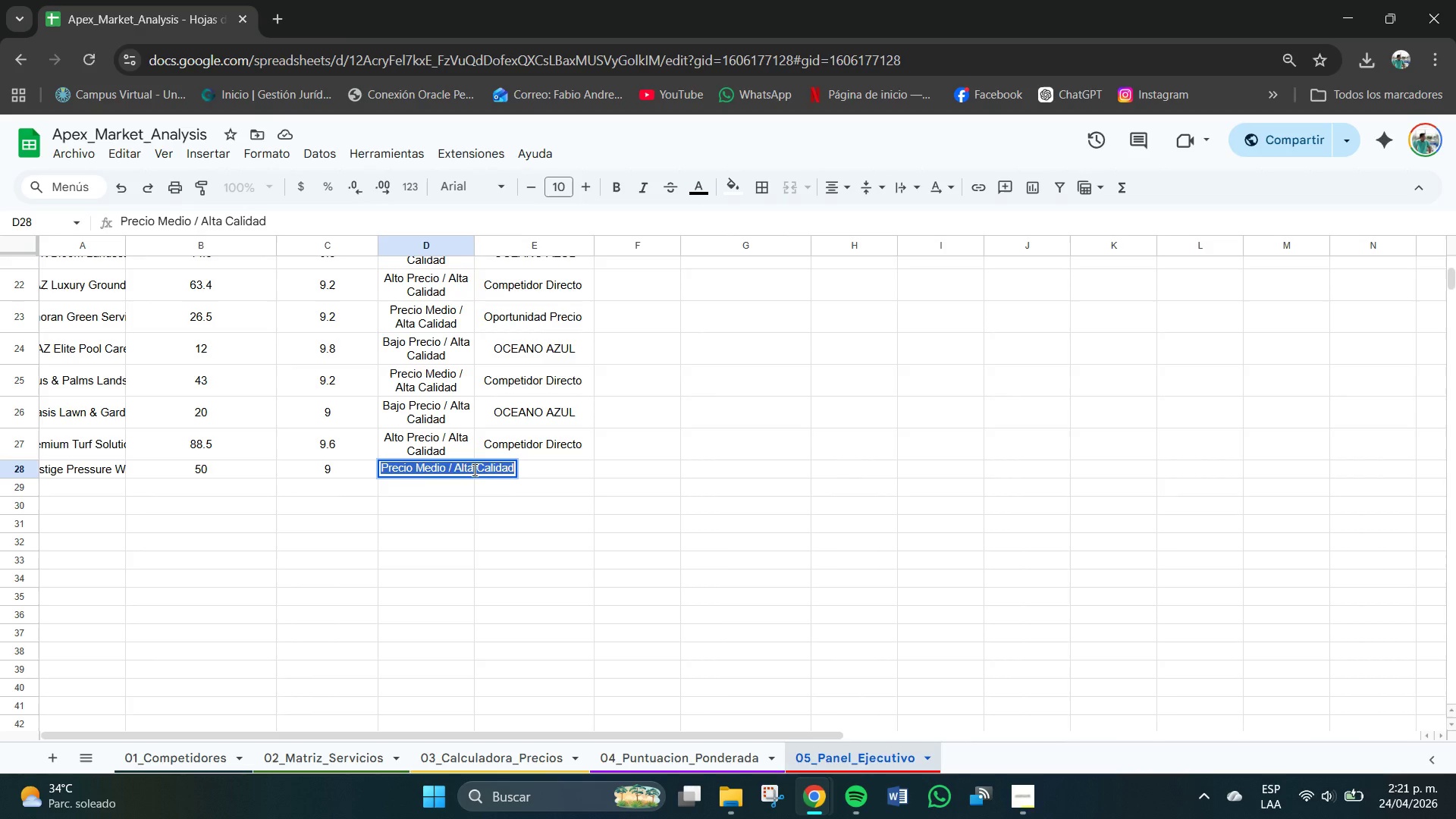 
triple_click([475, 470])
 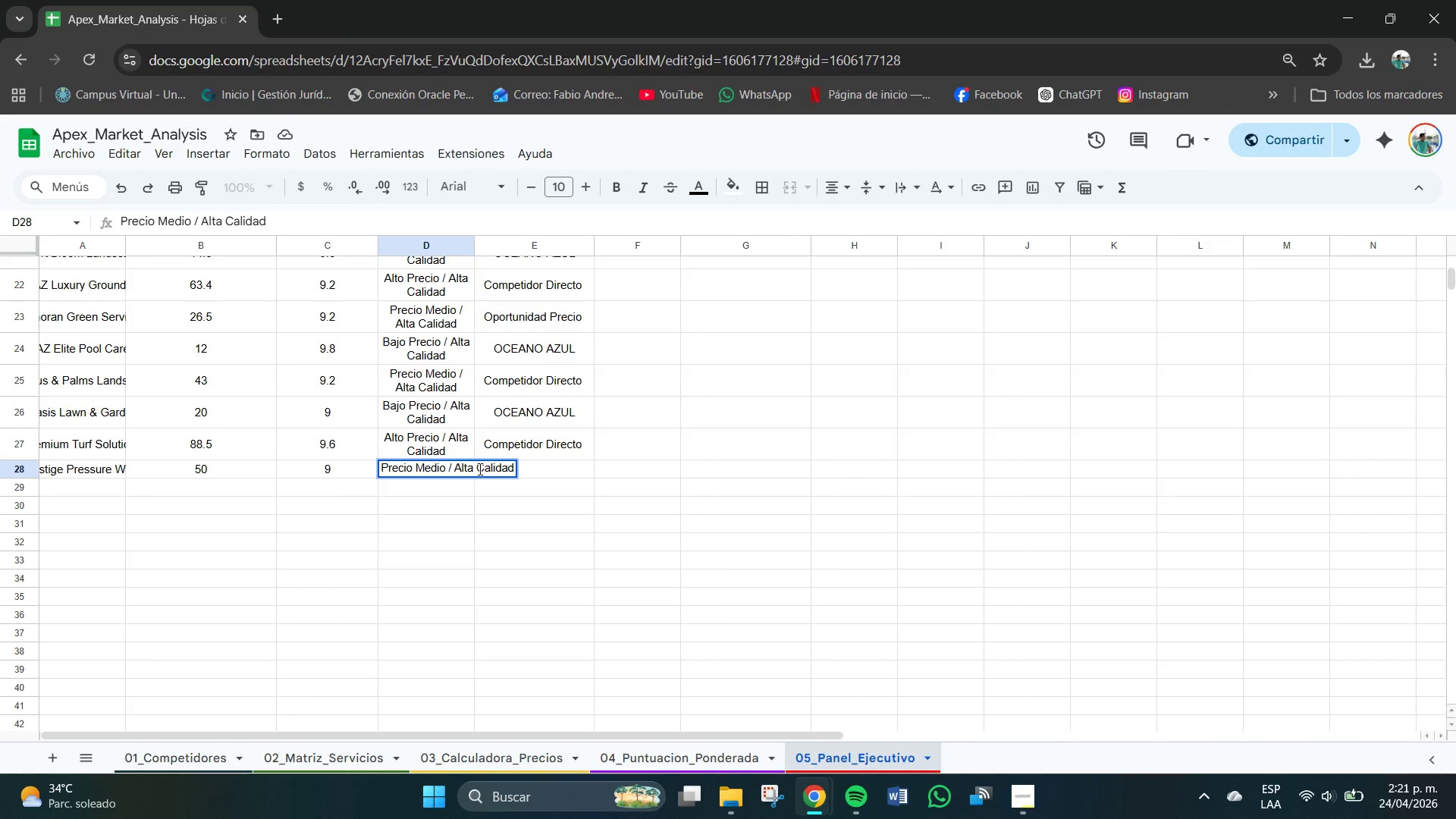 
key(Backspace)
 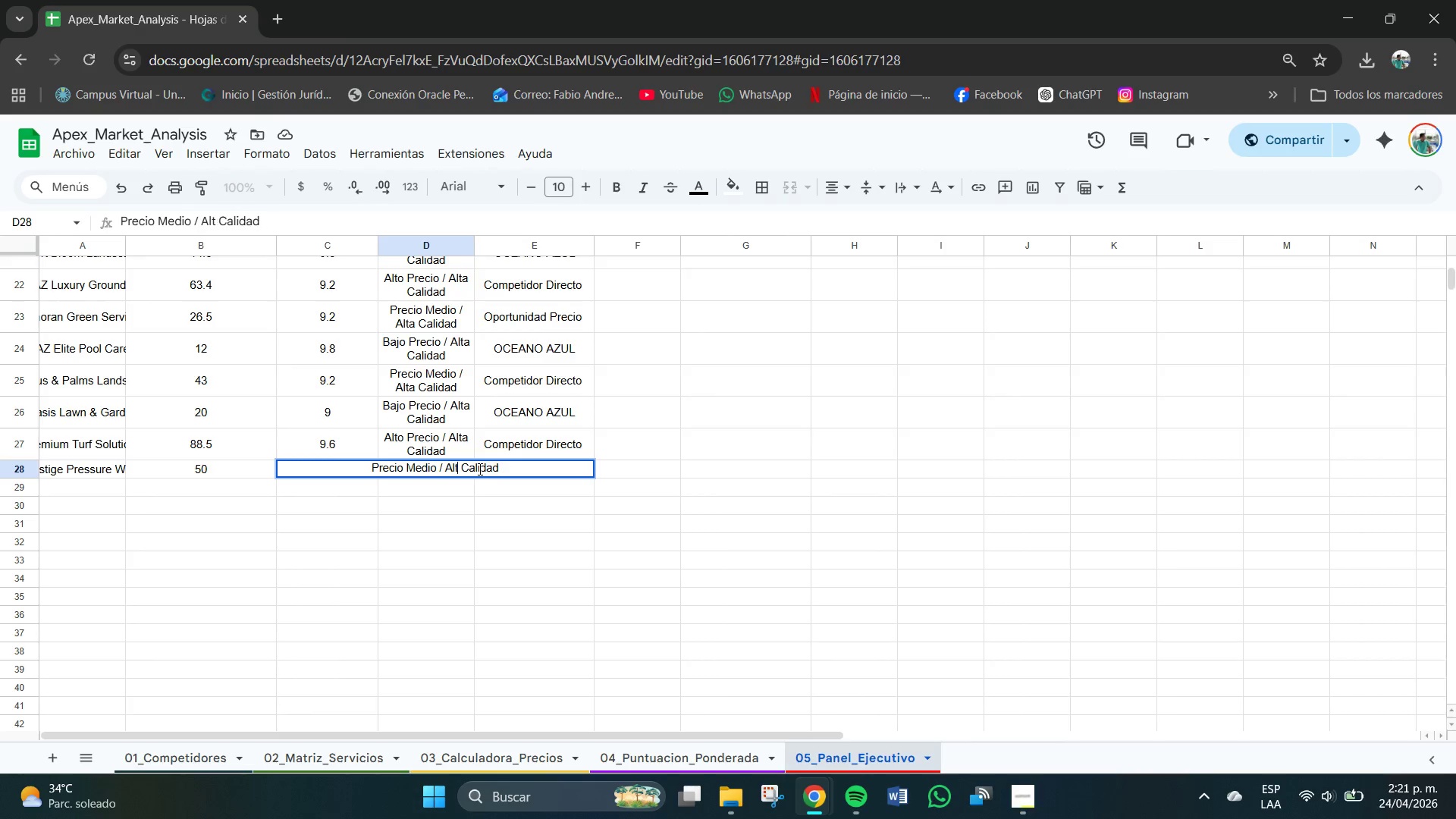 
key(Backspace)
 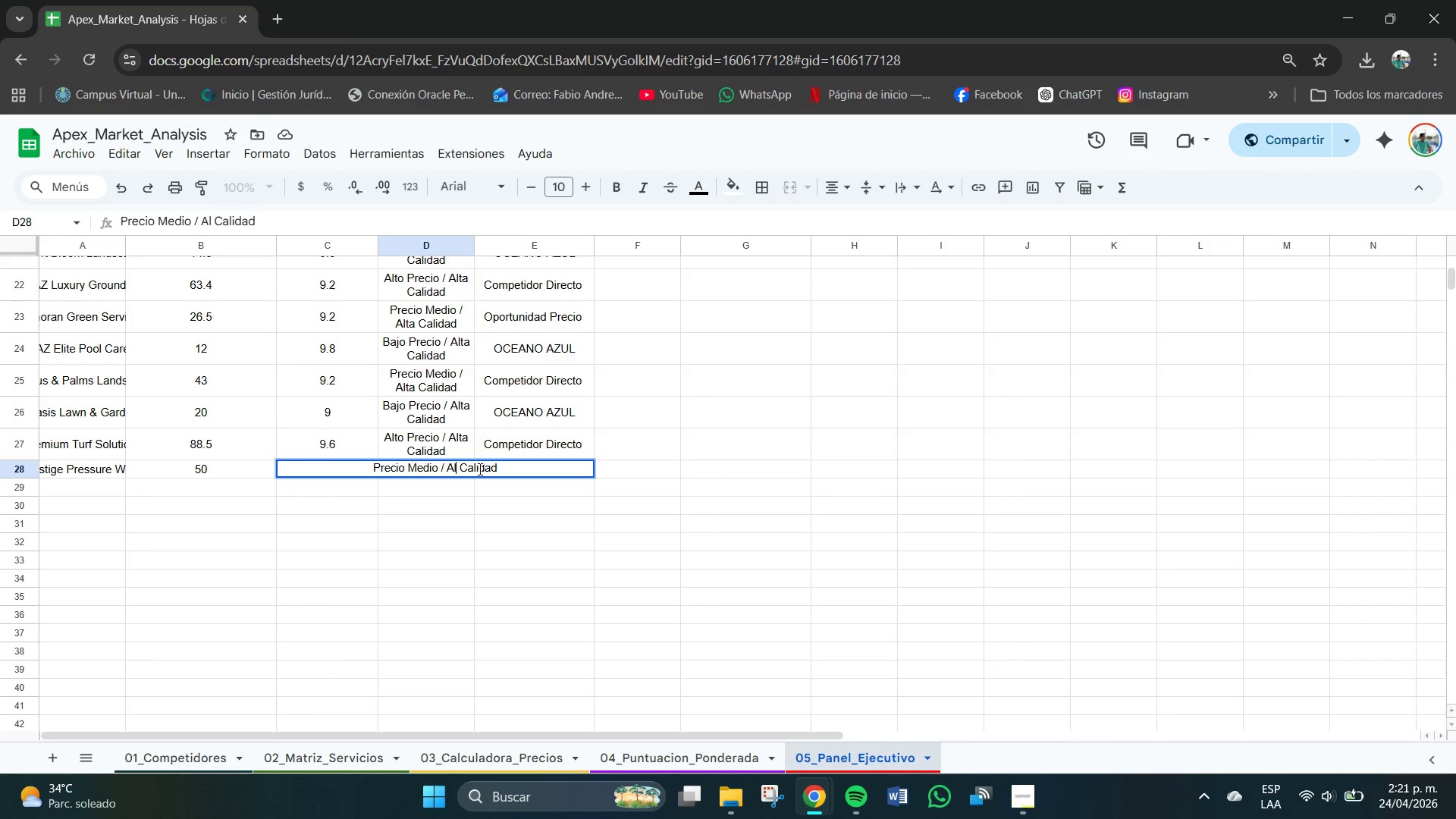 
key(Backspace)
 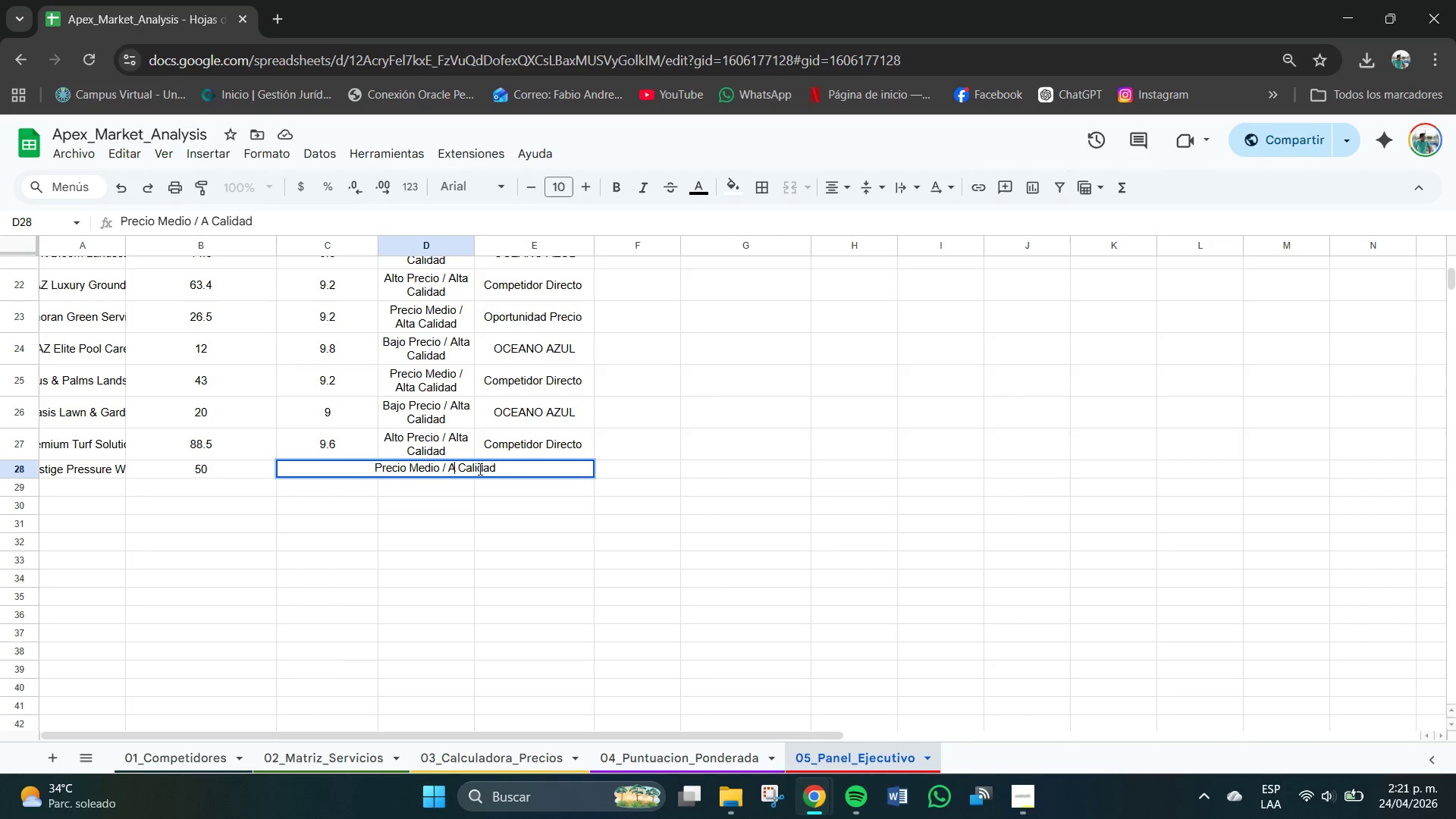 
key(Backspace)
 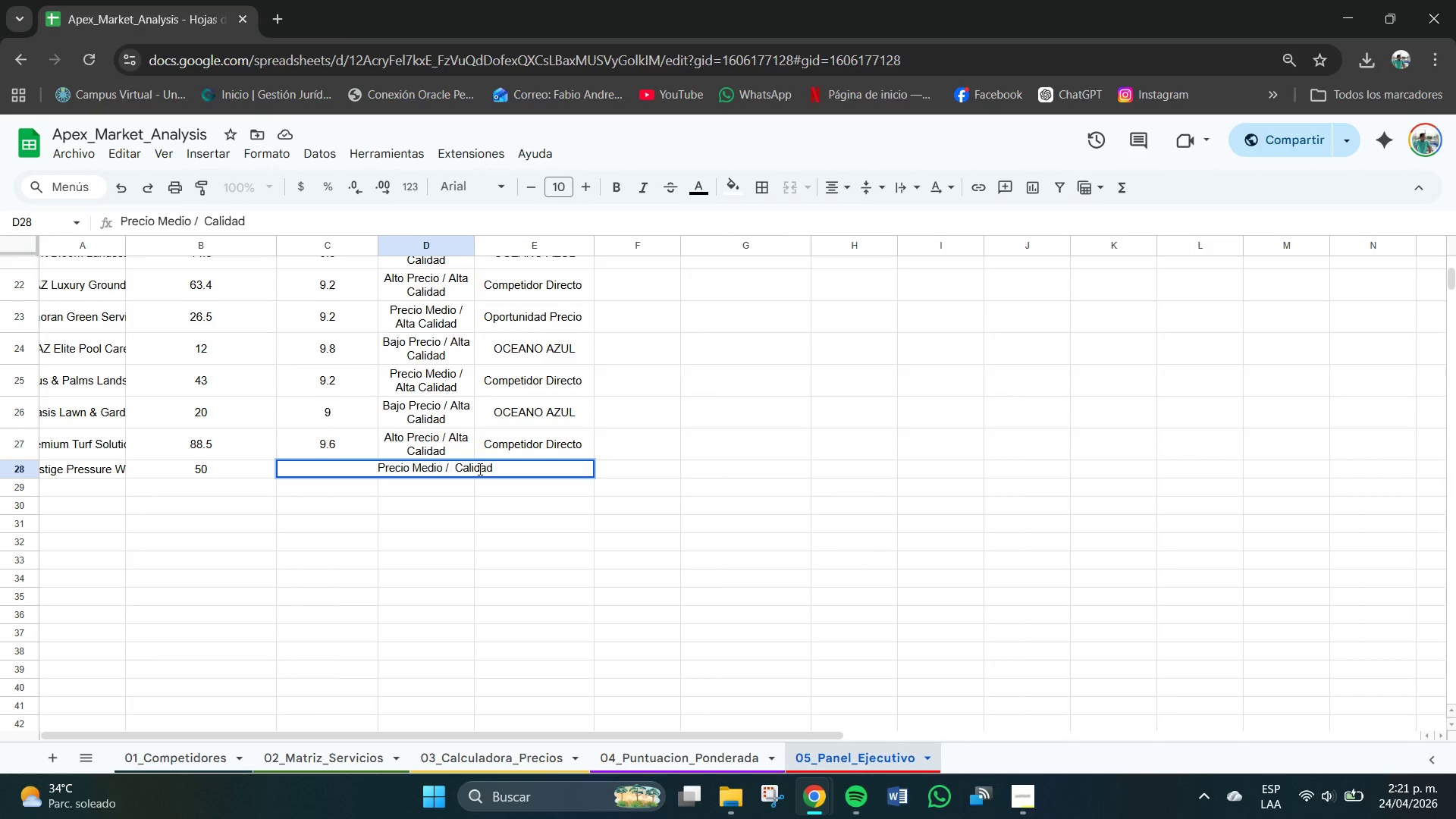 
key(ArrowRight)
 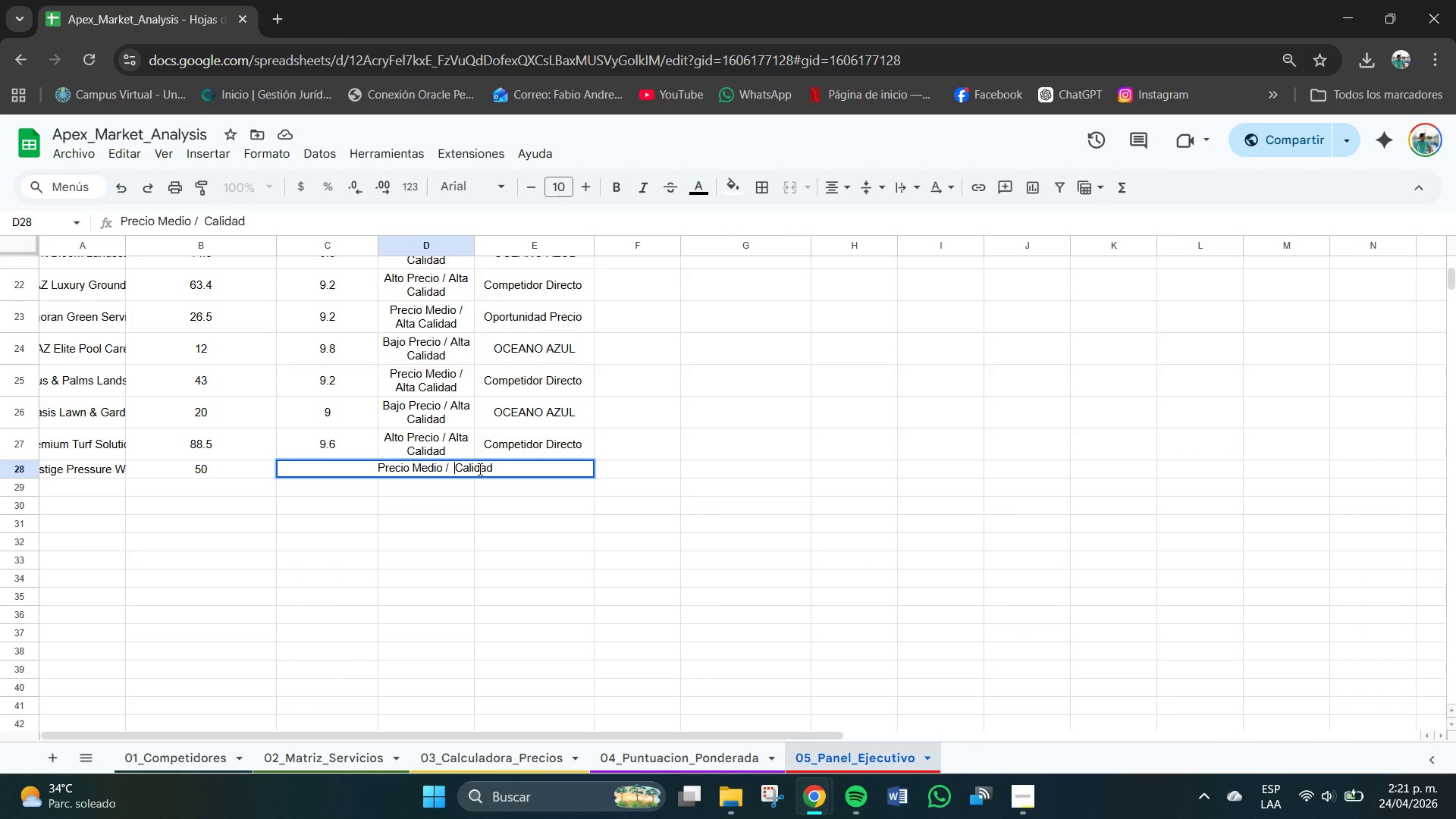 
key(Backspace)
 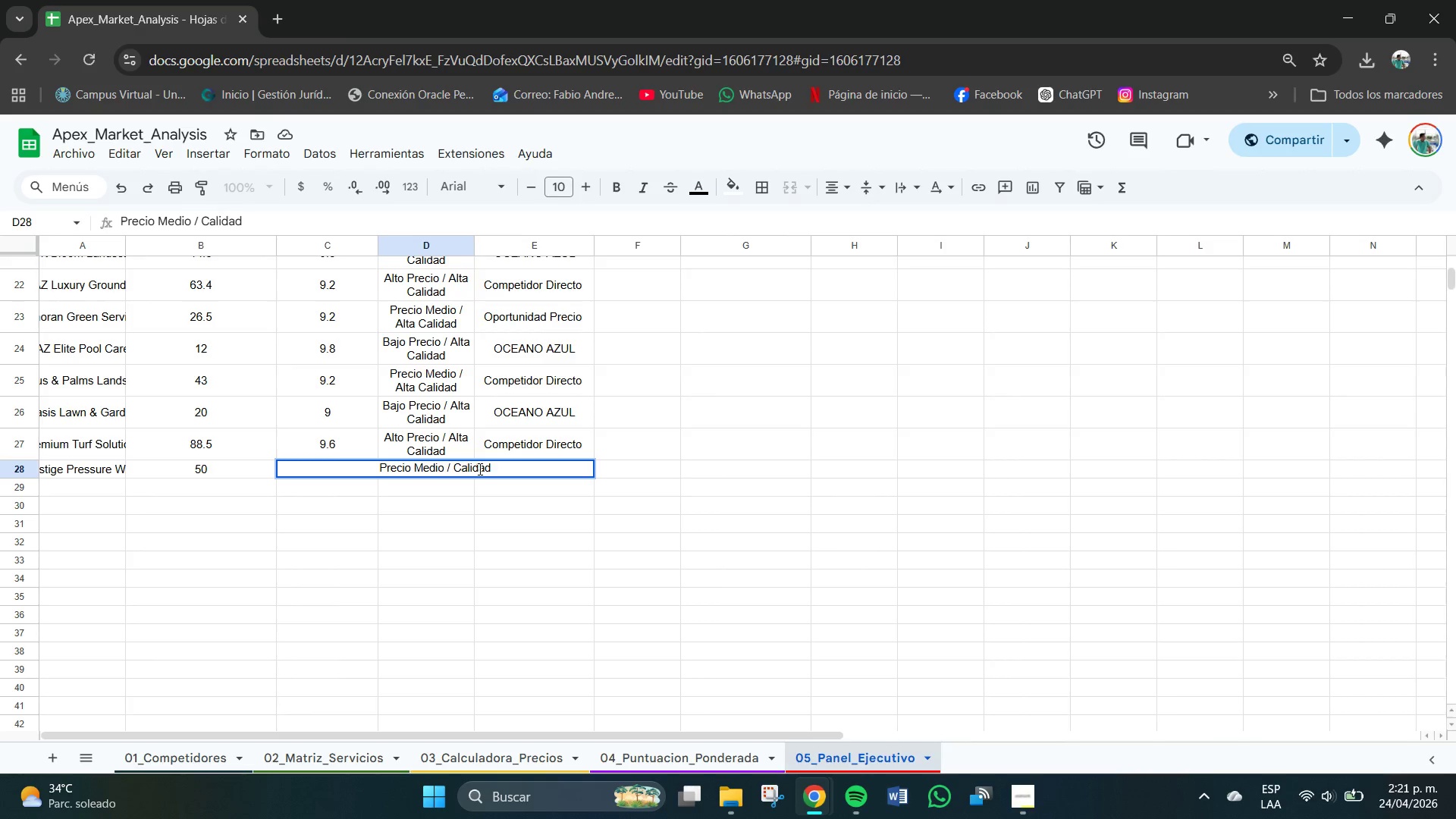 
key(ArrowRight)
 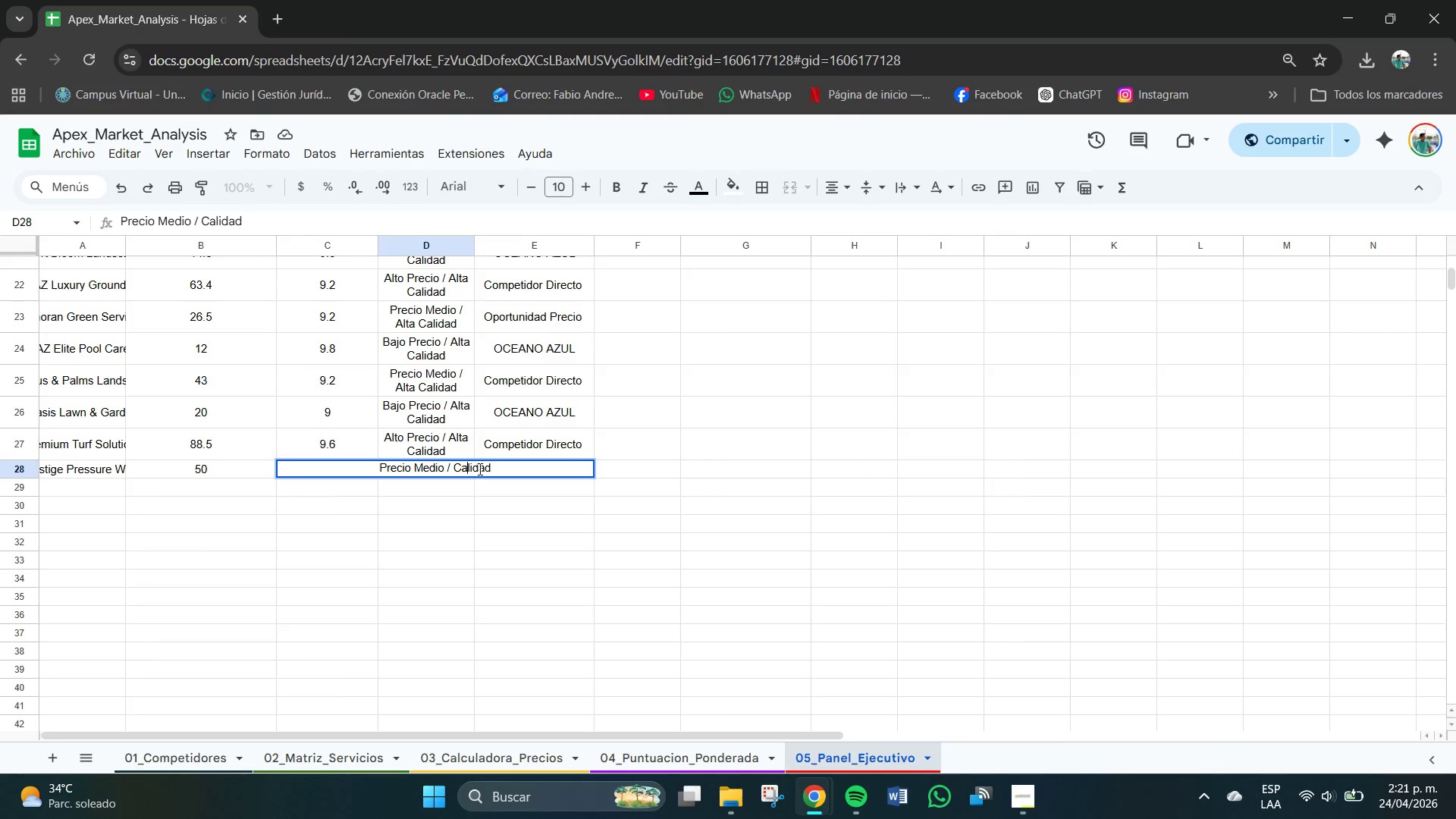 
key(ArrowRight)
 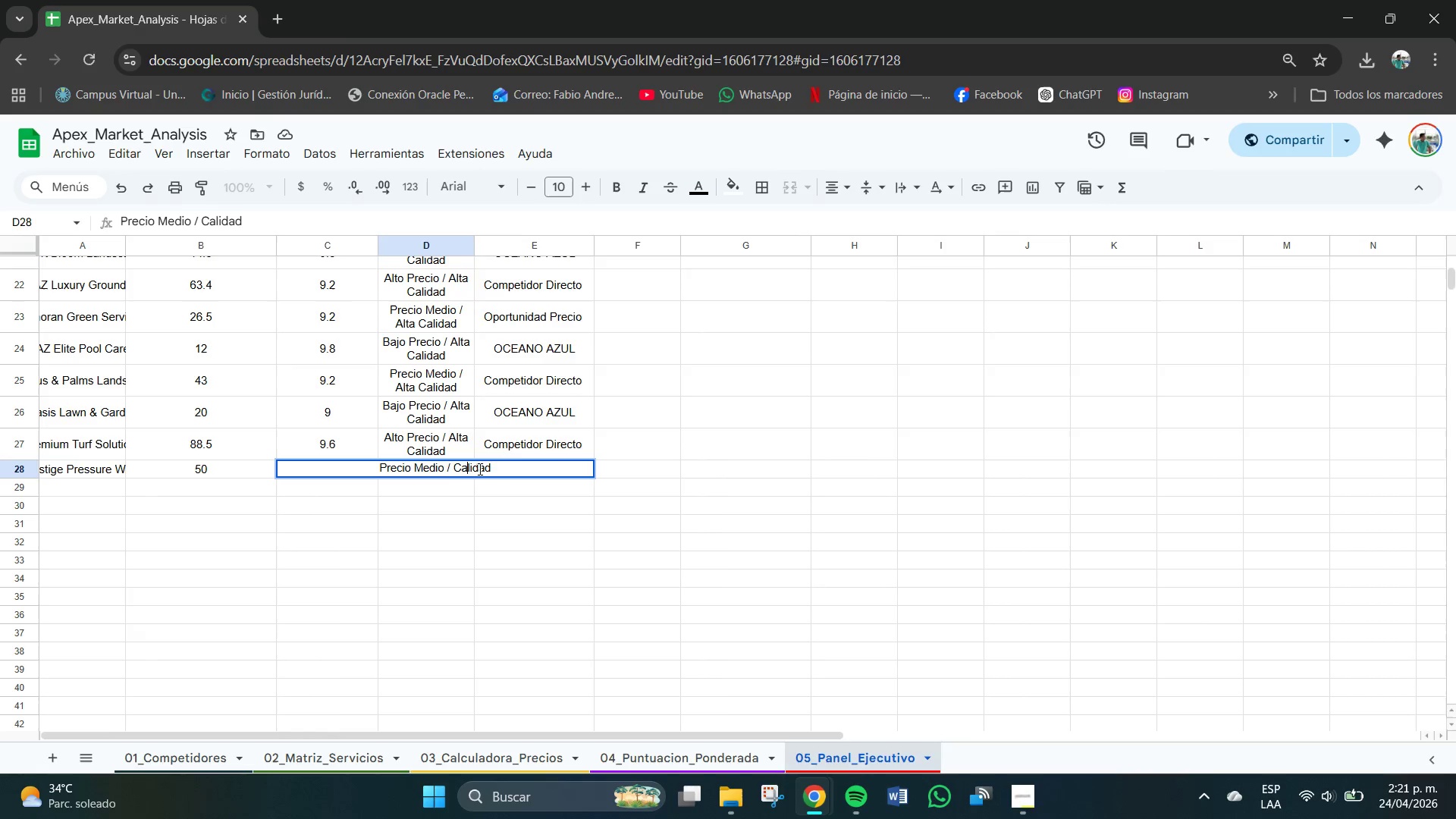 
key(ArrowRight)
 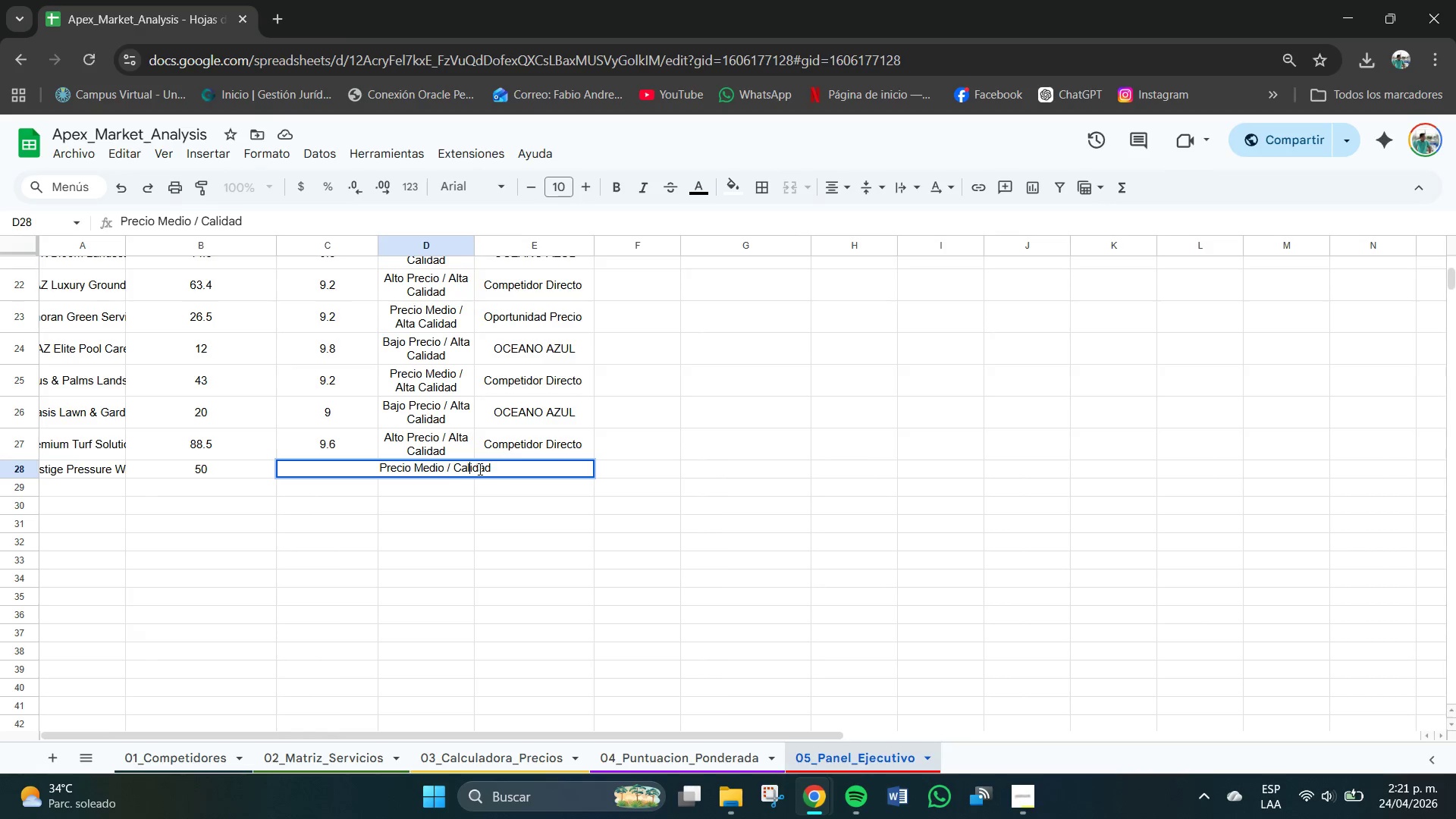 
key(ArrowRight)
 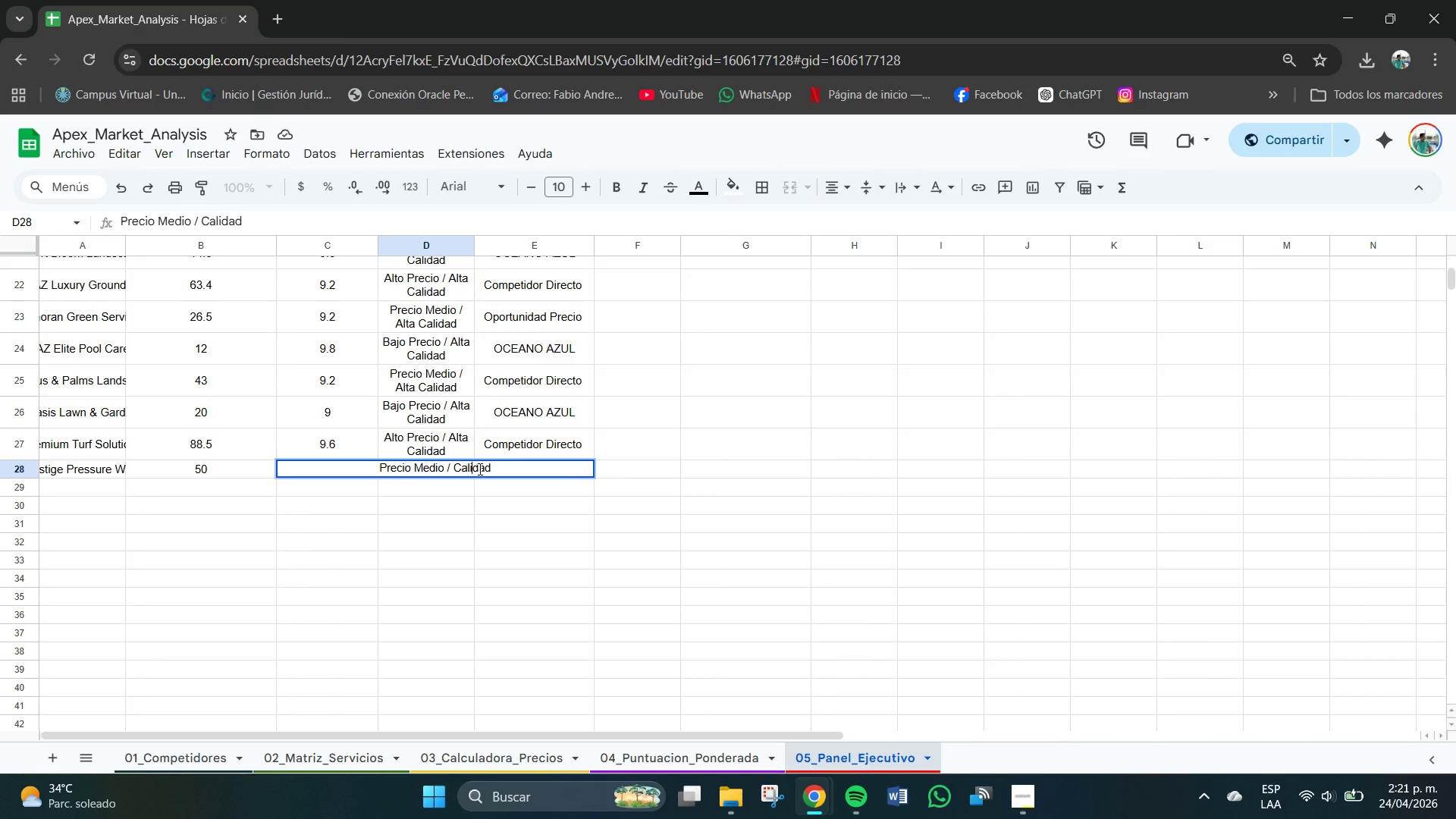 
key(ArrowRight)
 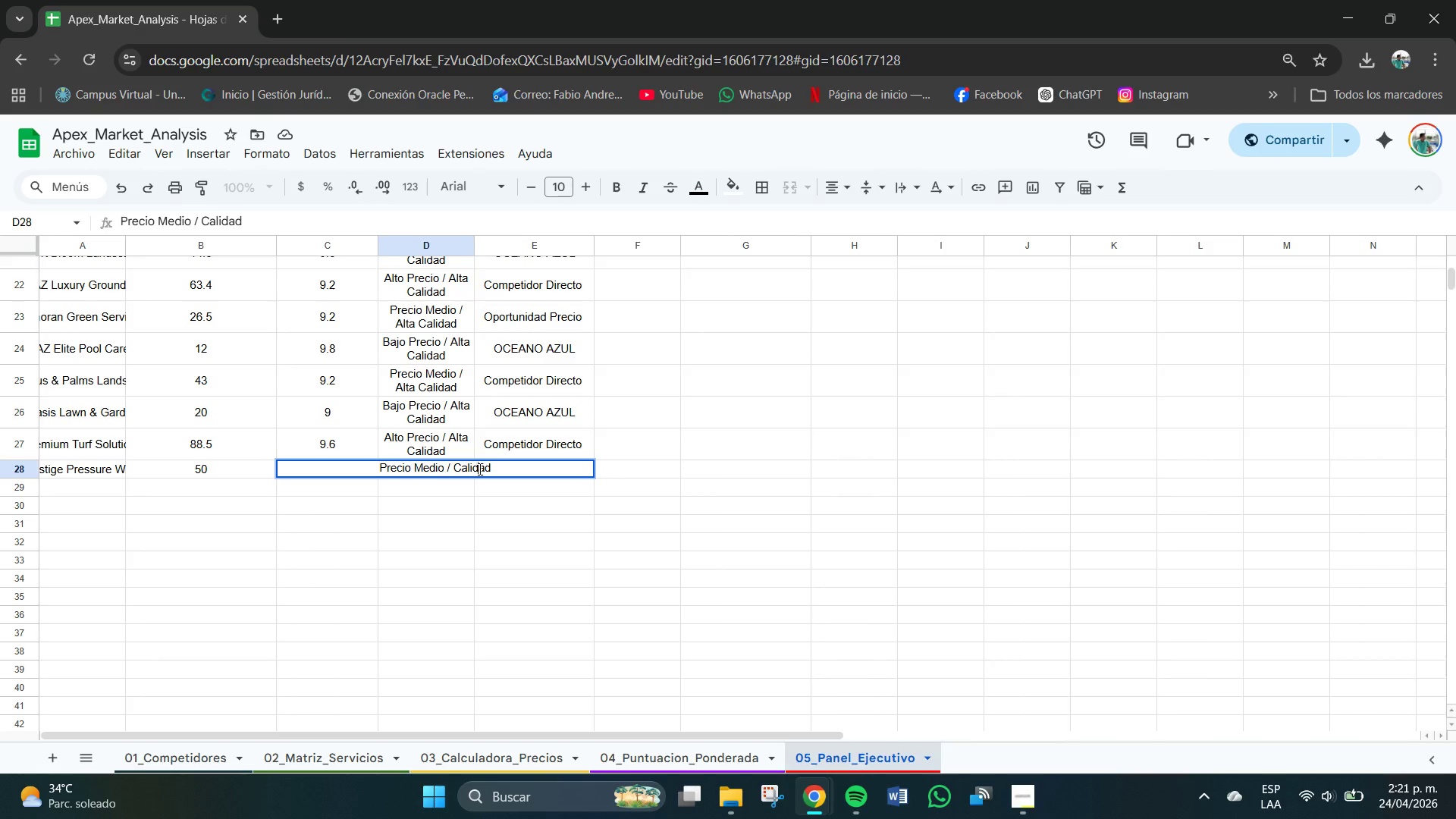 
key(ArrowRight)
 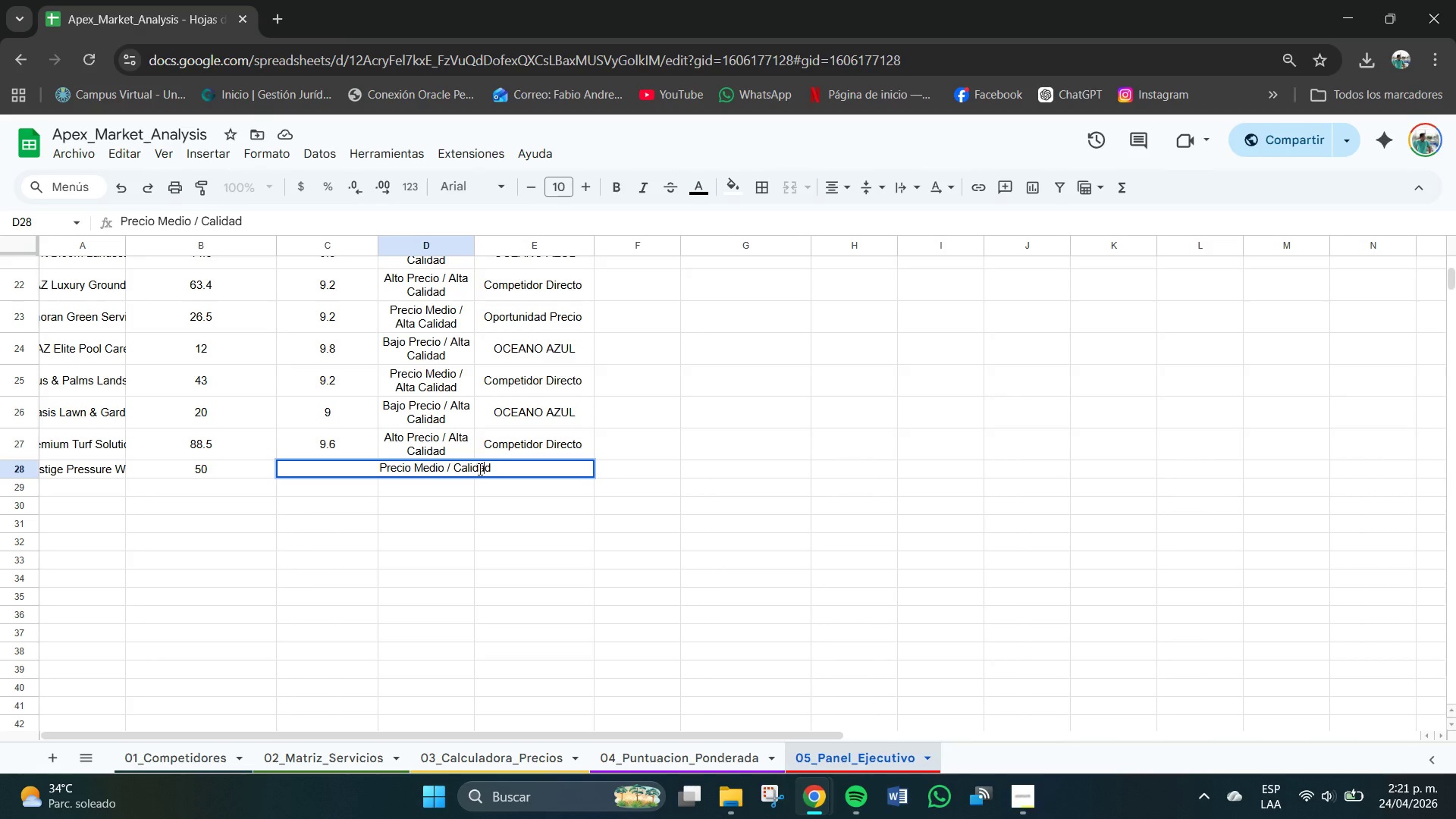 
key(ArrowRight)
 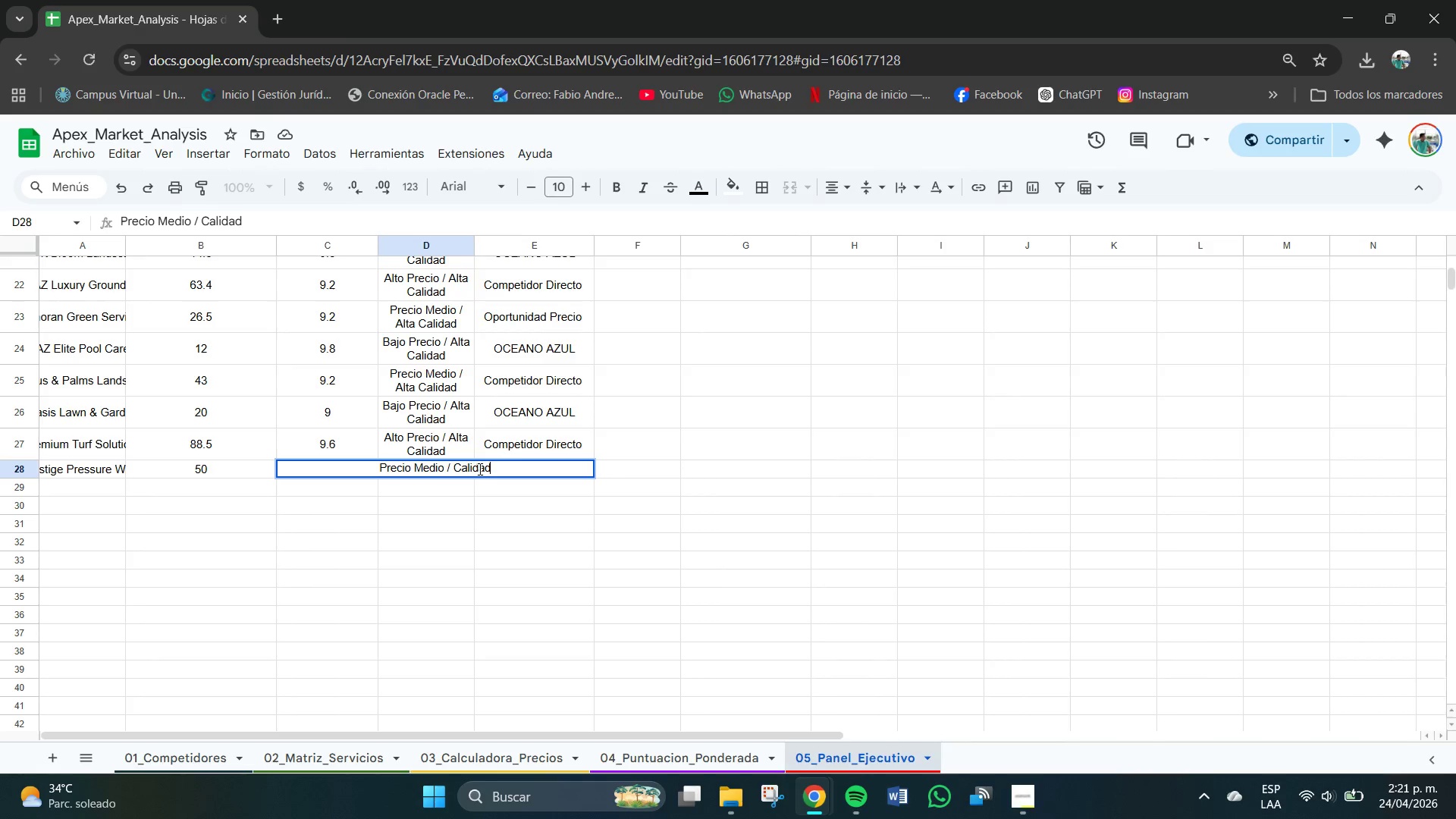 
key(ArrowRight)
 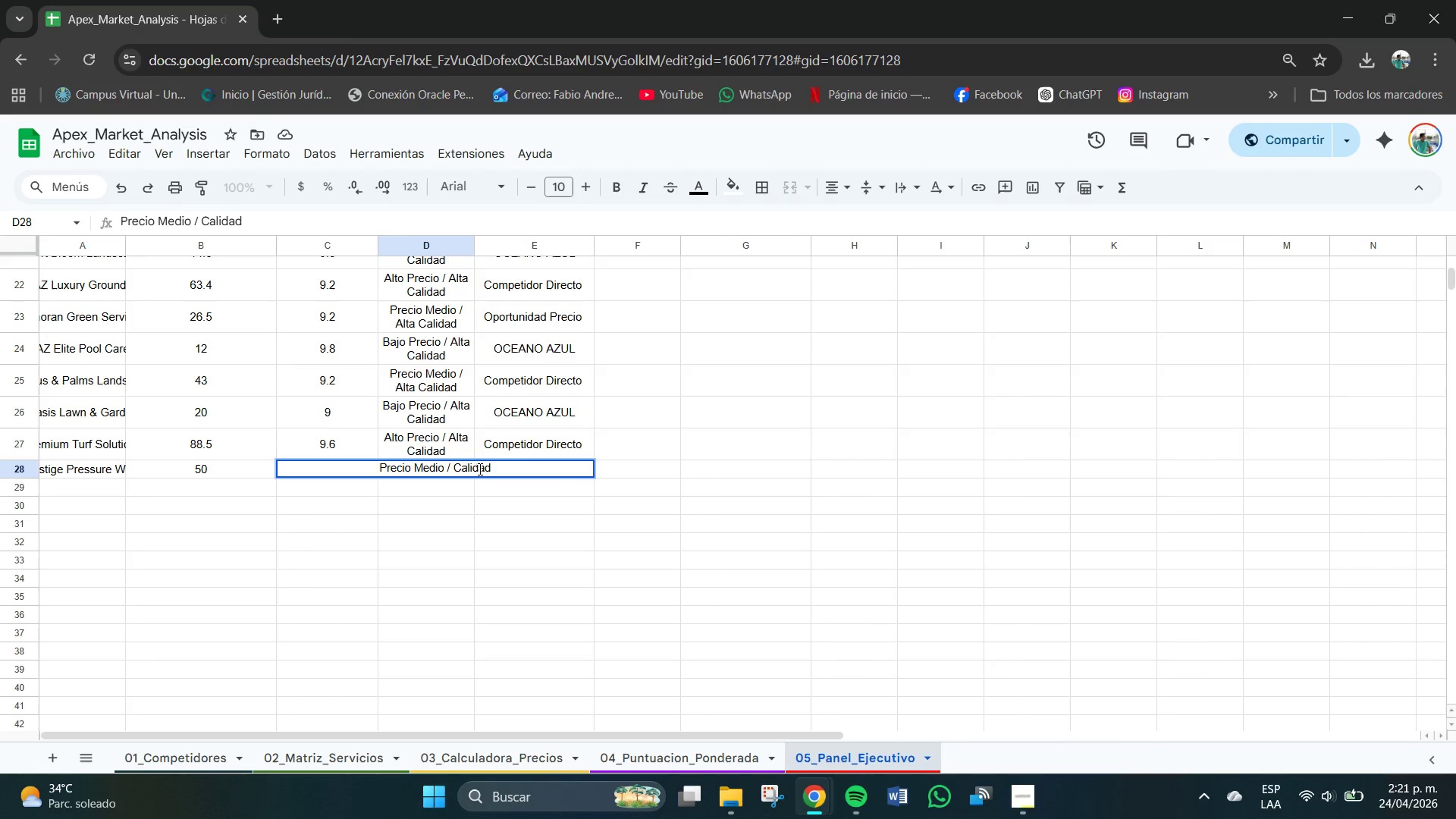 
type( Media)
 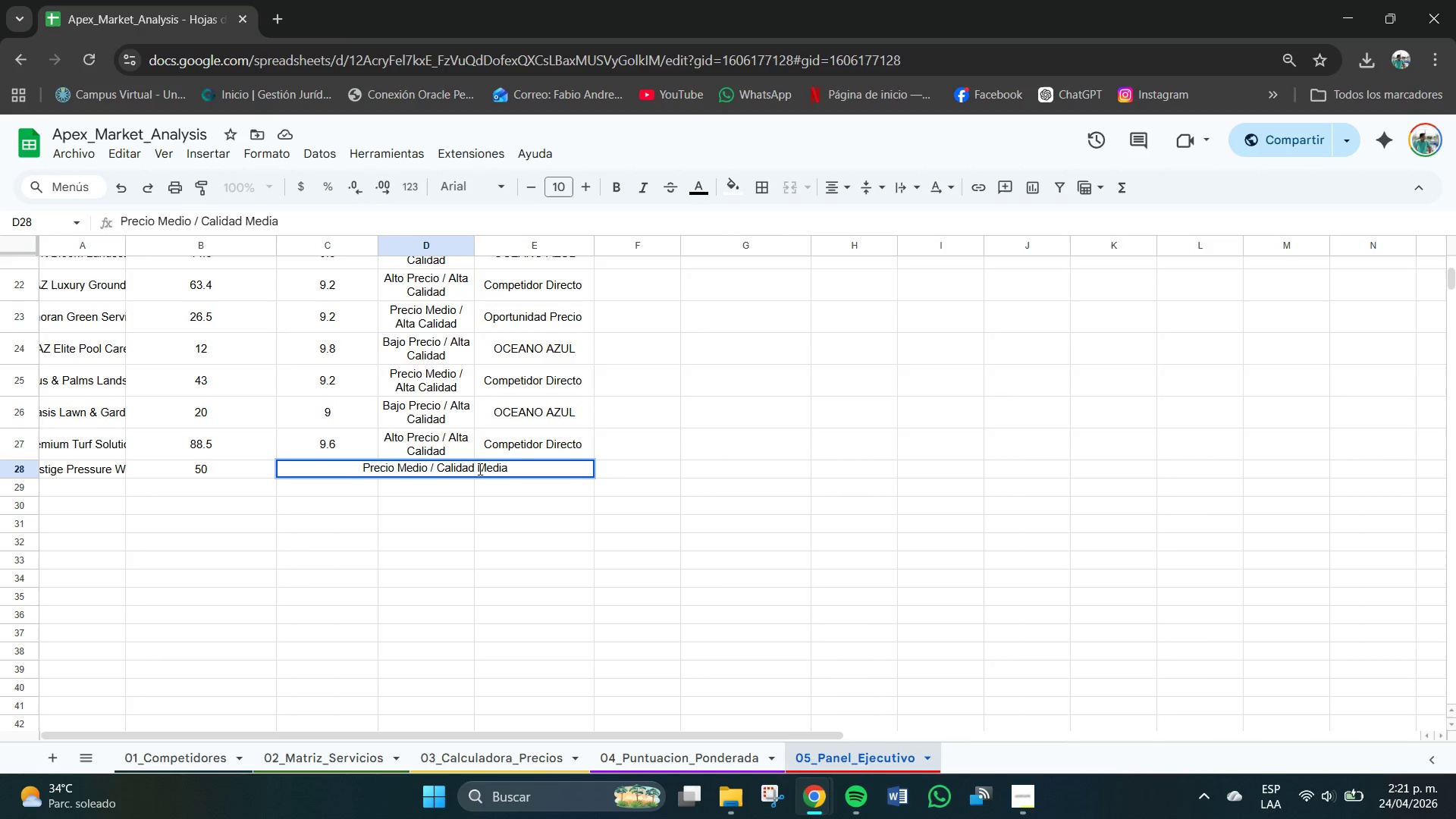 
hold_key(key=Enter, duration=14.89)
 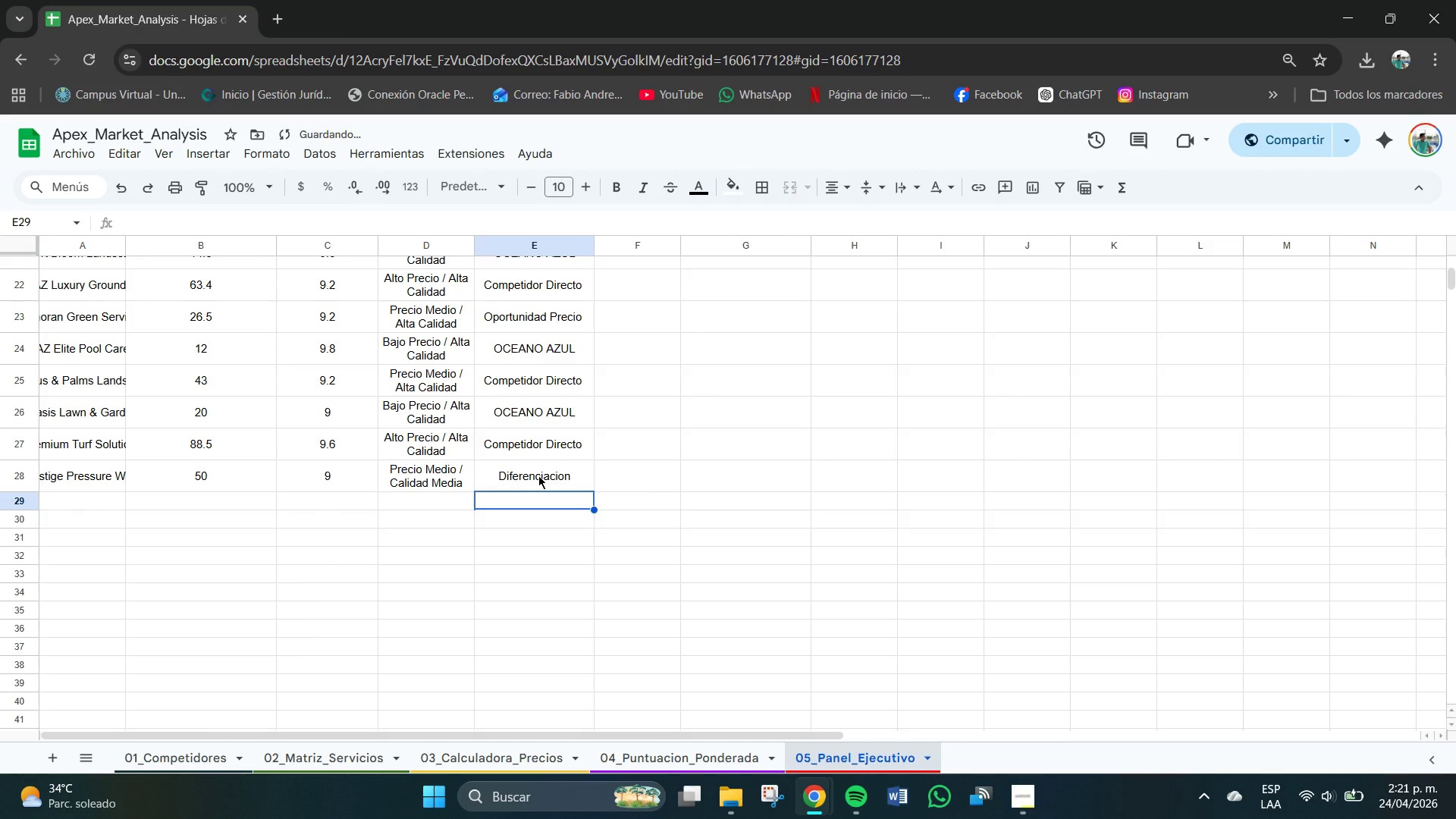 
left_click([906, 182])
 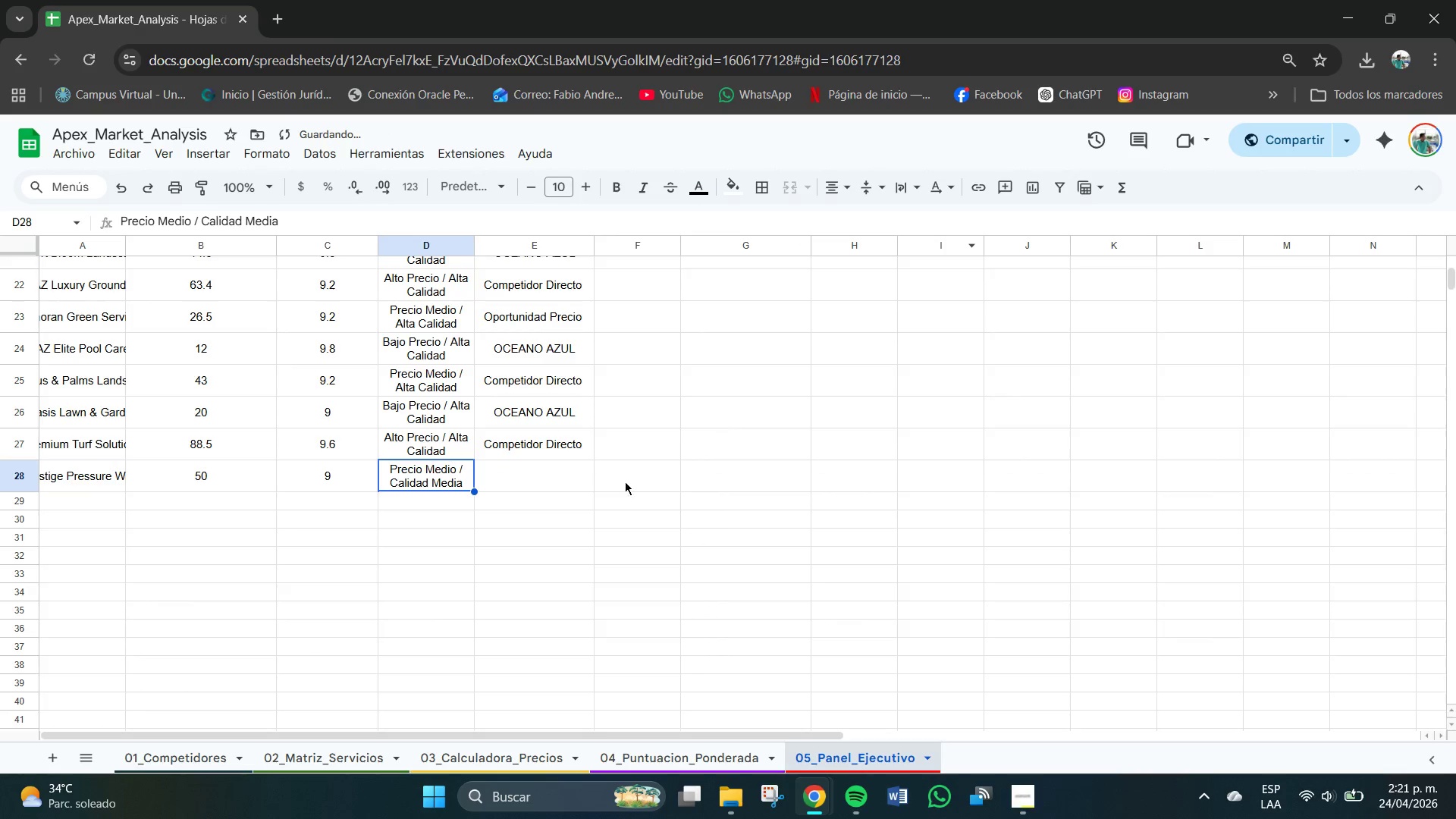 
left_click([538, 475])
 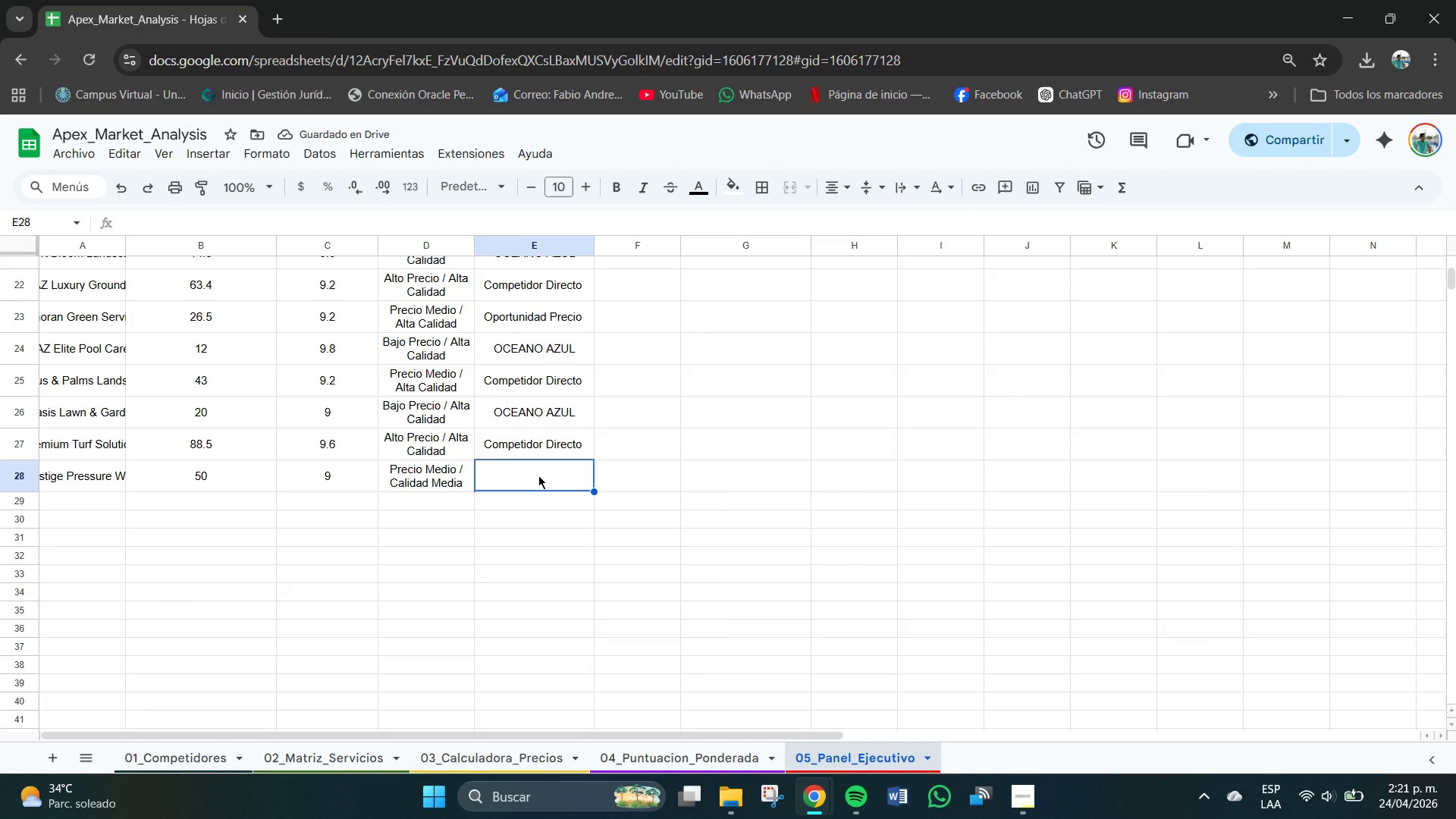 
type(Diferencia)
key(Backspace)
key(Backspace)
type(iacion)
 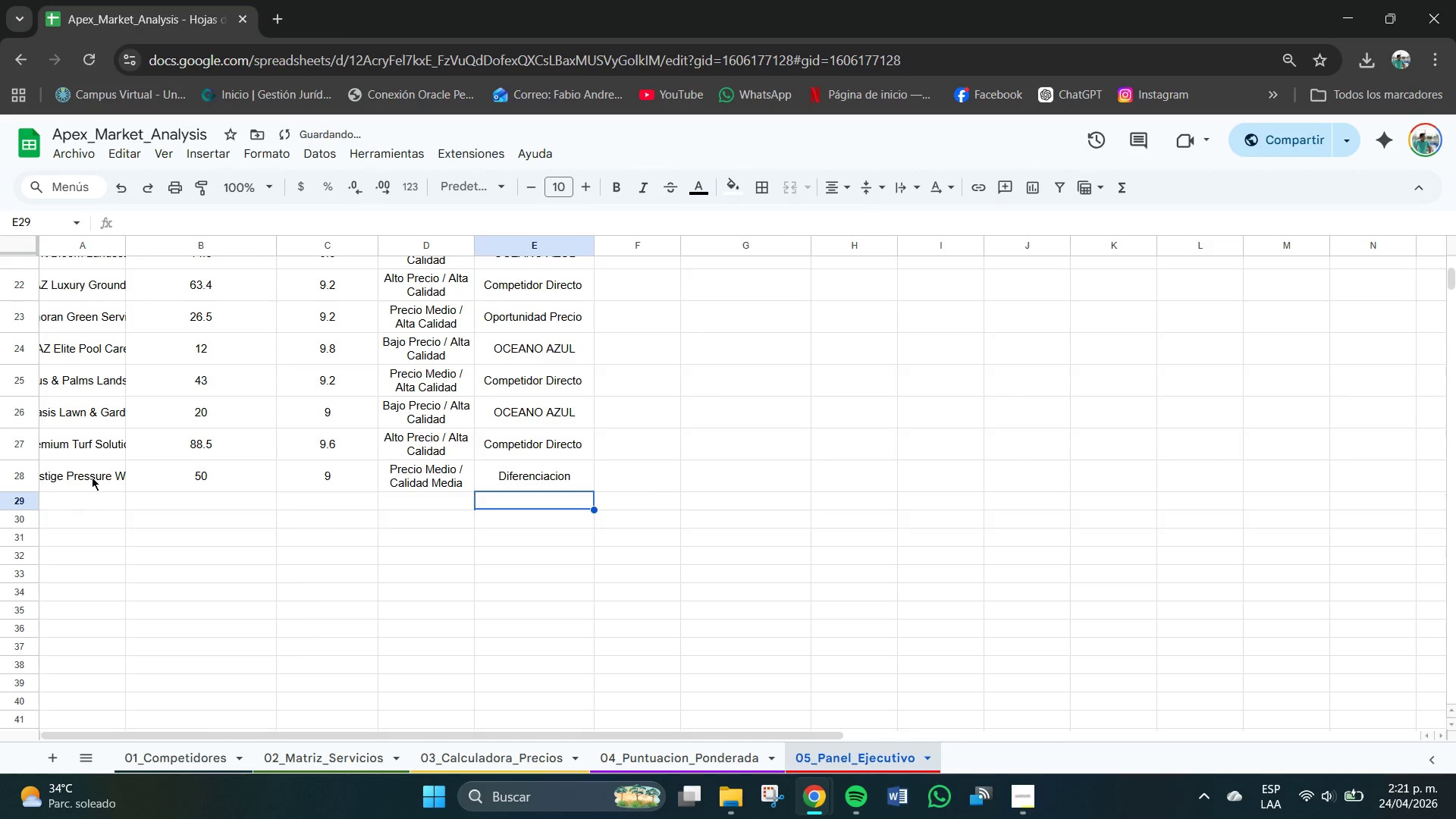 
left_click([66, 507])
 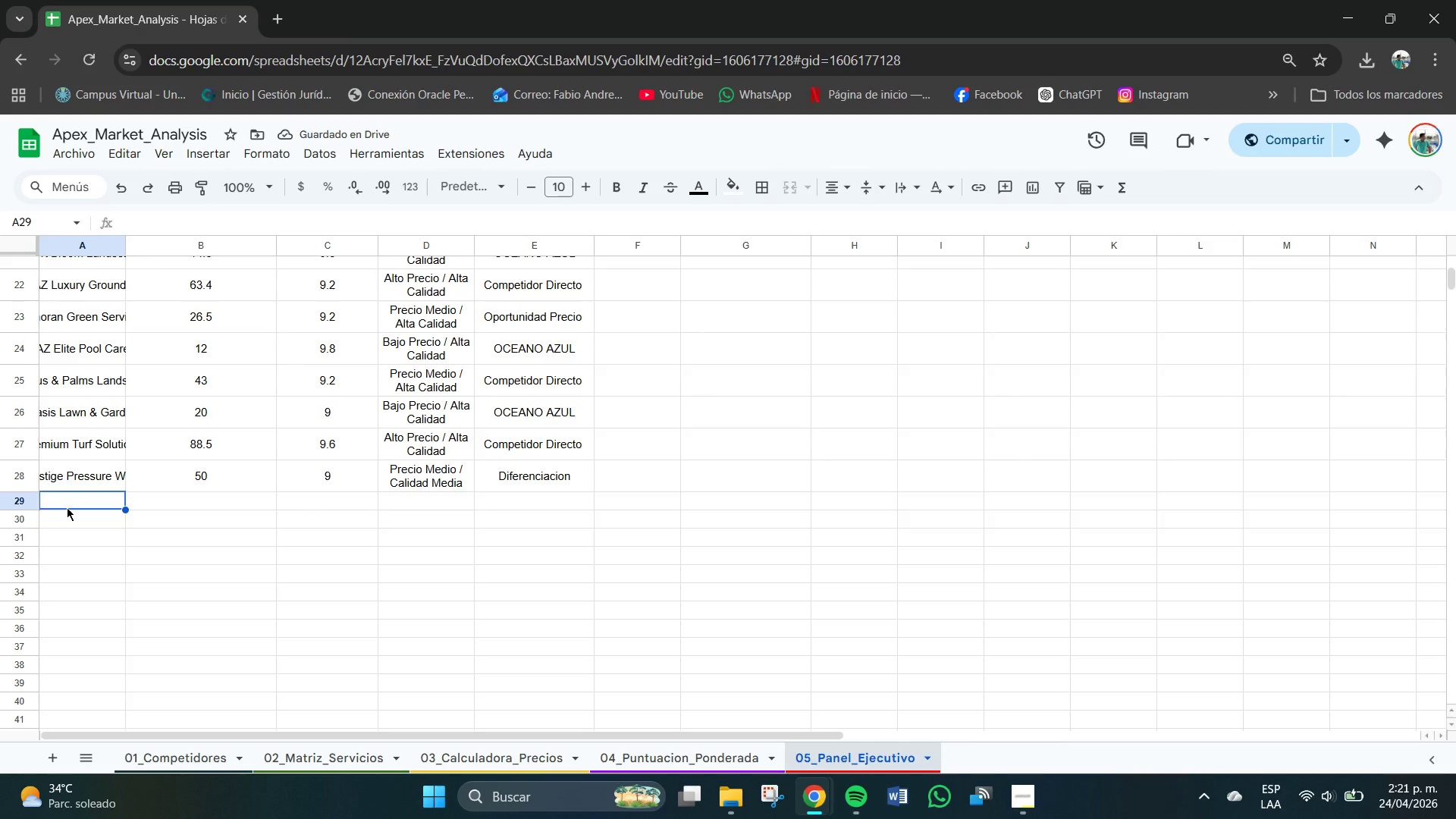 
type(Verde LAND)
key(Backspace)
key(Backspace)
key(Backspace)
type(anfs)
key(Backspace)
key(Backspace)
type(dscaping CO)
key(Backspace)
type(o.)
key(Tab)
type(12-)
key(Backspace)
type(.5)
key(Tab)
type(8.8)
key(Tab)
 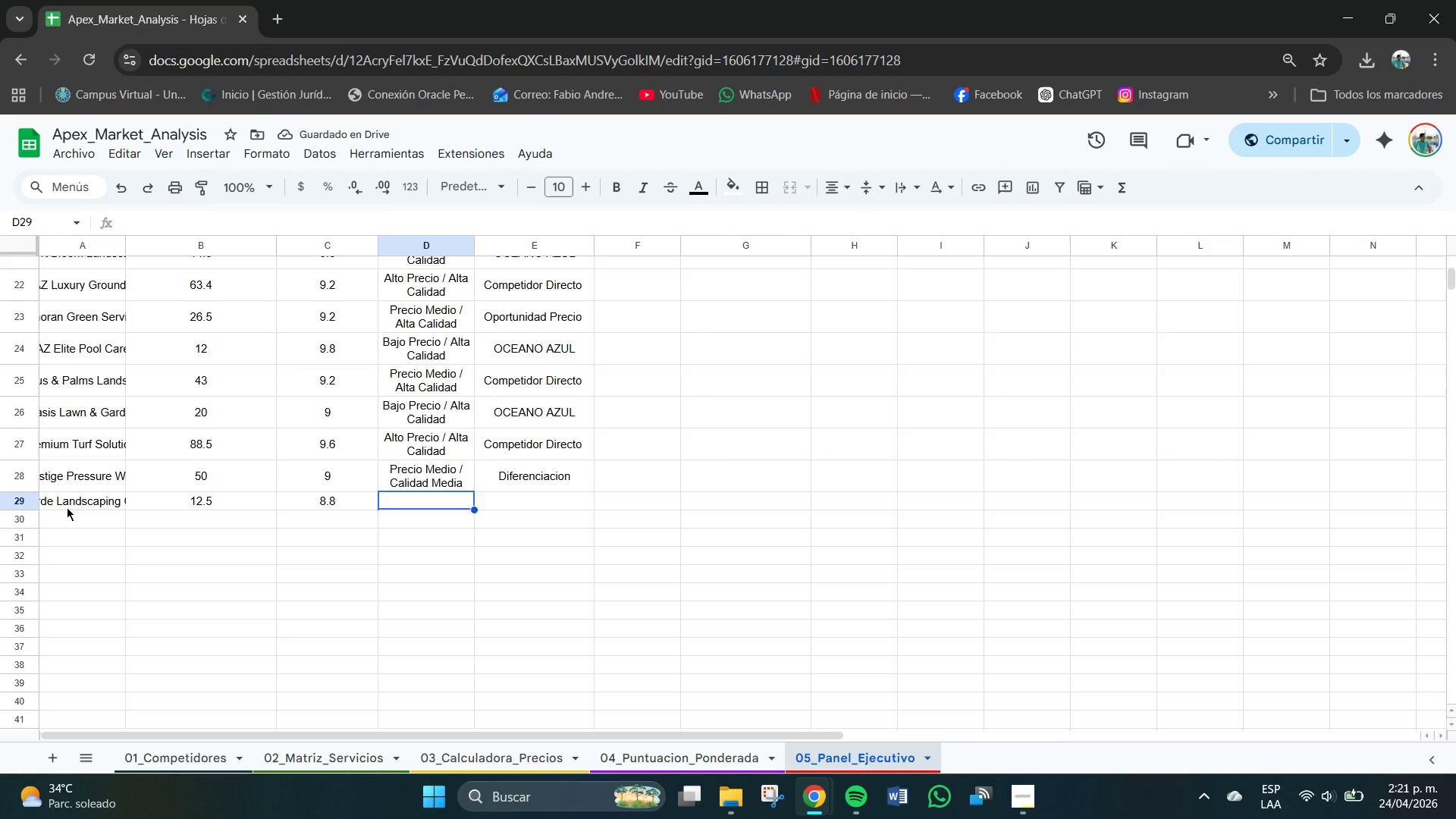 
wait(6.12)
 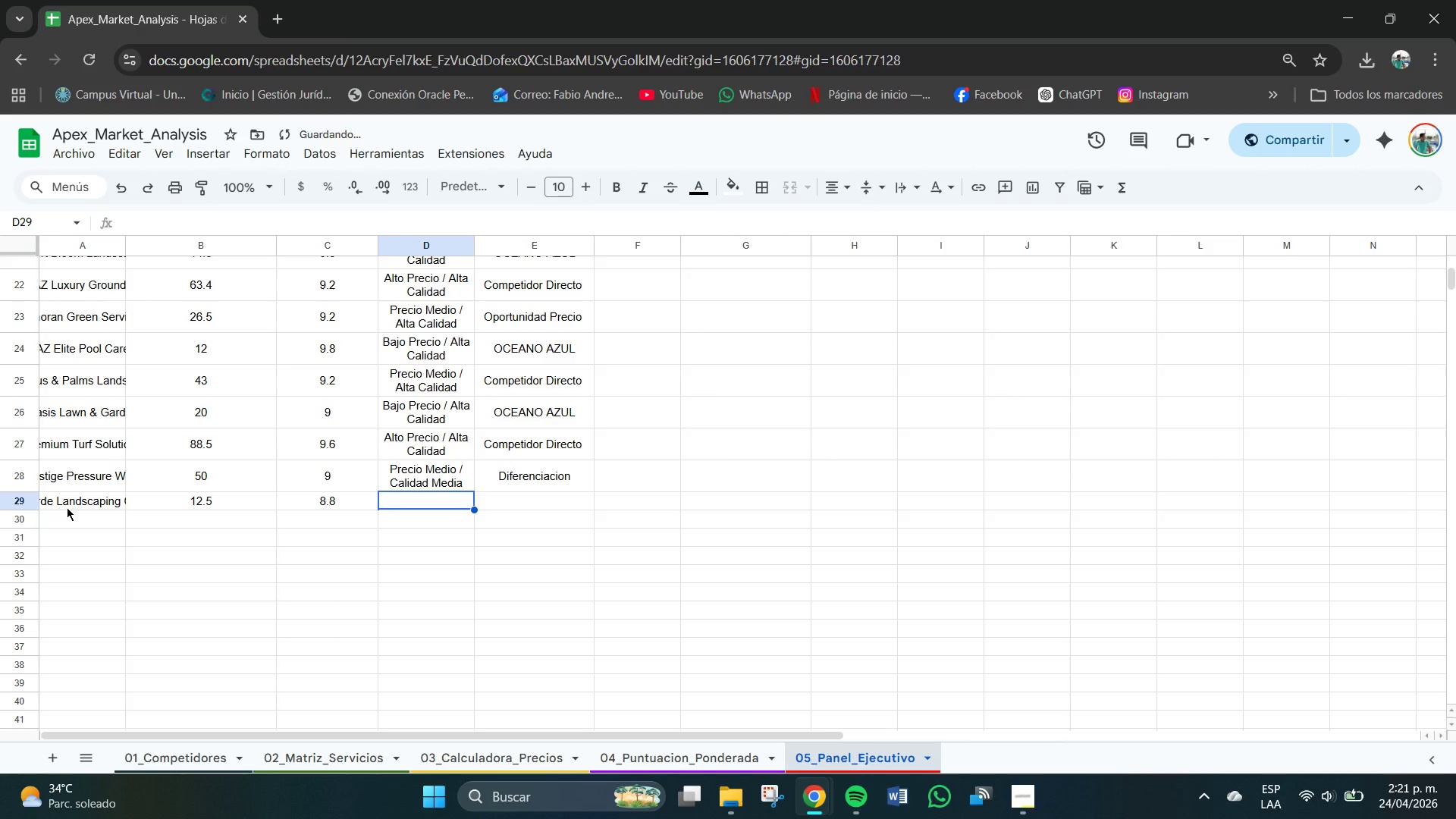 
type(Bjao)
key(Backspace)
key(Backspace)
type(a)
key(Backspace)
key(Backspace)
type(ajo)
 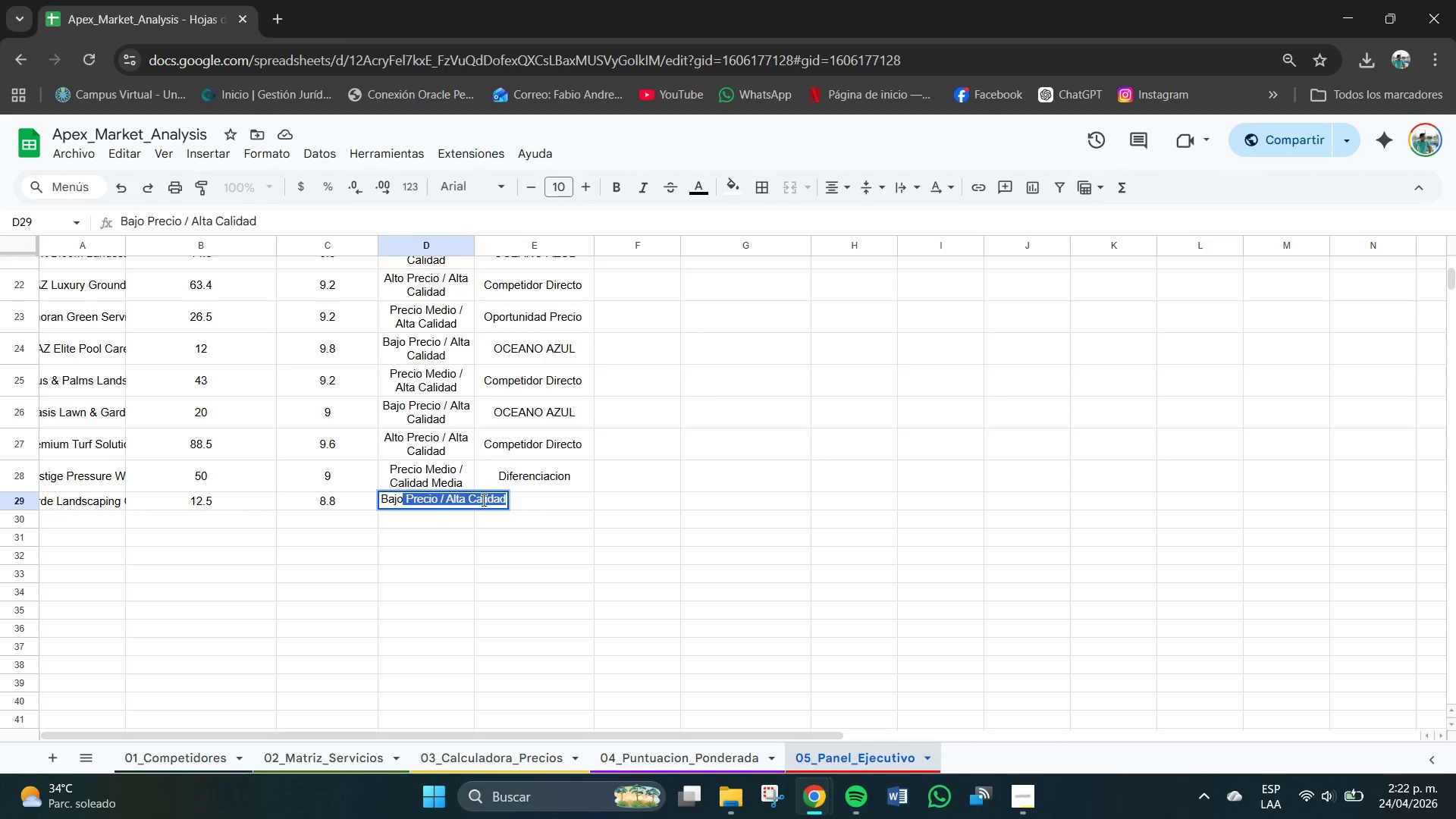 
double_click([467, 499])
 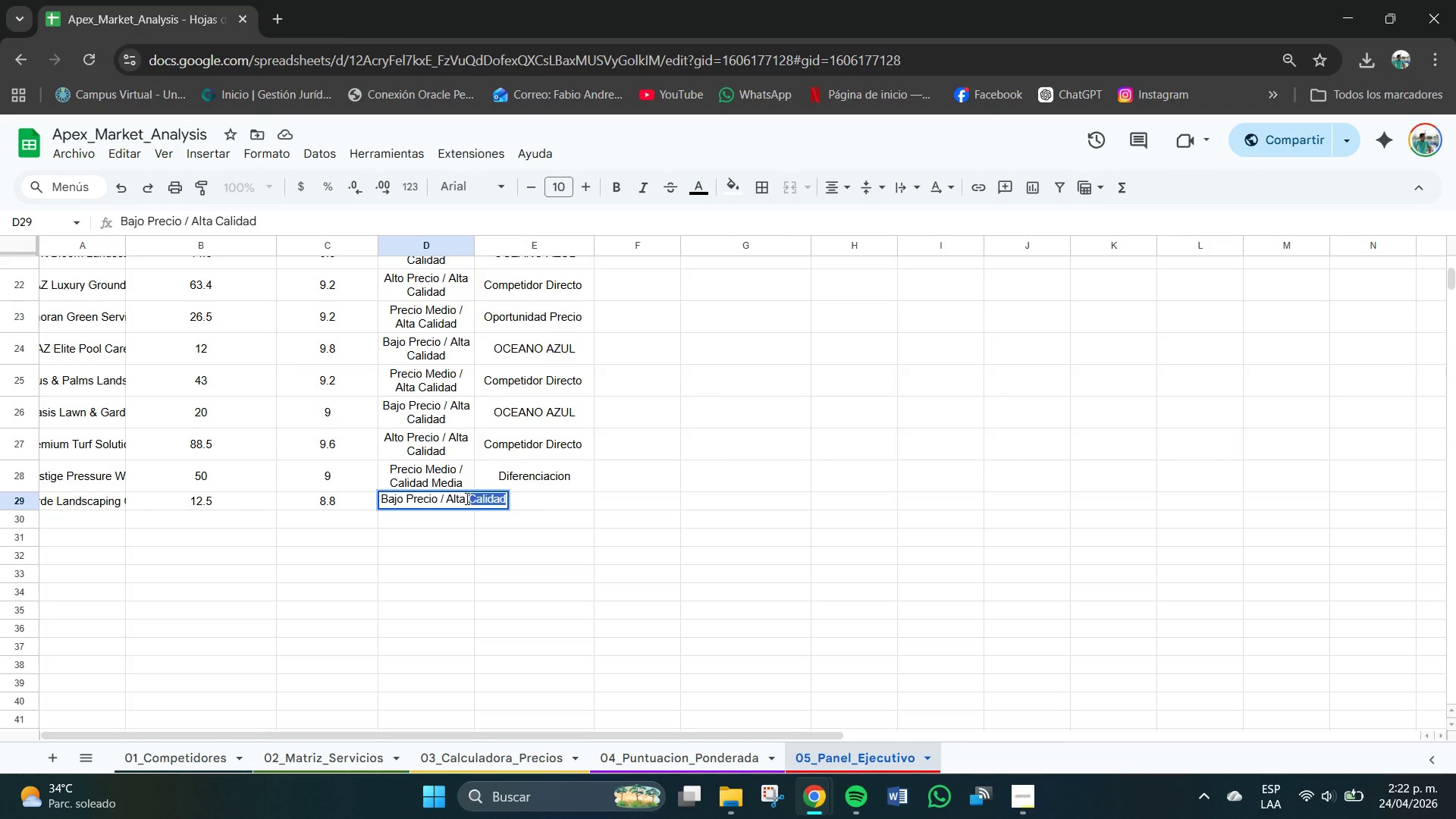 
triple_click([467, 499])
 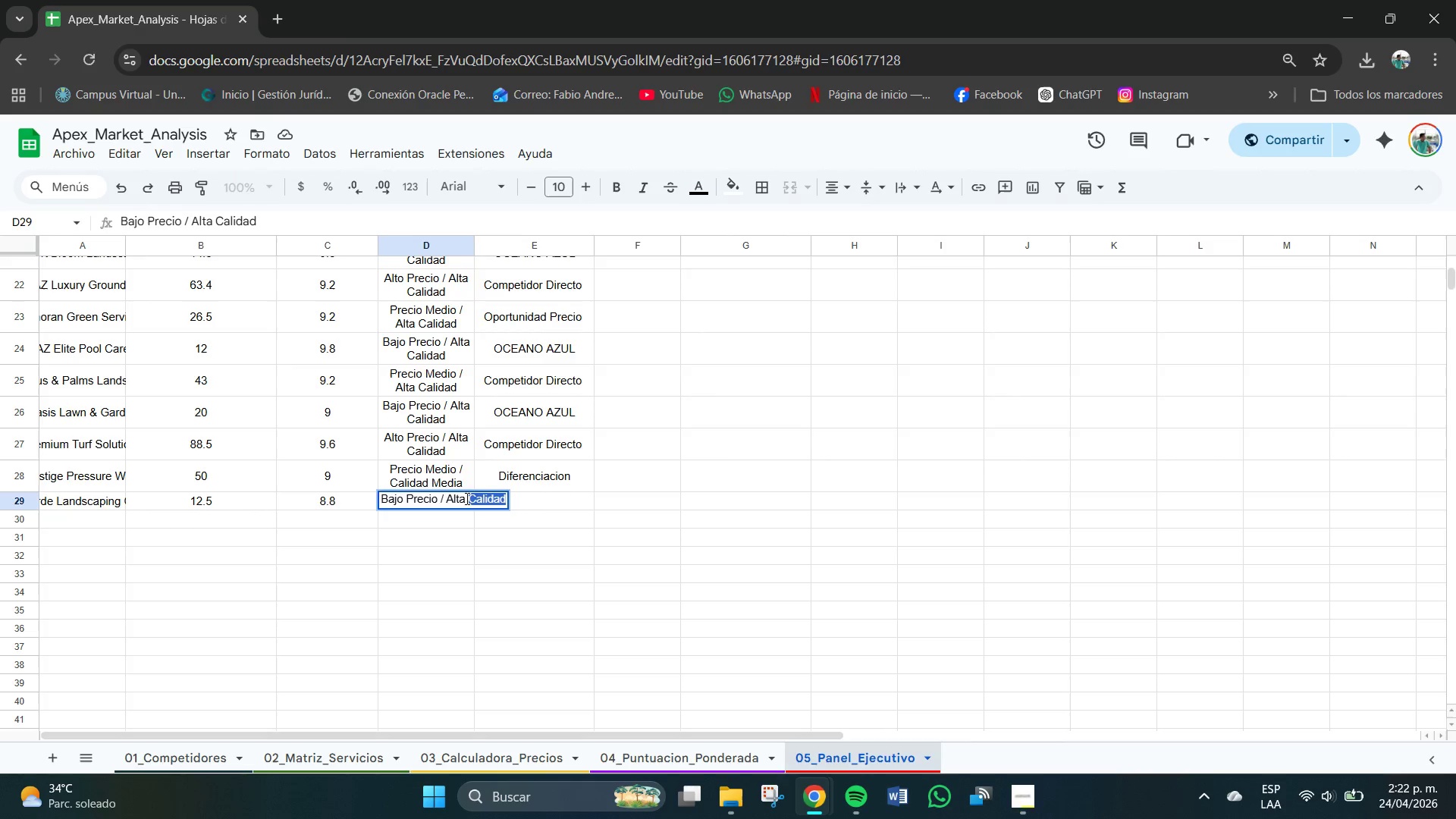 
triple_click([467, 499])
 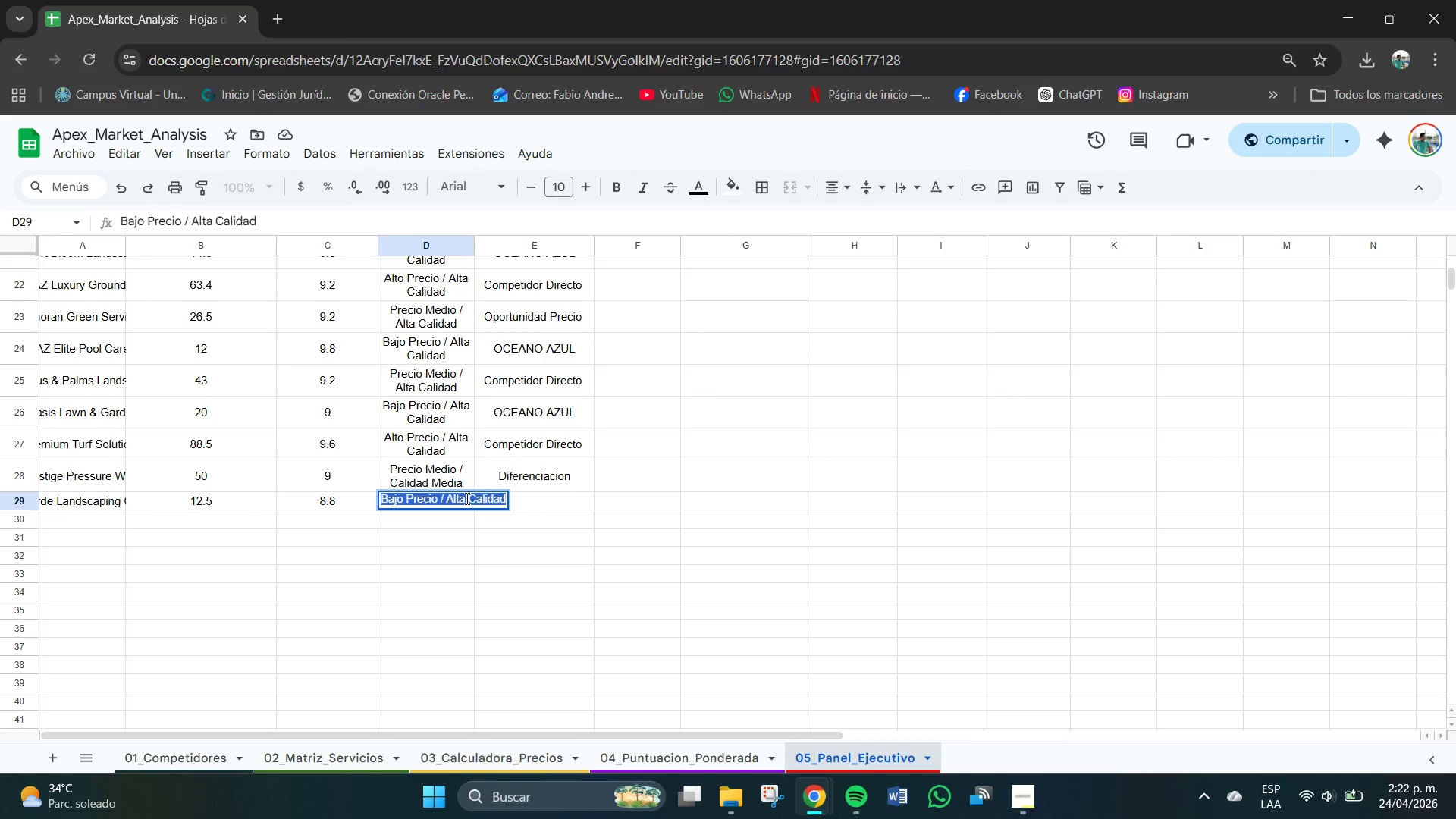 
triple_click([467, 499])
 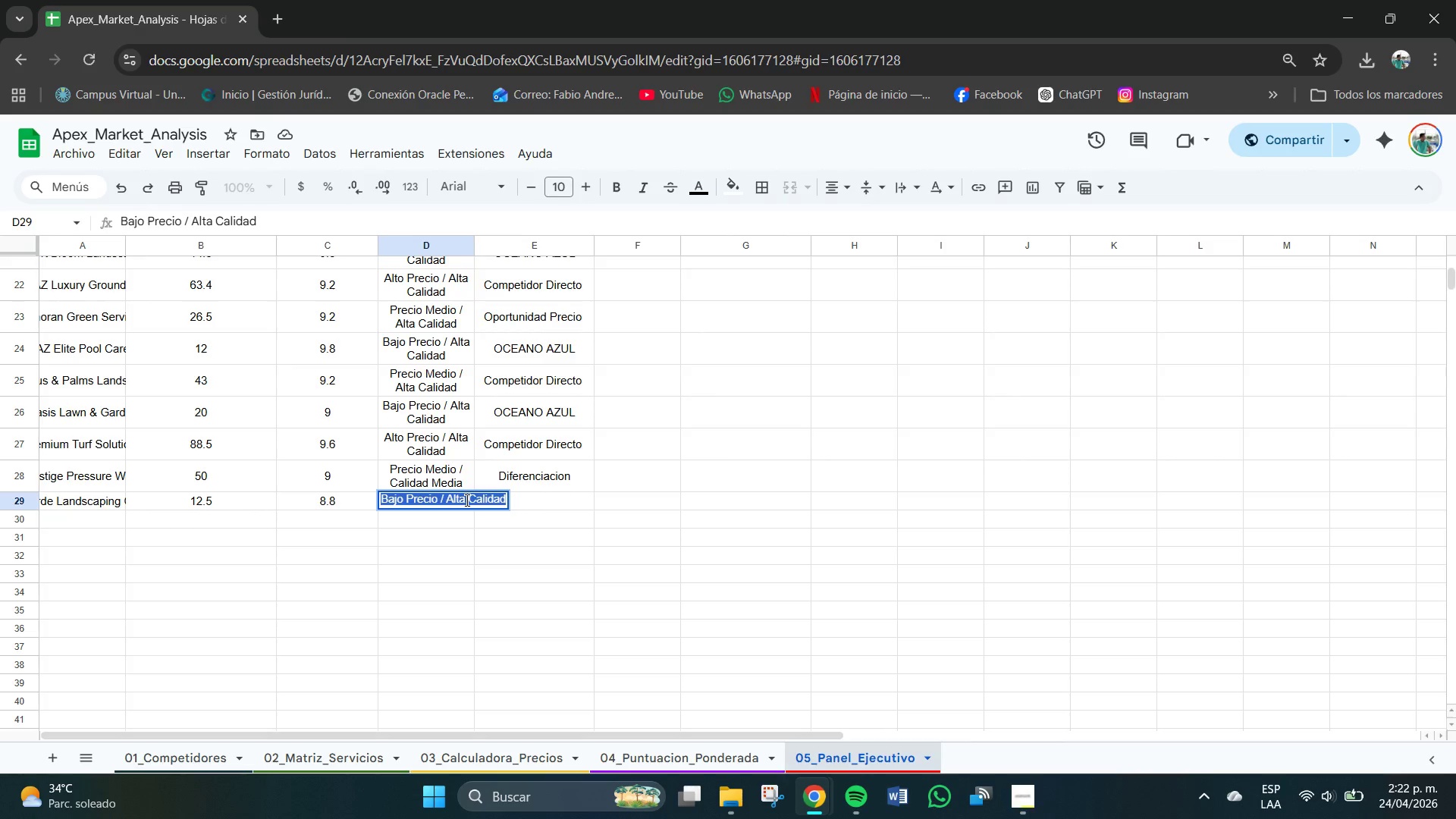 
triple_click([467, 500])
 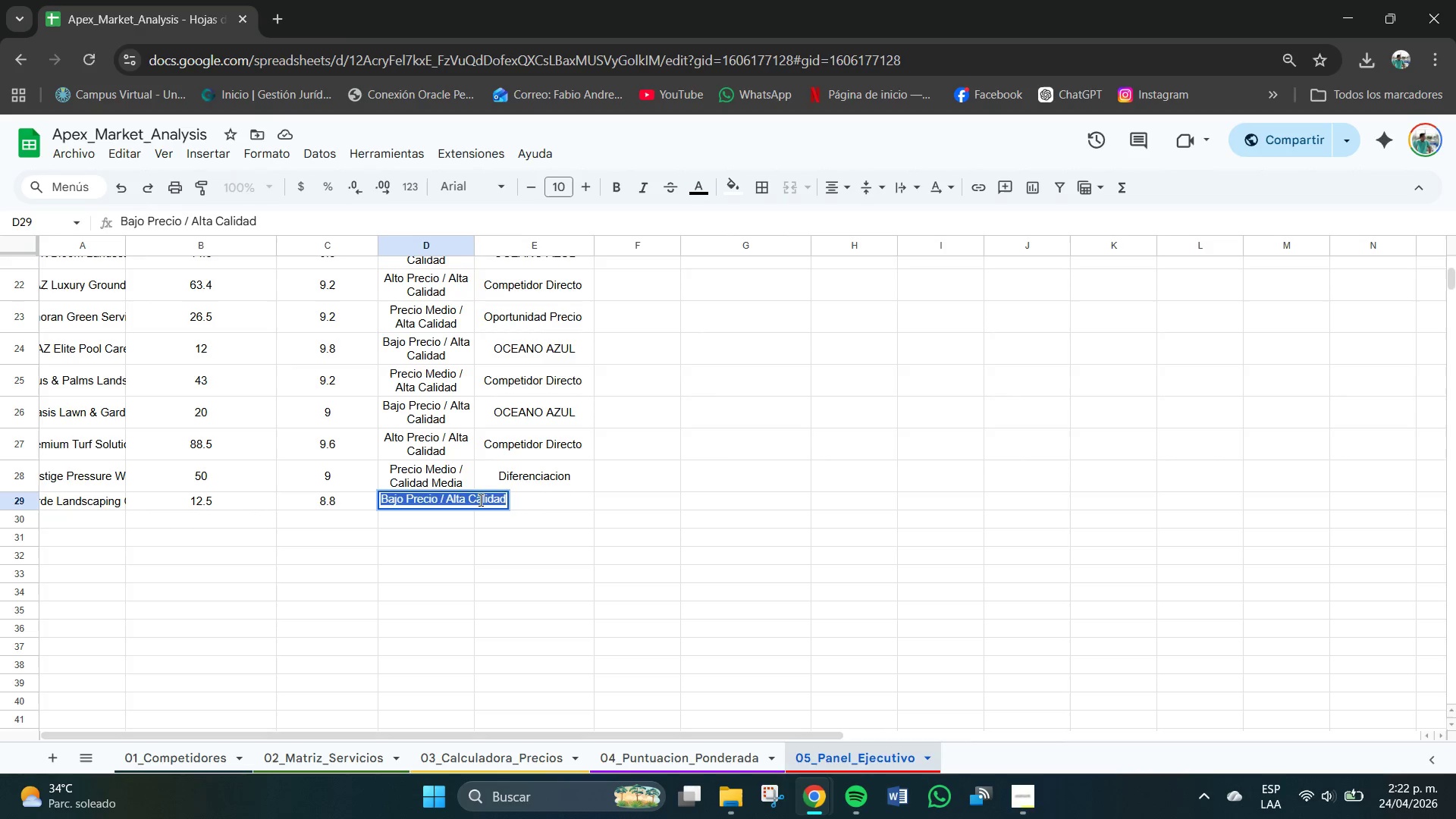 
triple_click([483, 500])
 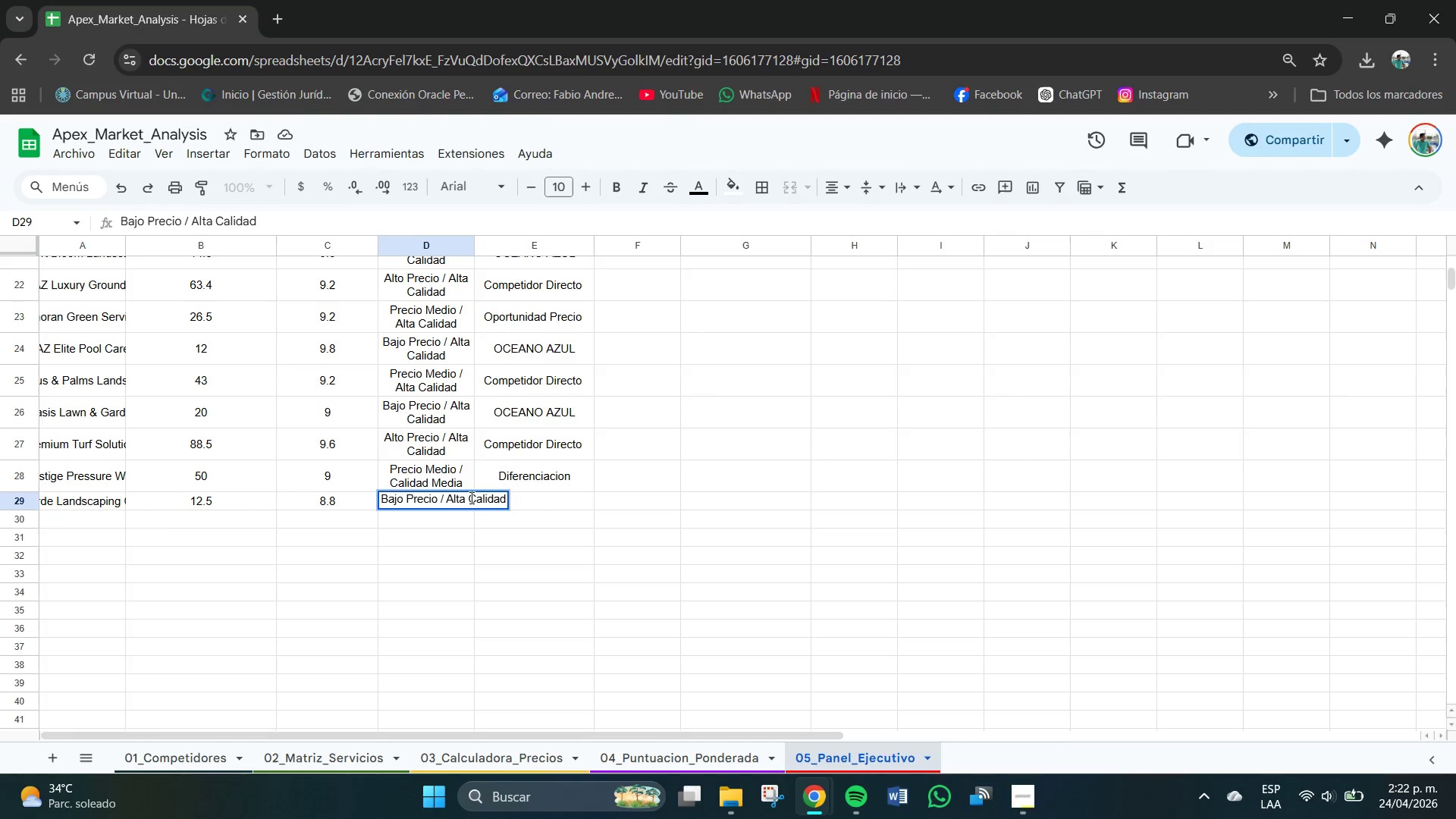 
left_click([466, 498])
 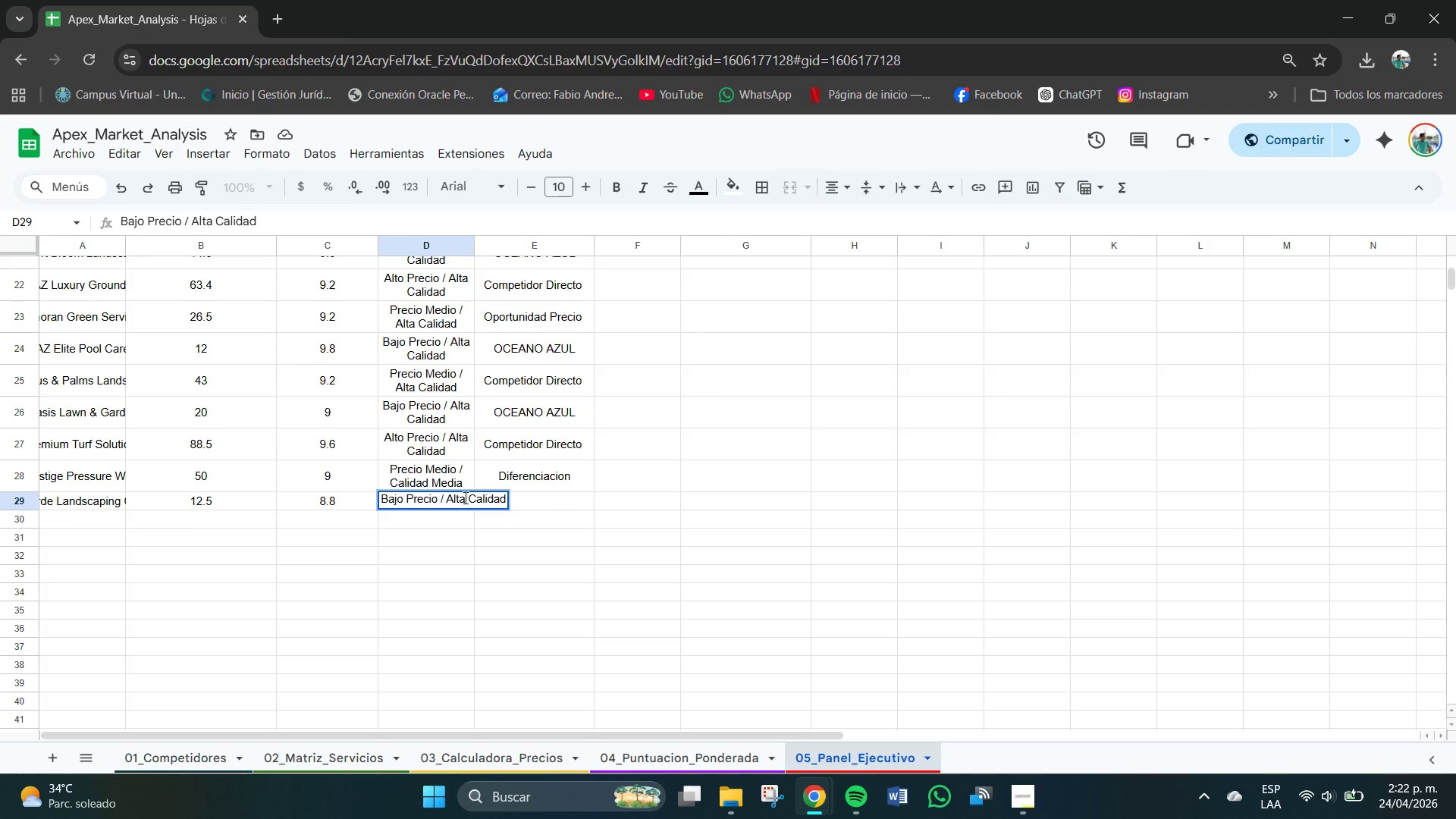 
key(Backspace)
 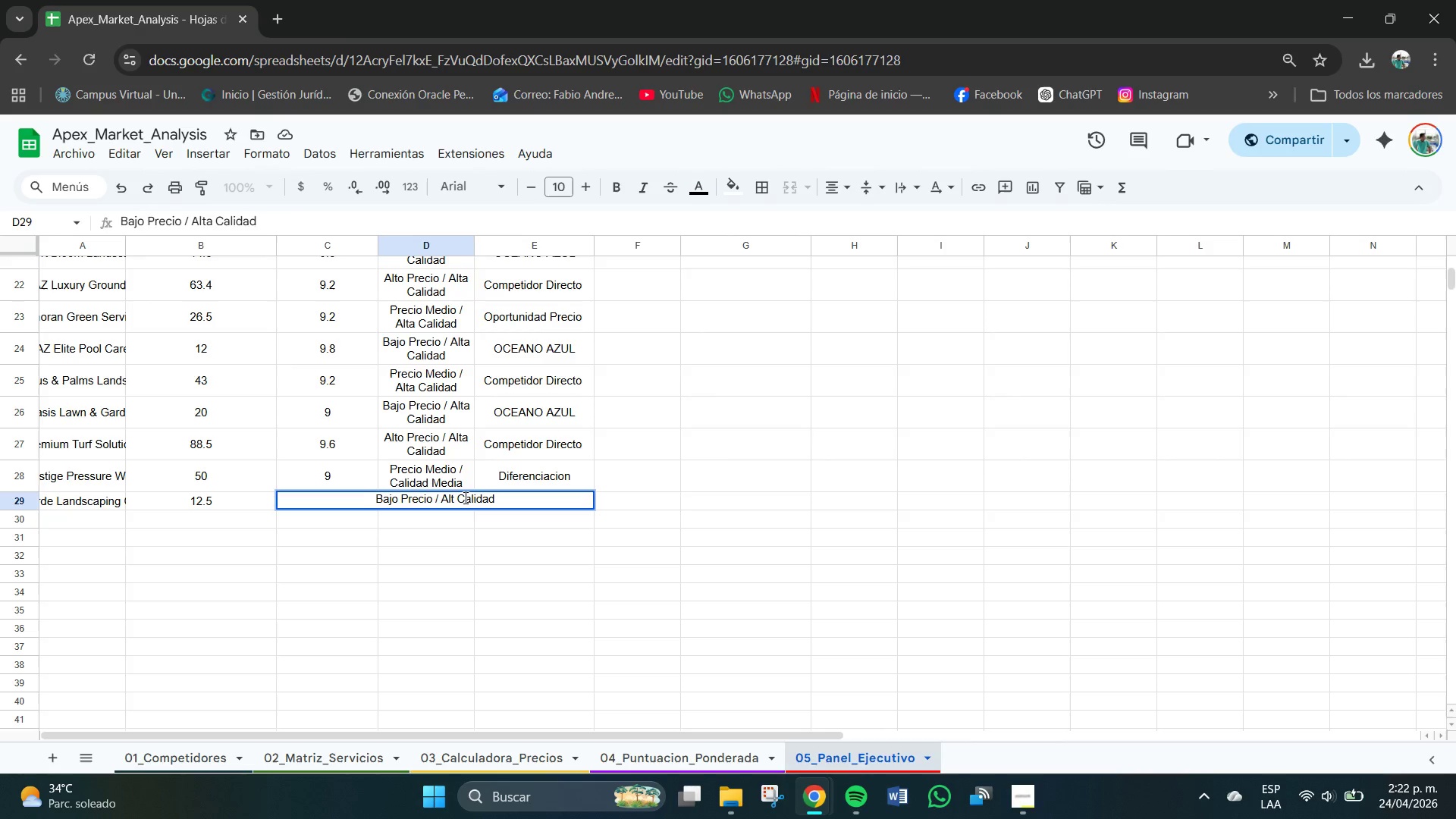 
key(Backspace)
 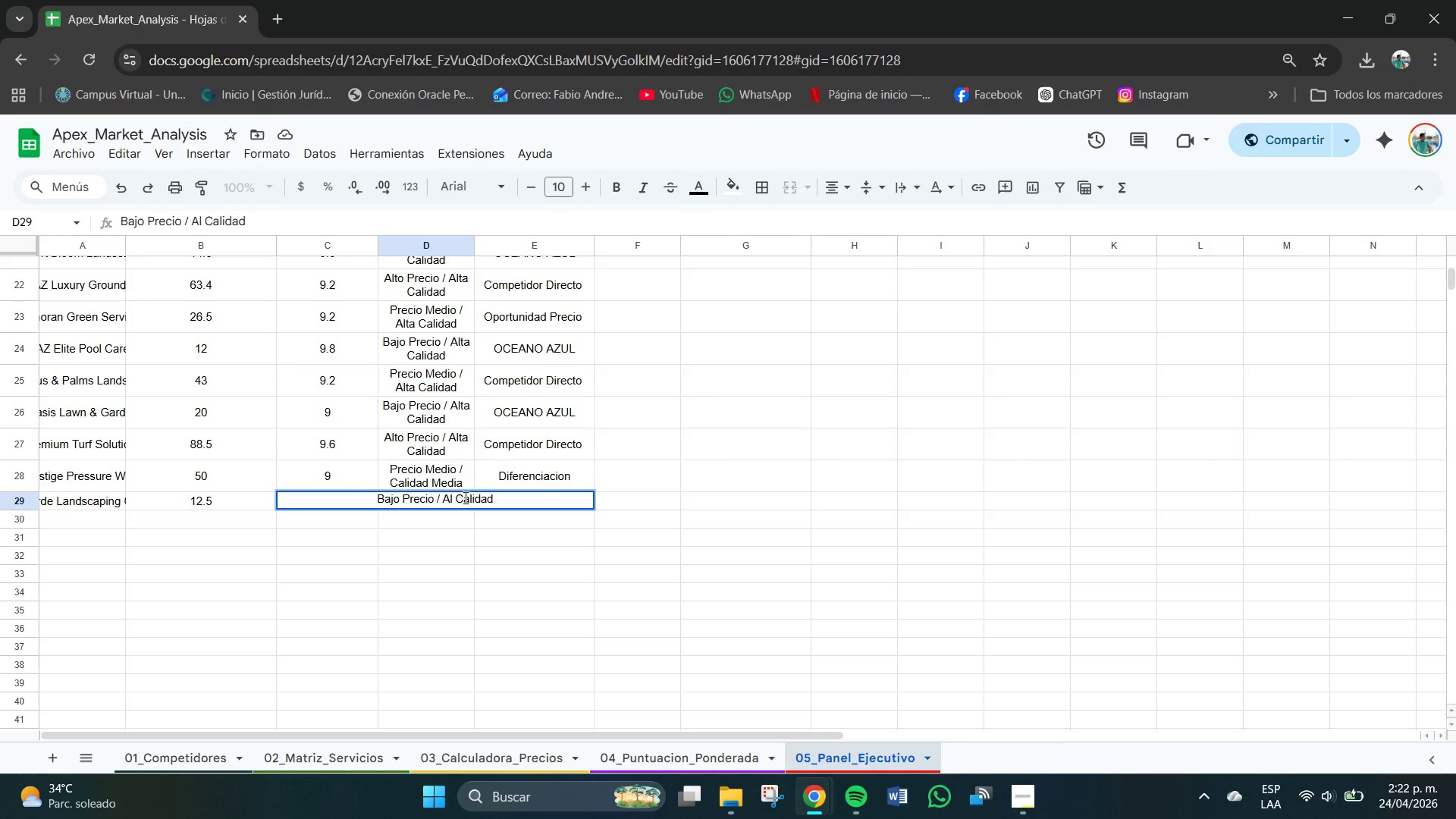 
key(Backspace)
 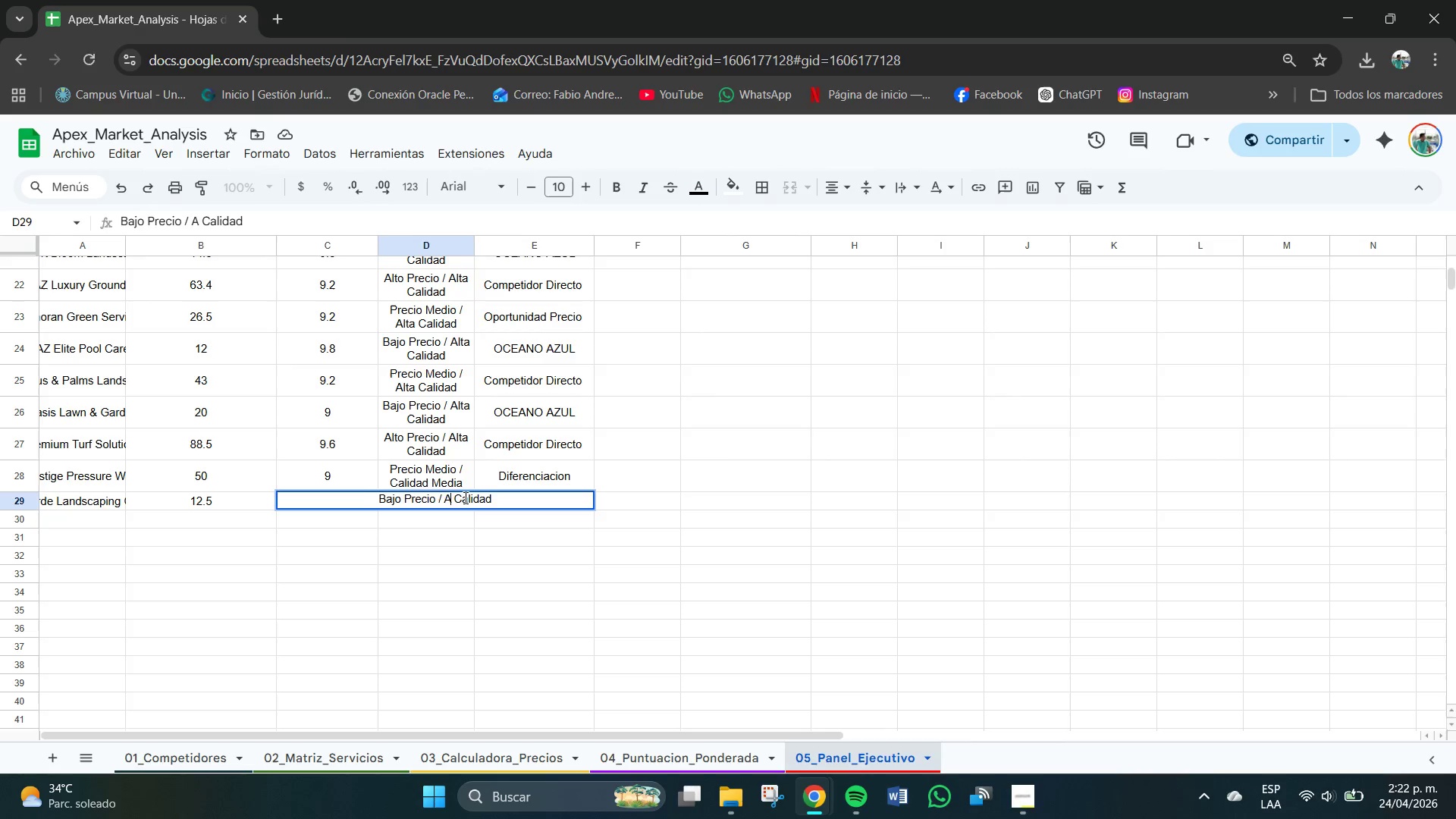 
key(Backspace)
 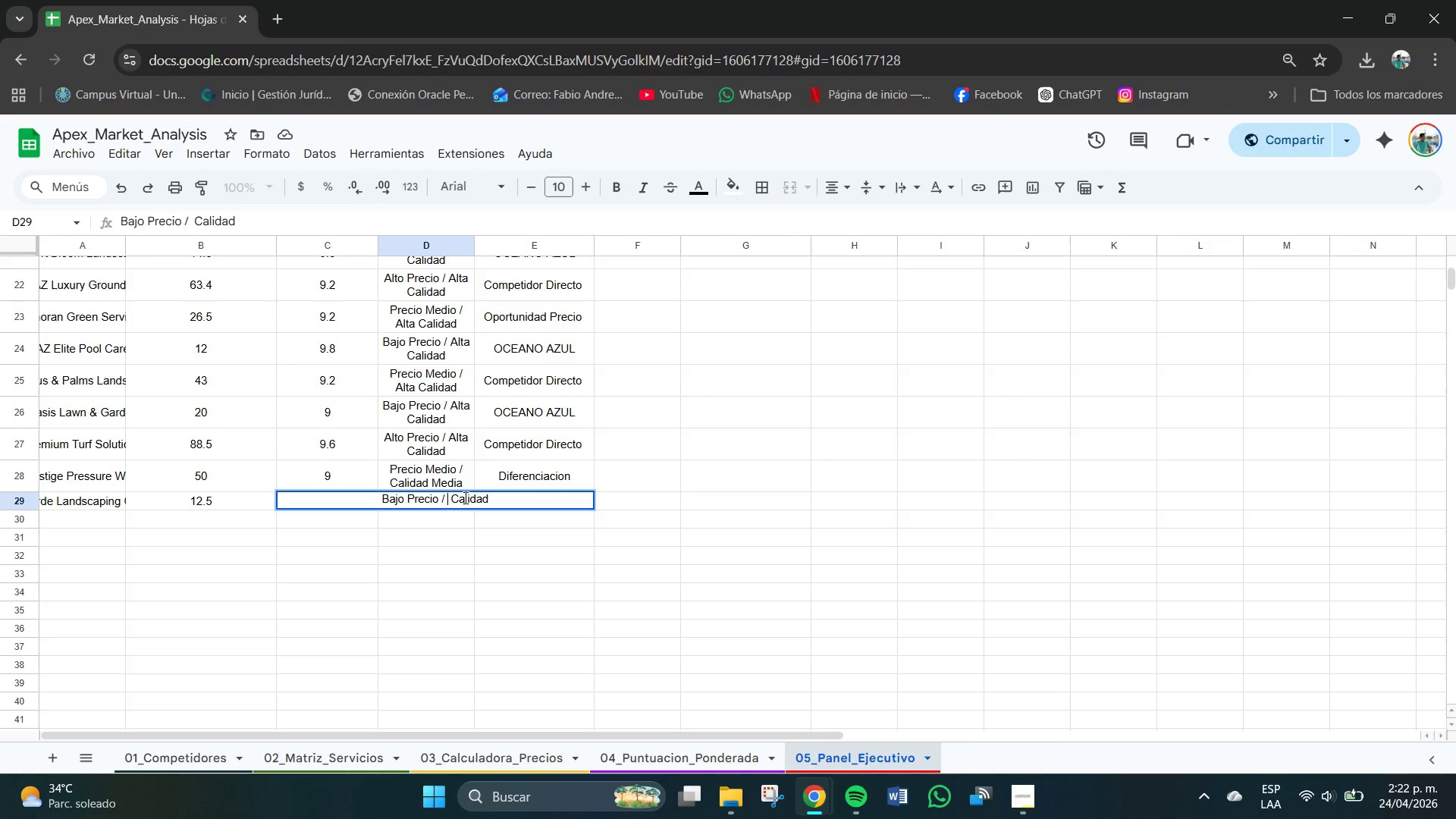 
key(ArrowRight)
 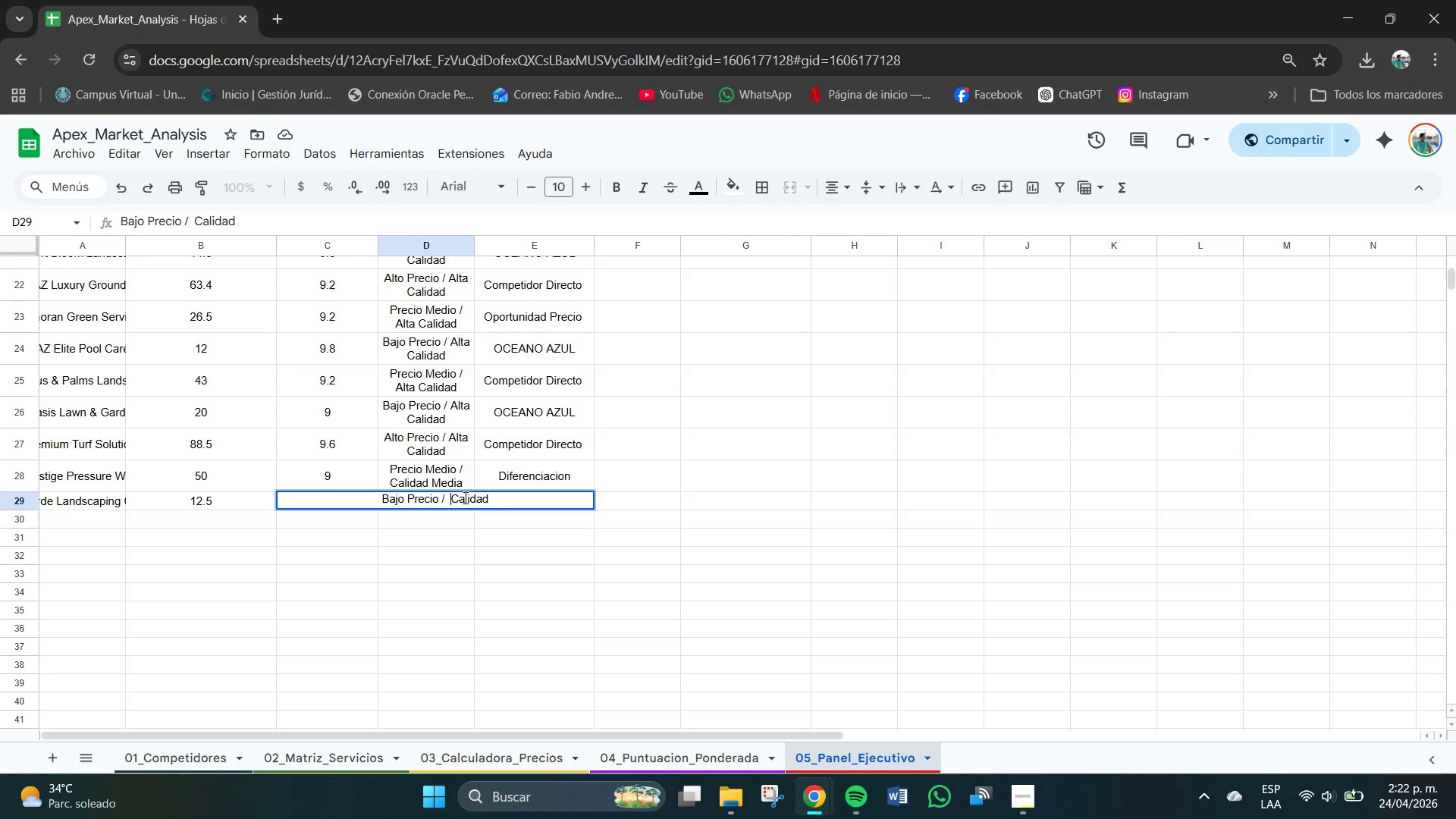 
key(Backspace)
 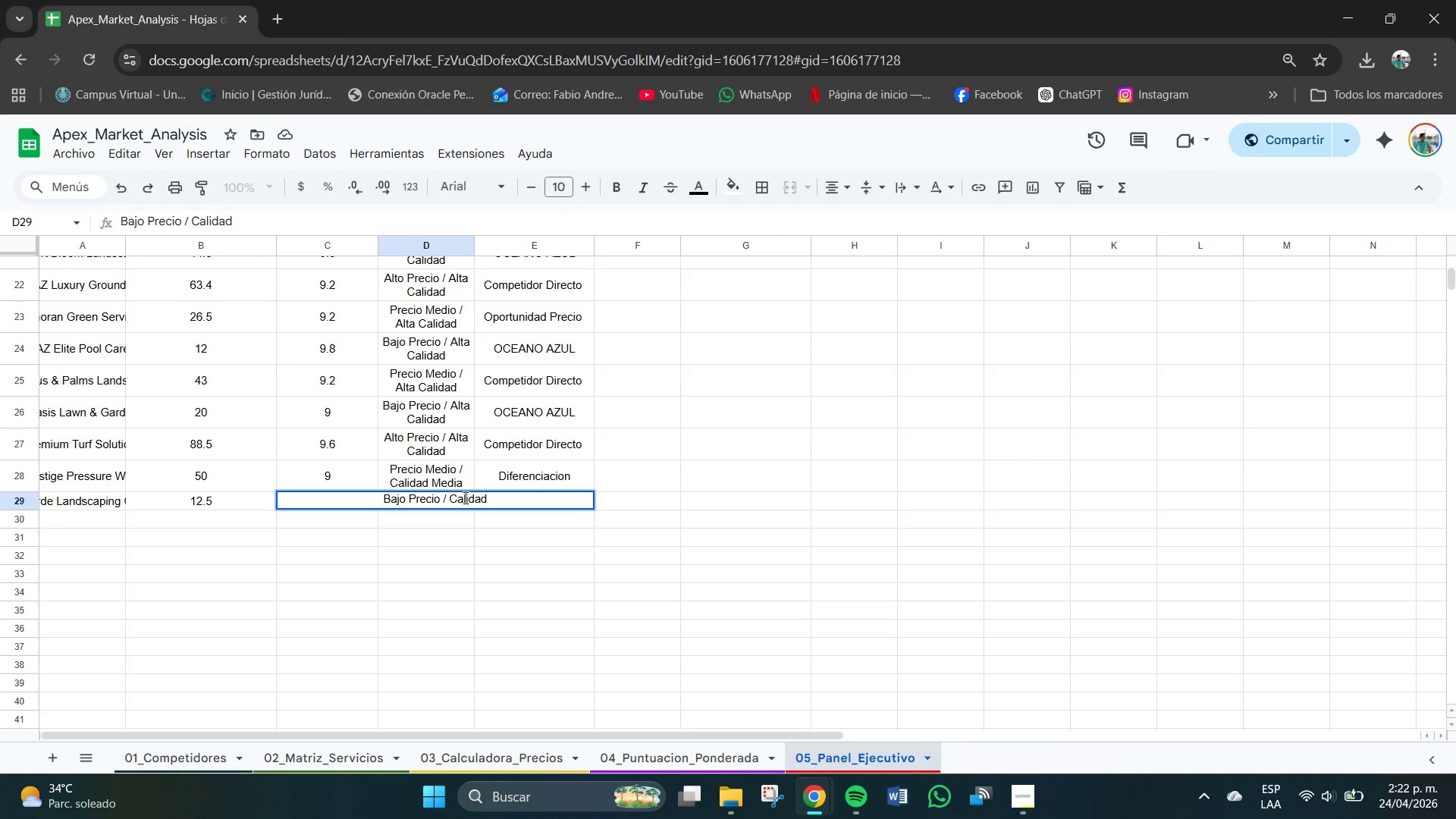 
key(ArrowRight)
 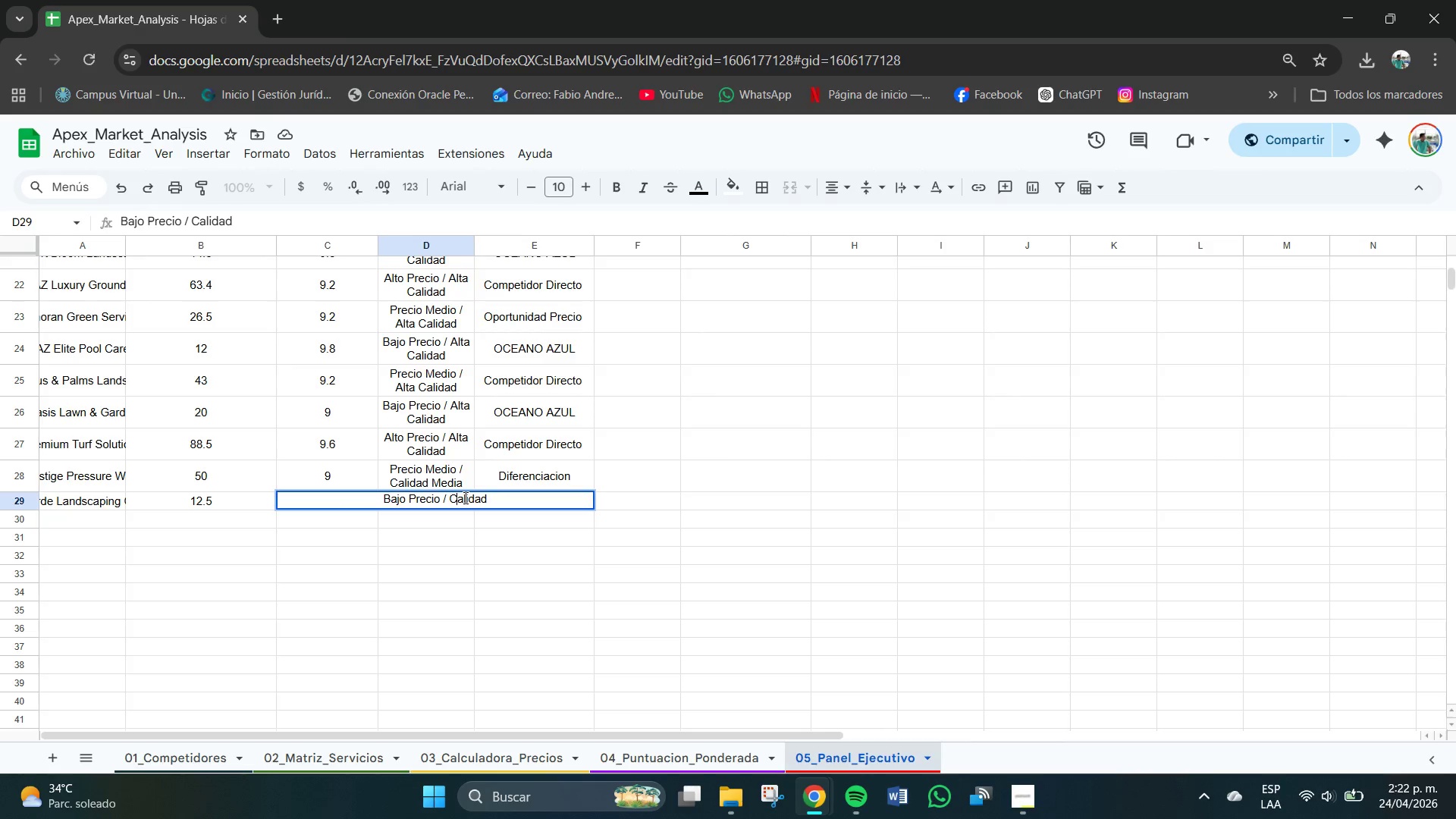 
key(ArrowRight)
 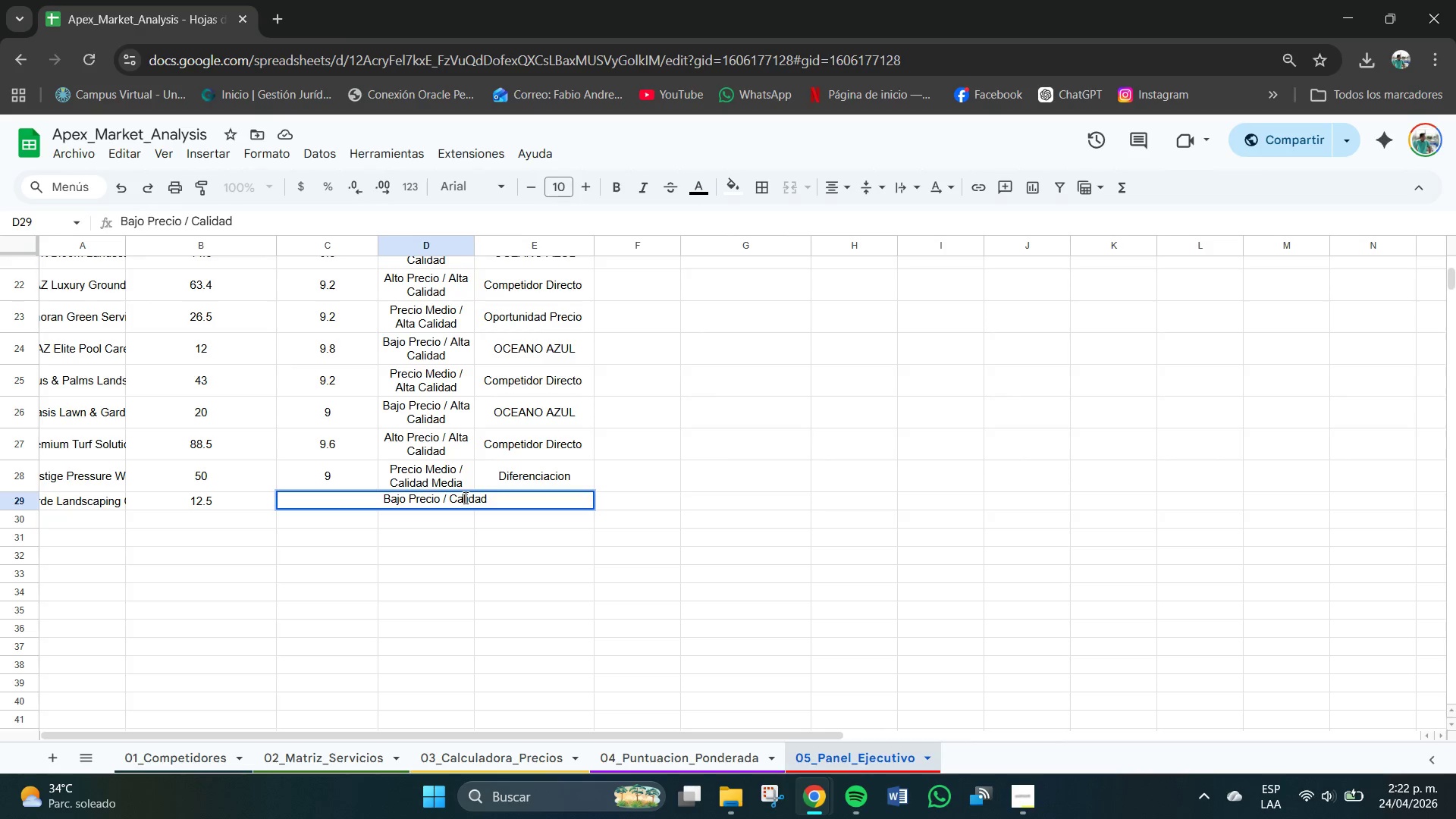 
key(ArrowRight)
 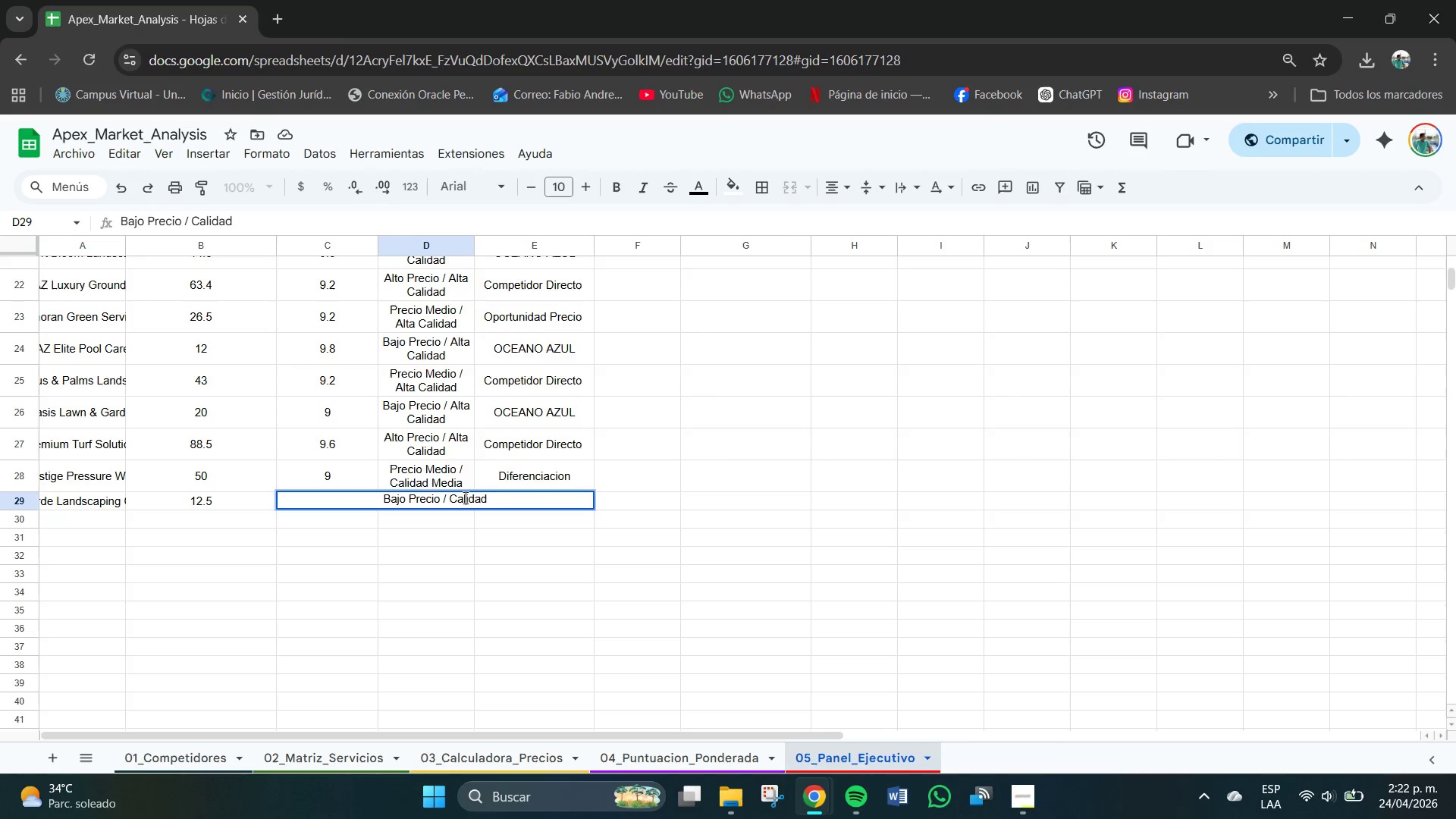 
key(ArrowRight)
 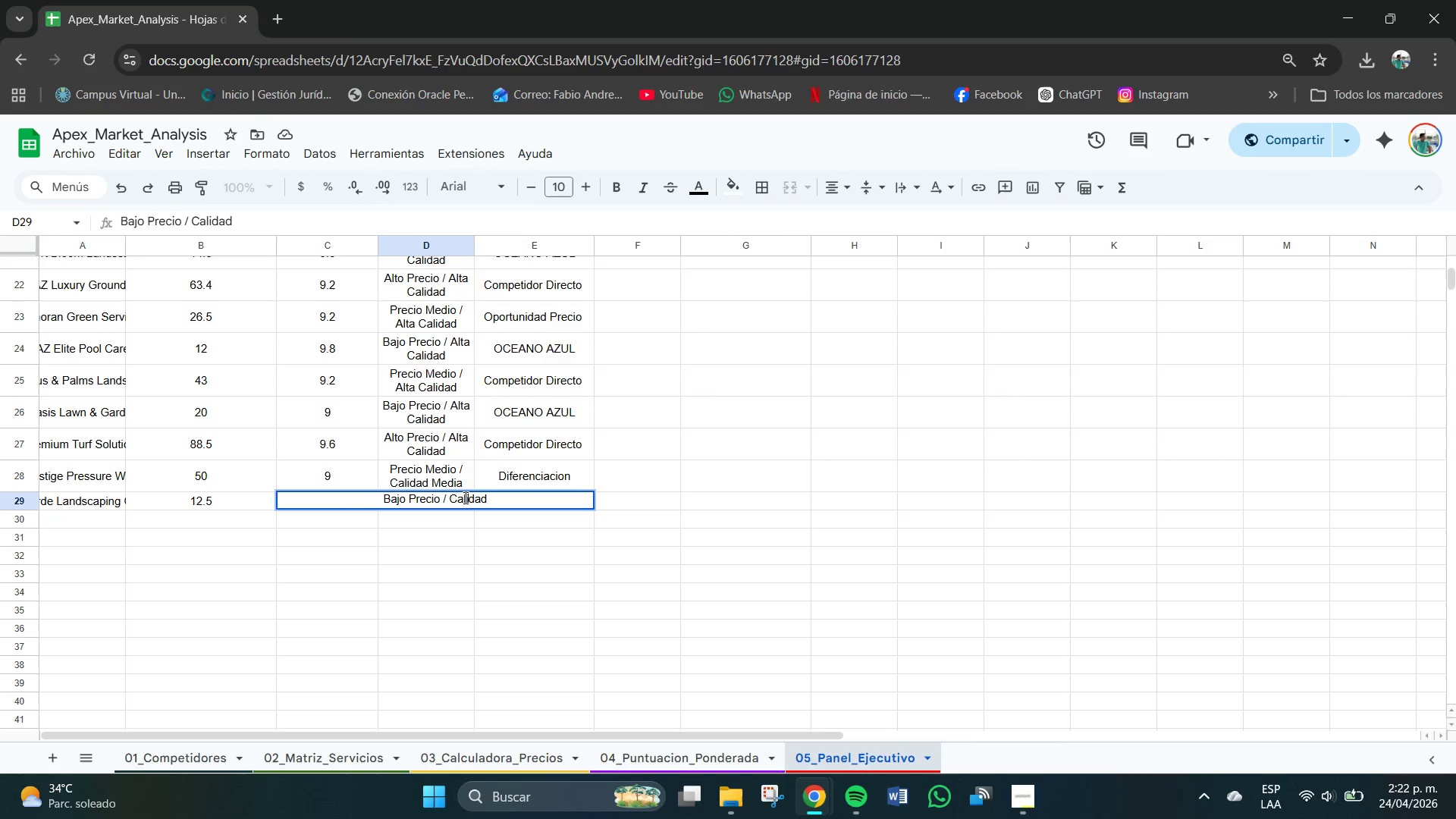 
key(ArrowRight)
 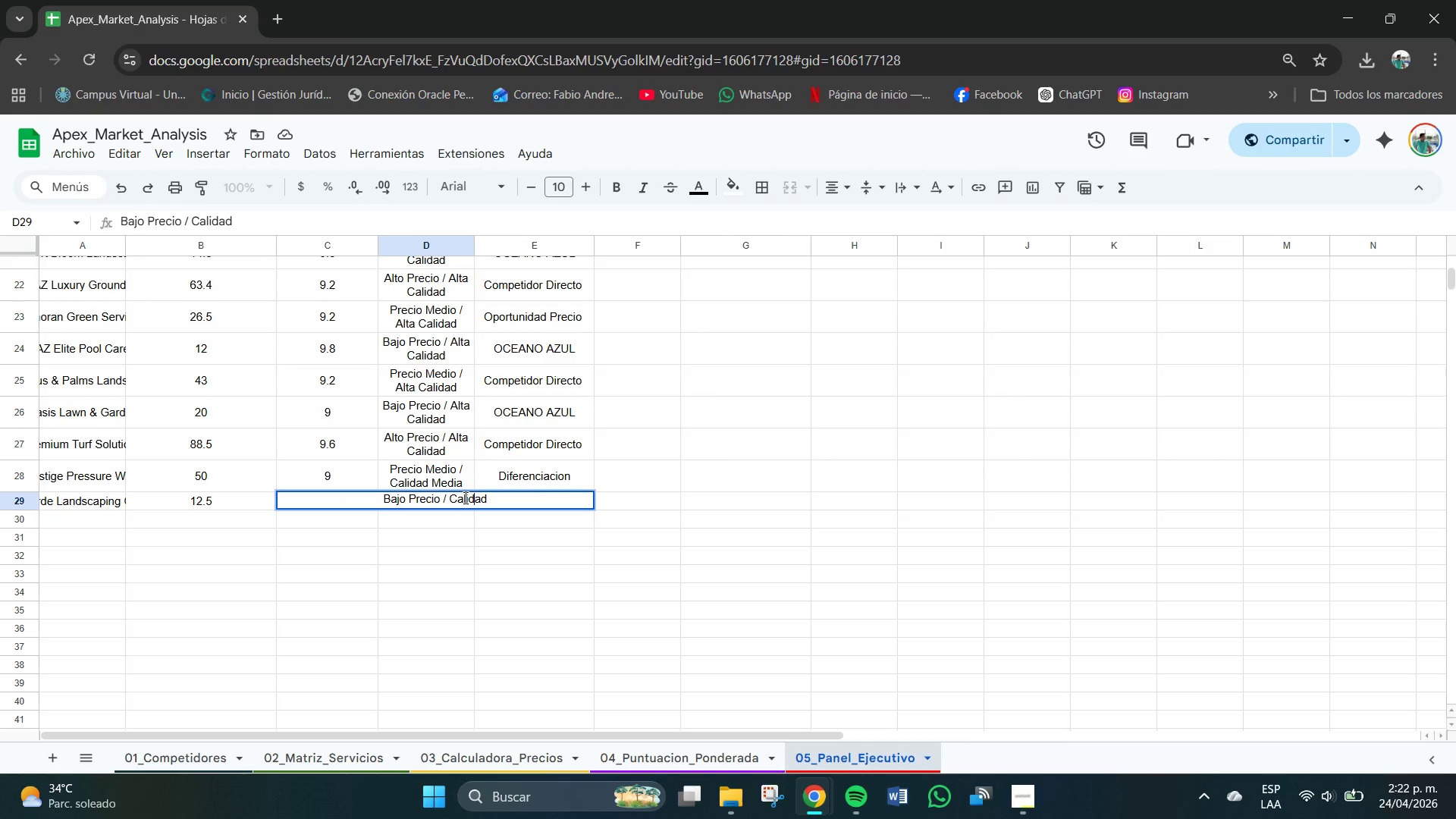 
key(ArrowRight)
 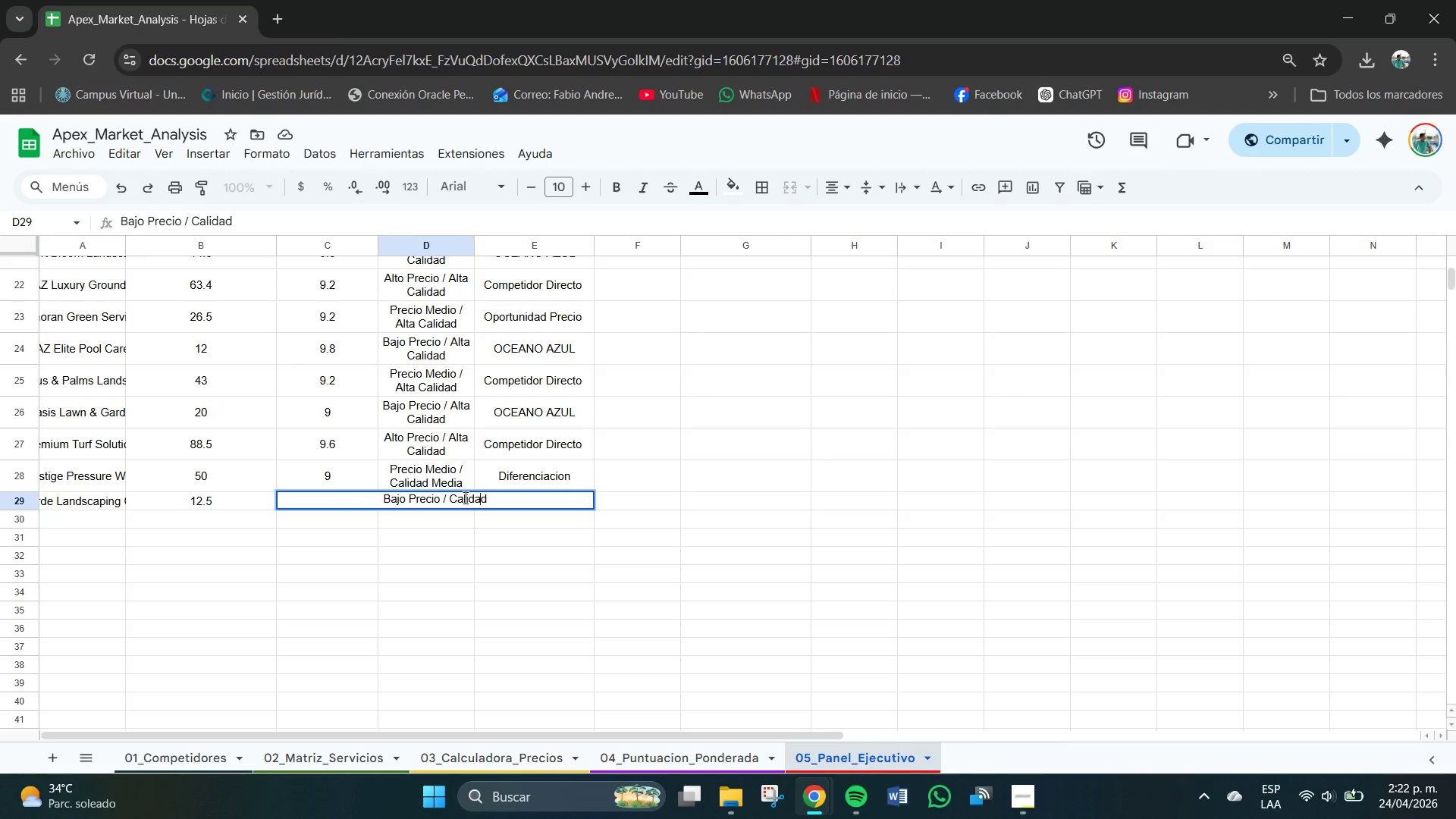 
key(ArrowRight)
 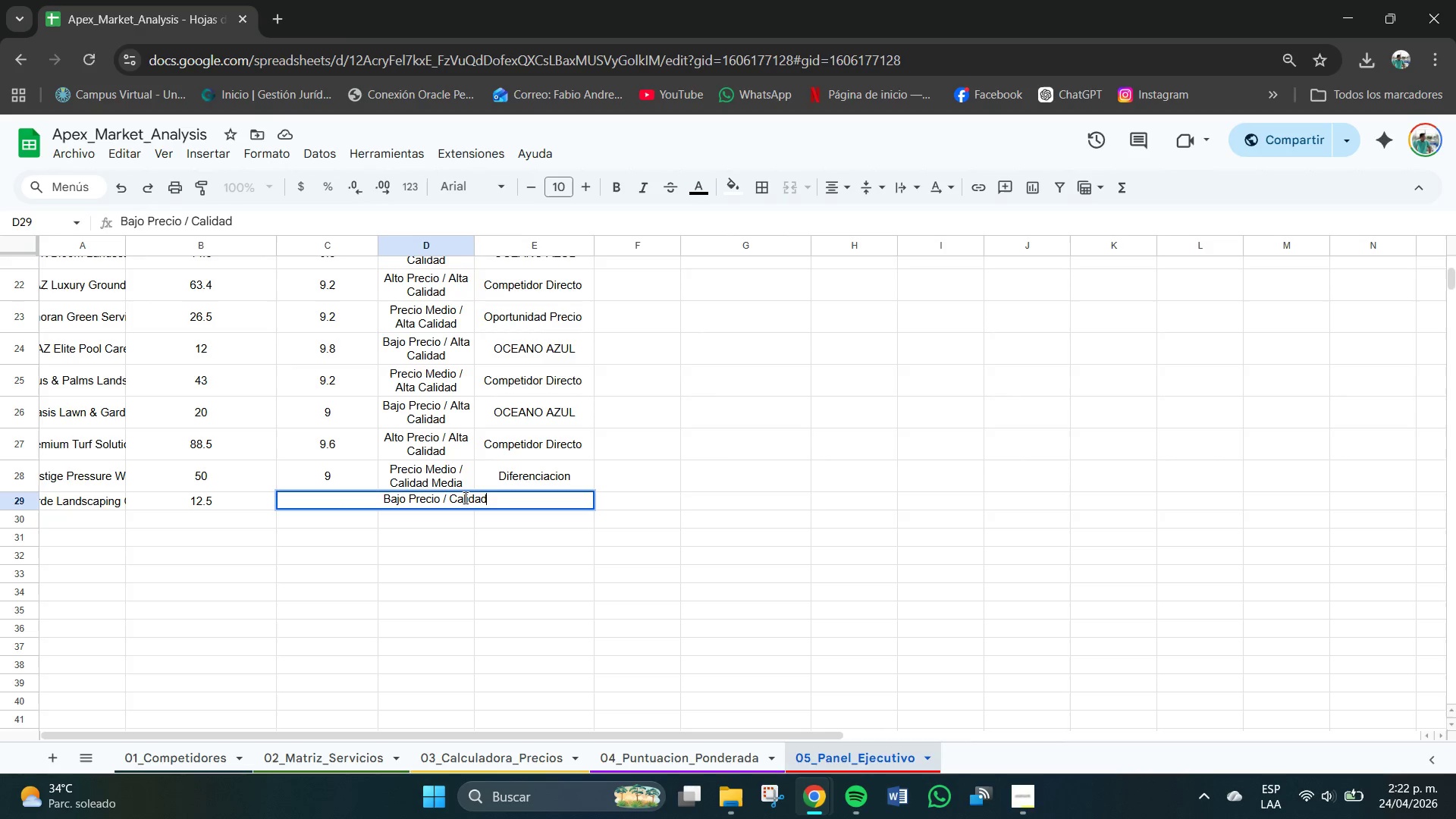 
type( N)
key(Backspace)
type(Medua)
key(Backspace)
key(Backspace)
key(Backspace)
type(dia)
 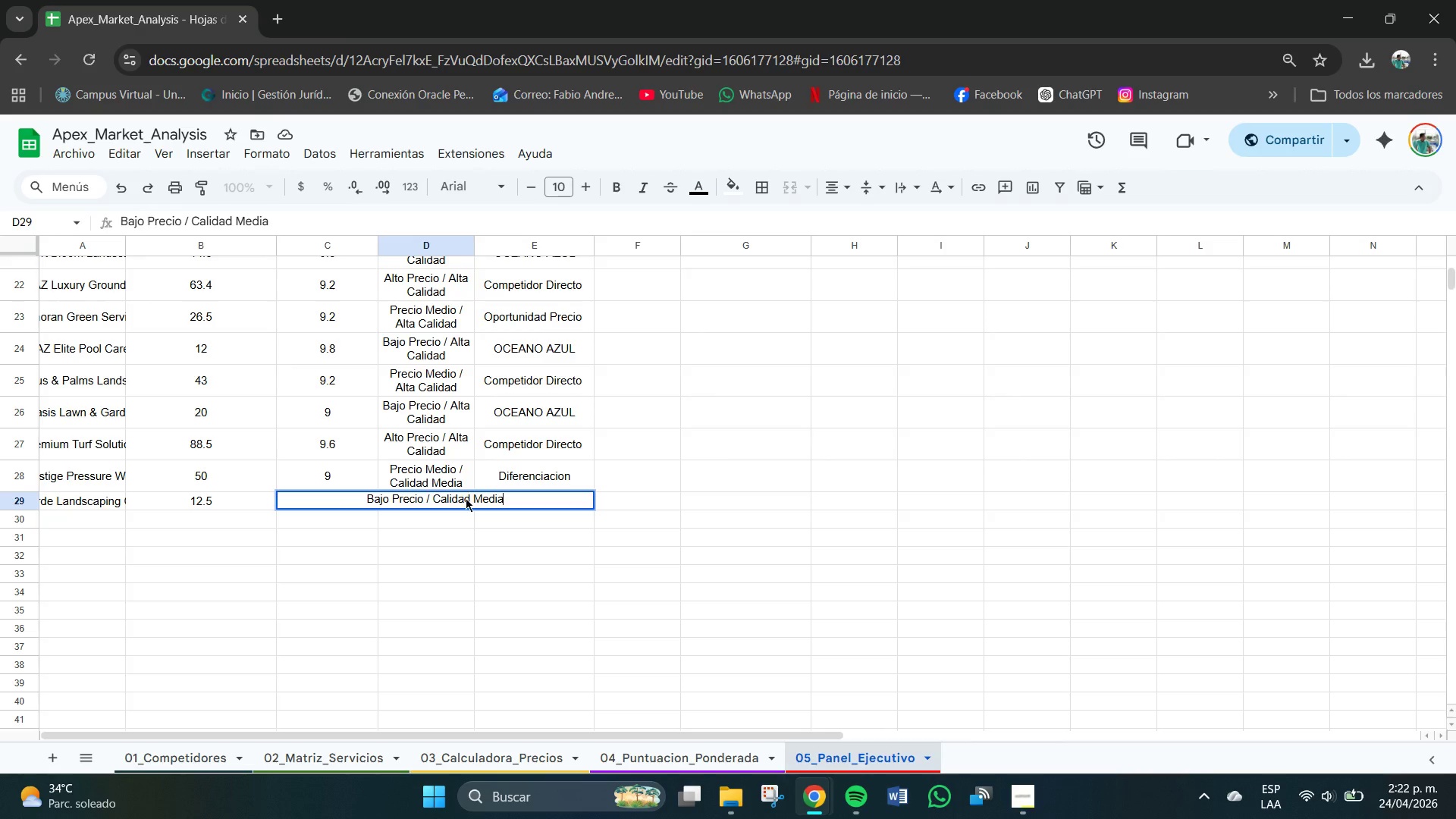 
key(Enter)
 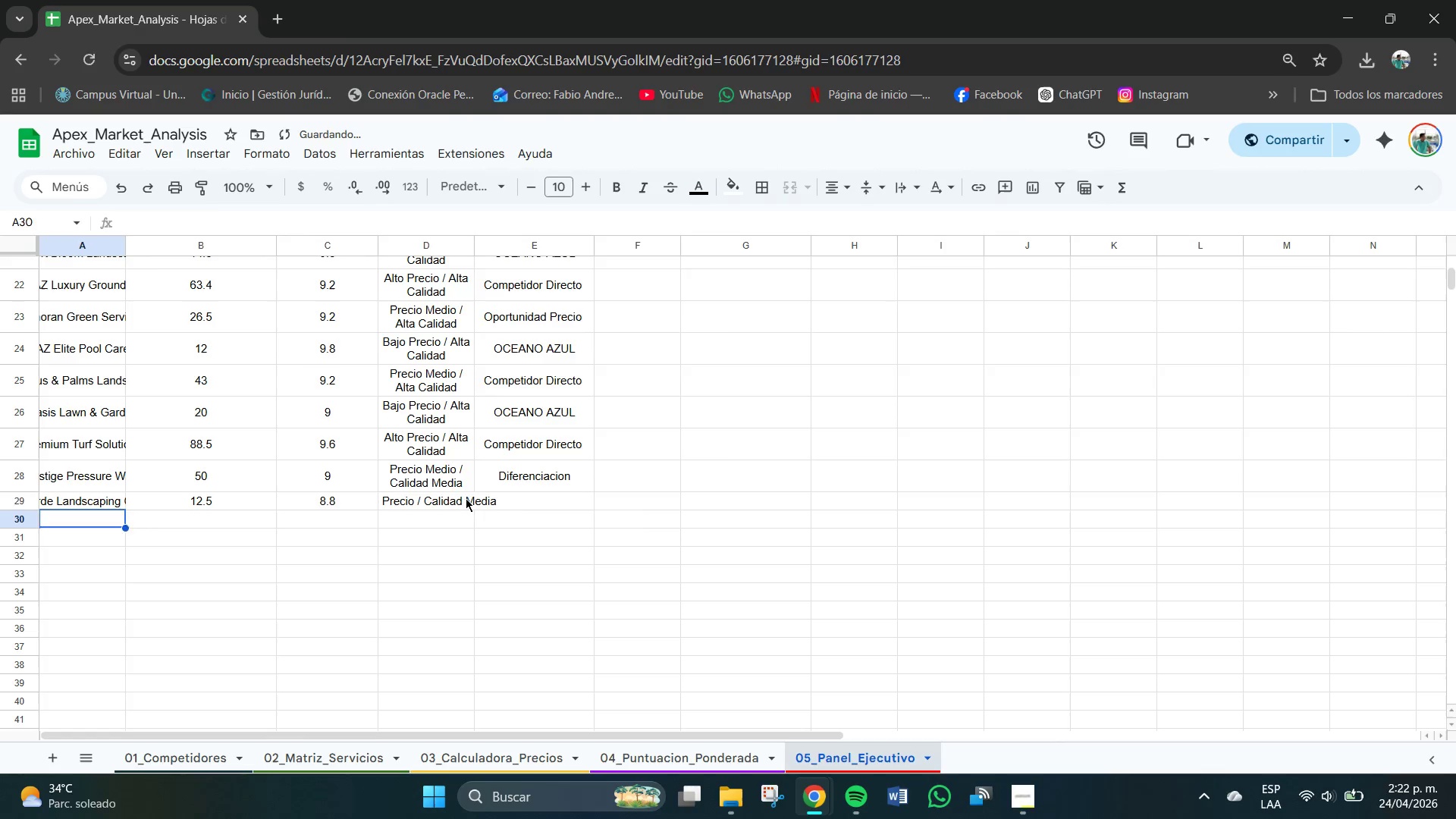 
left_click([466, 498])
 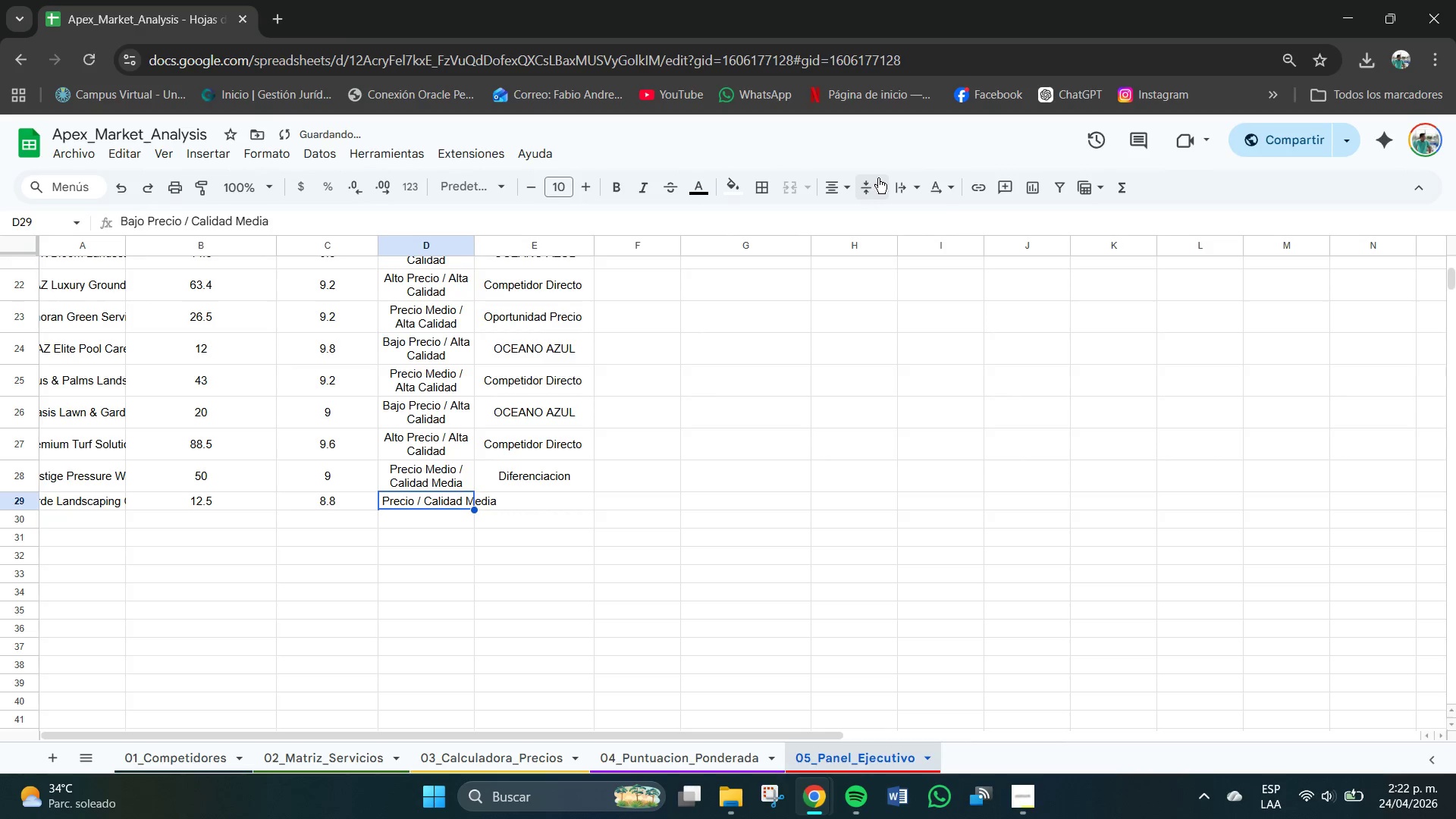 
double_click([913, 184])
 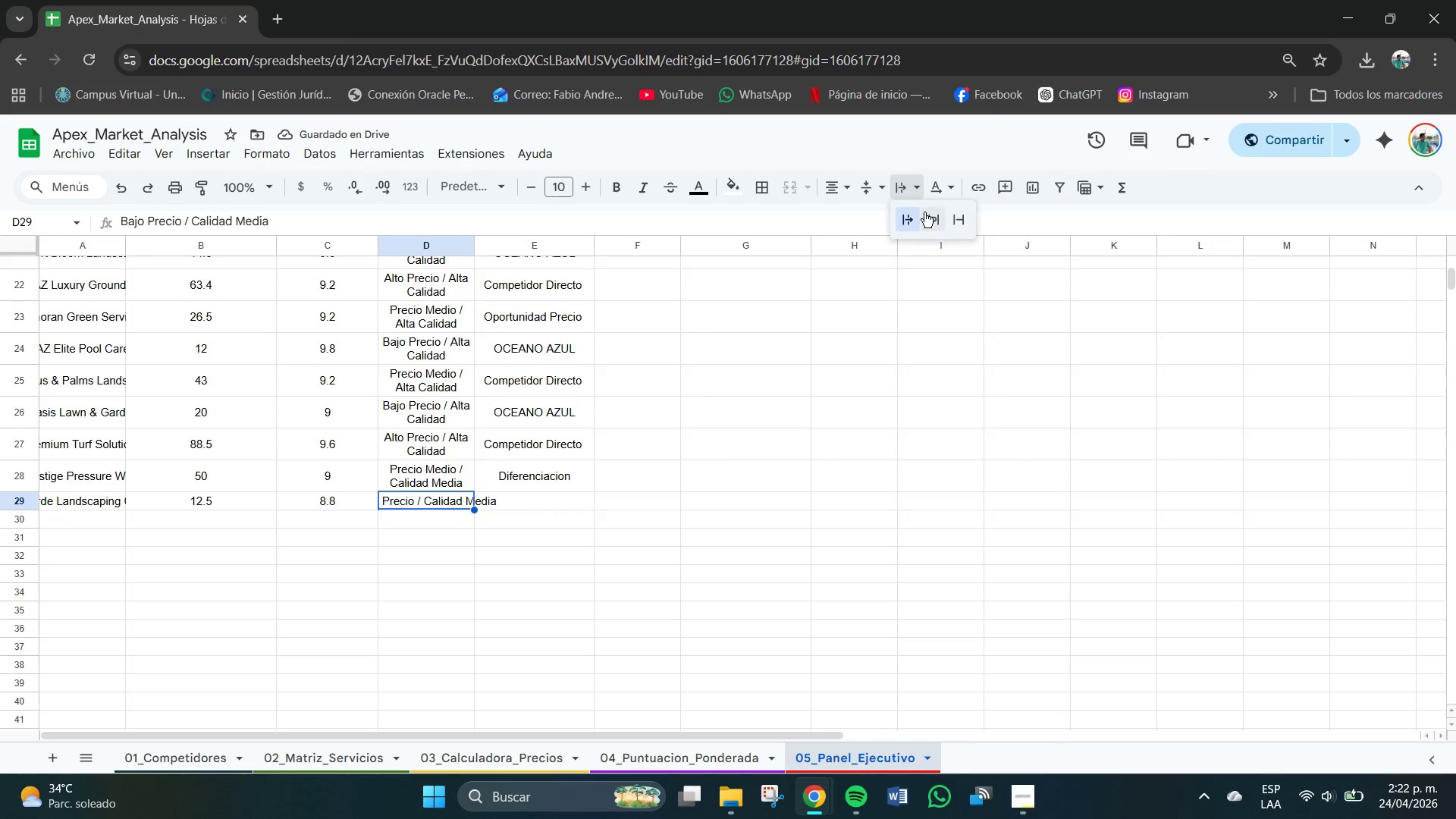 
left_click([931, 219])
 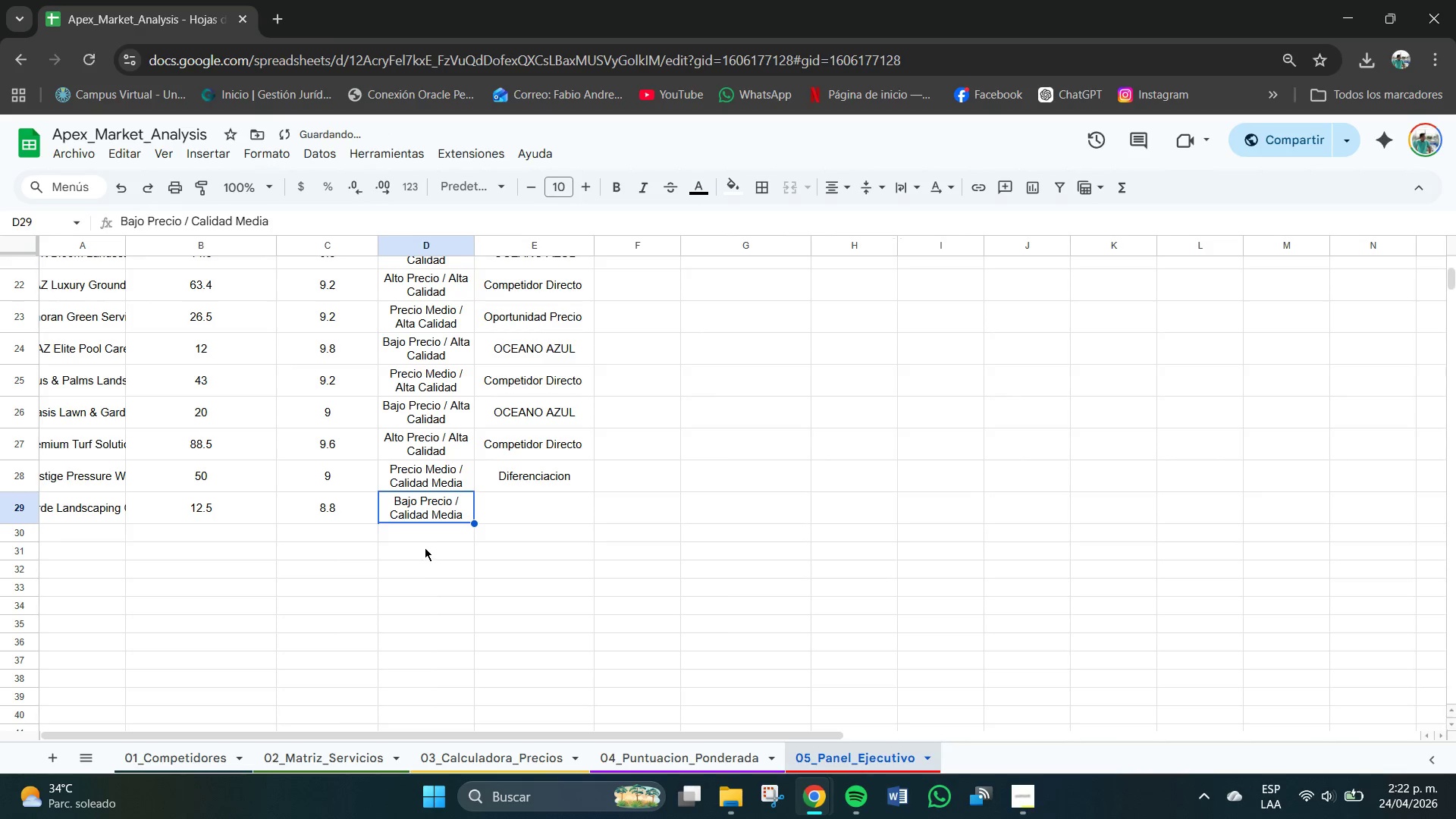 
left_click([535, 498])
 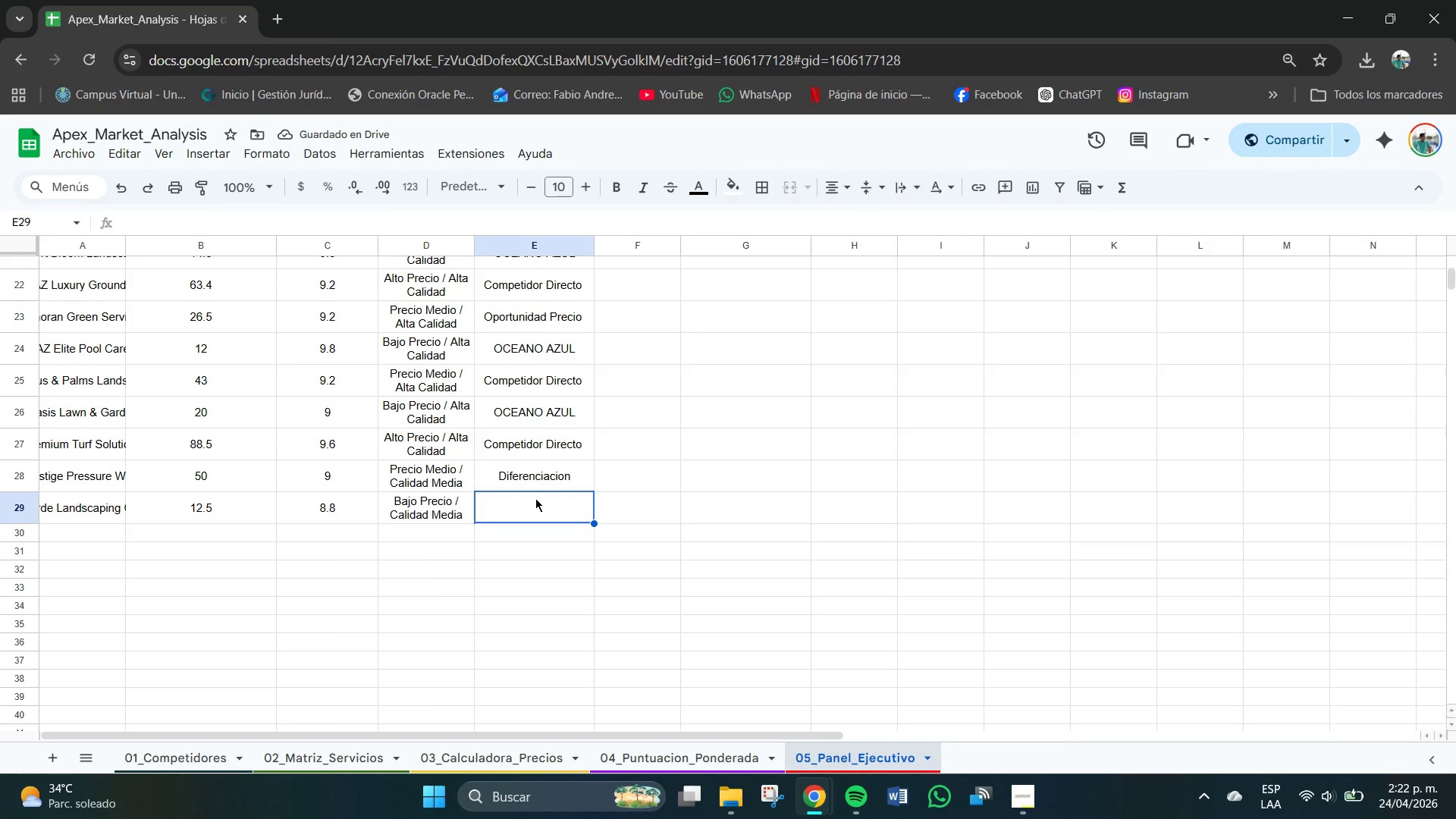 
key(CapsLock)
 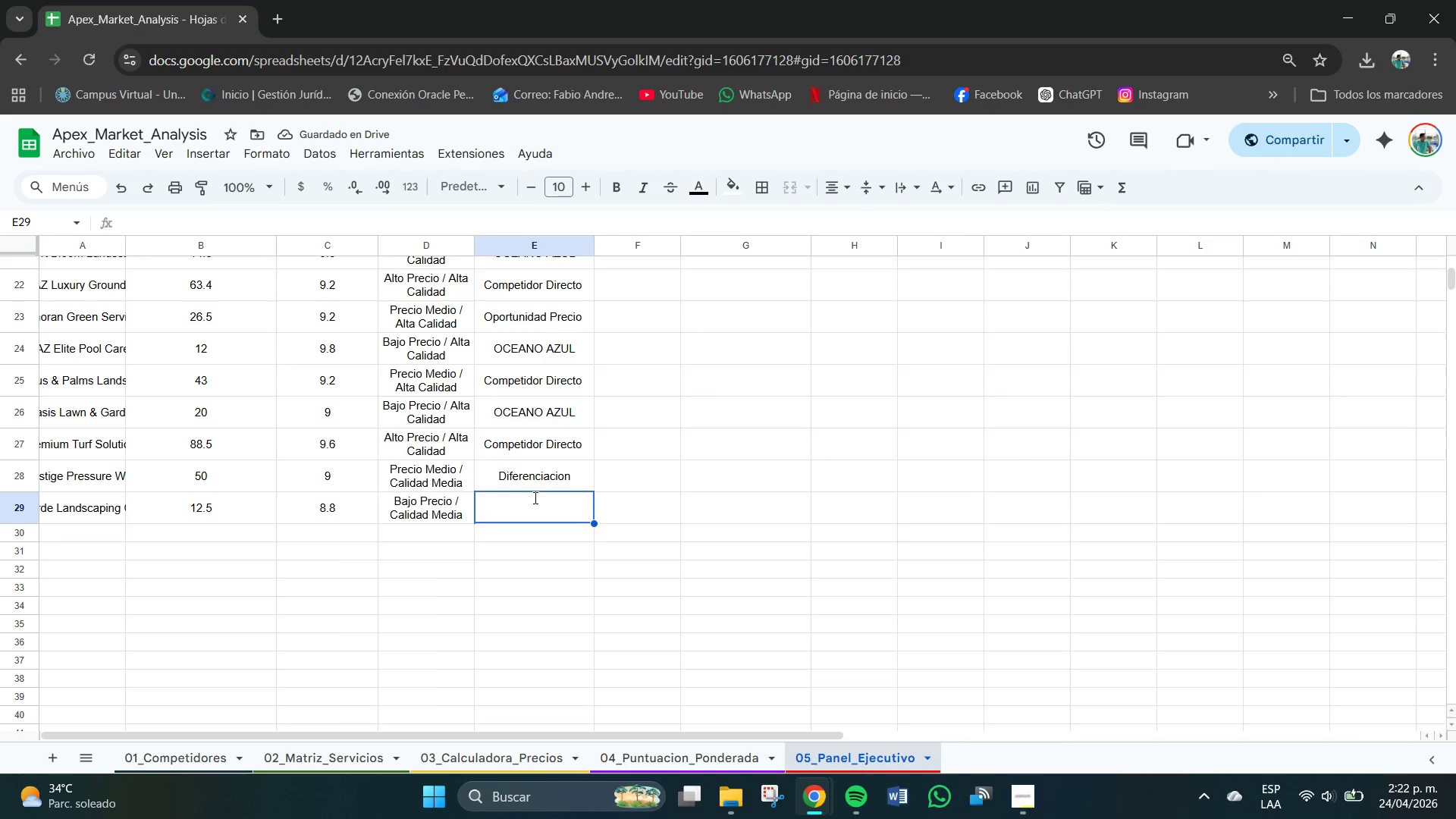 
key(F)
 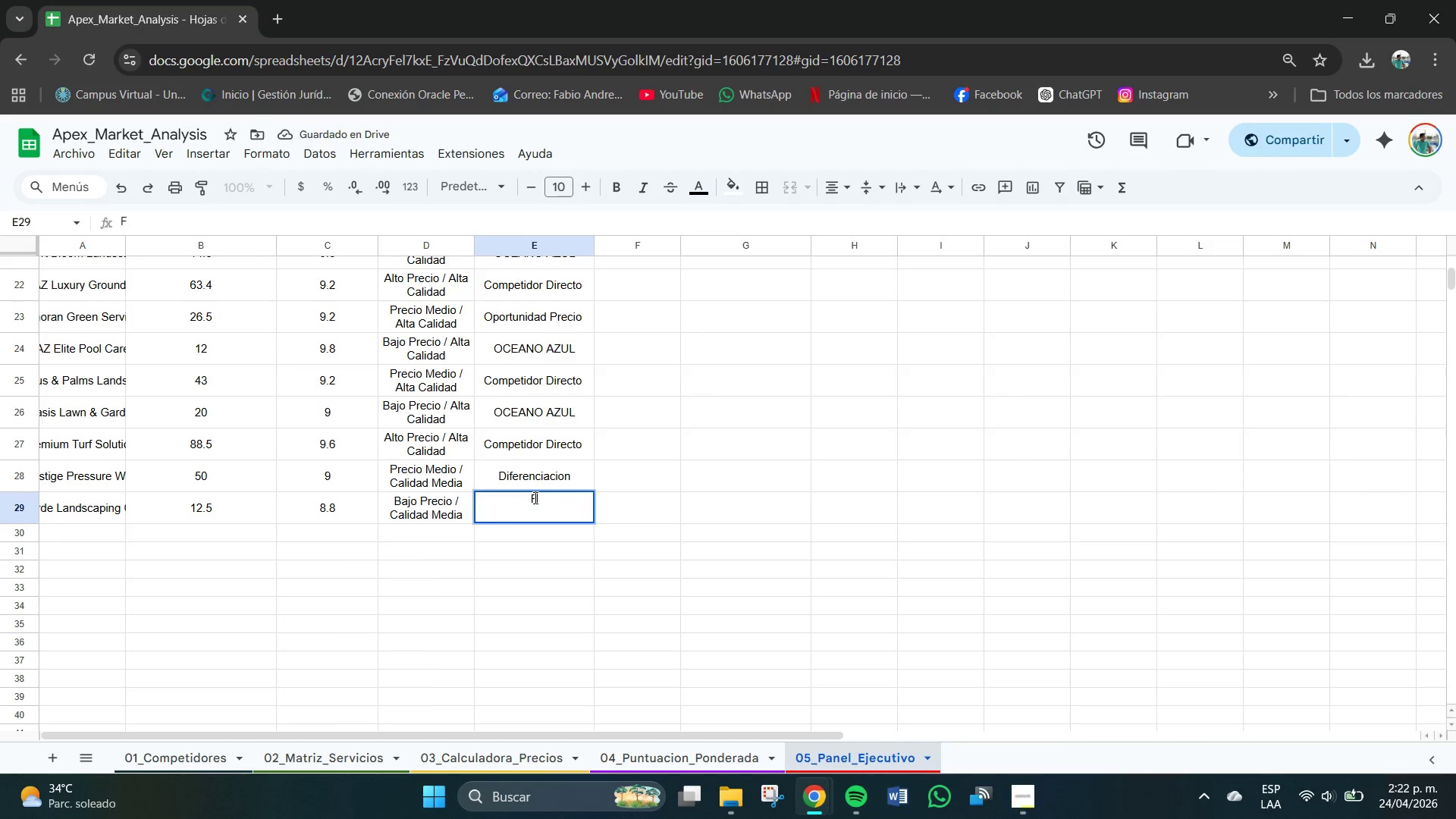 
key(CapsLock)
 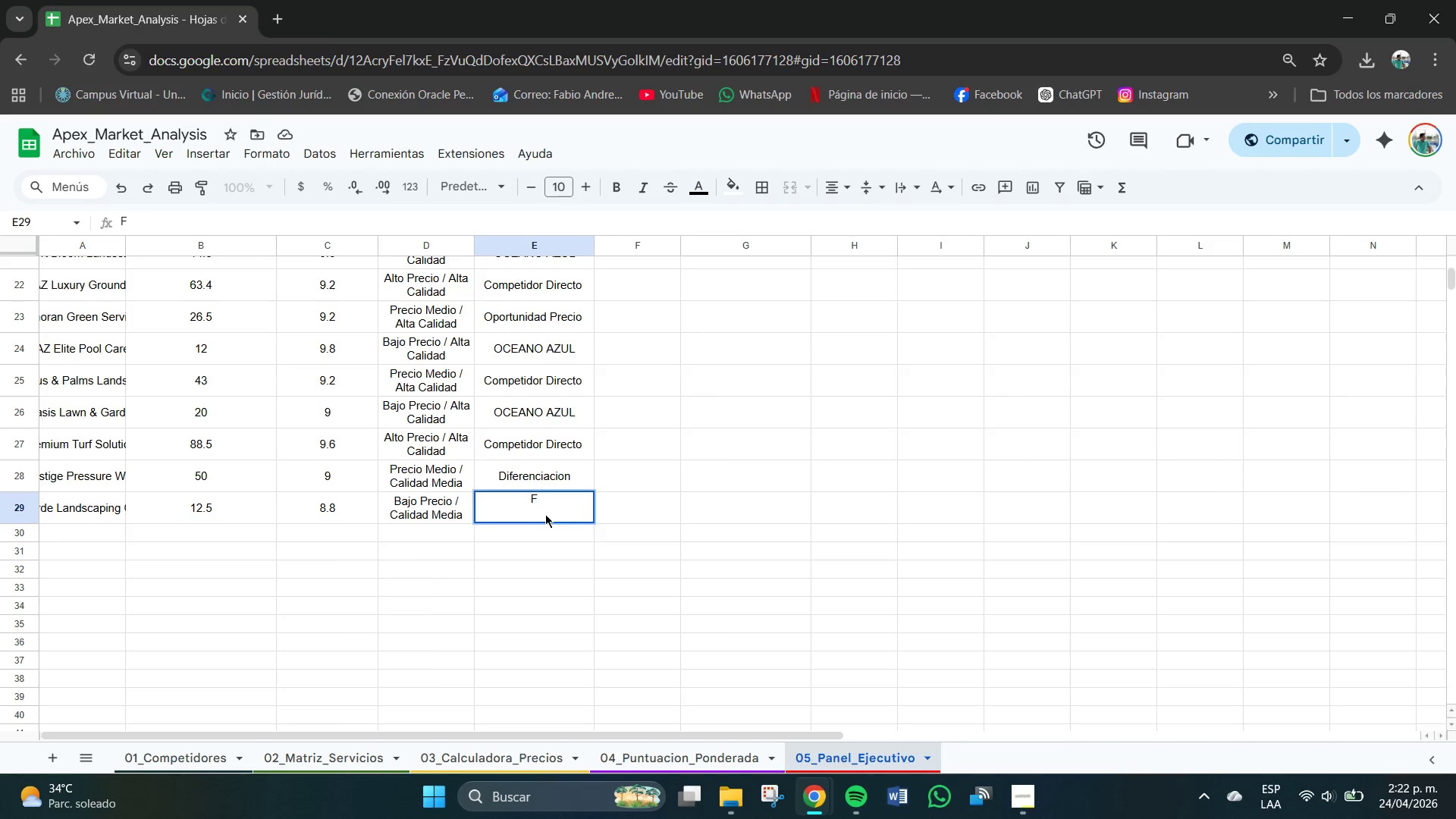 
key(Backspace)
type(DI)
 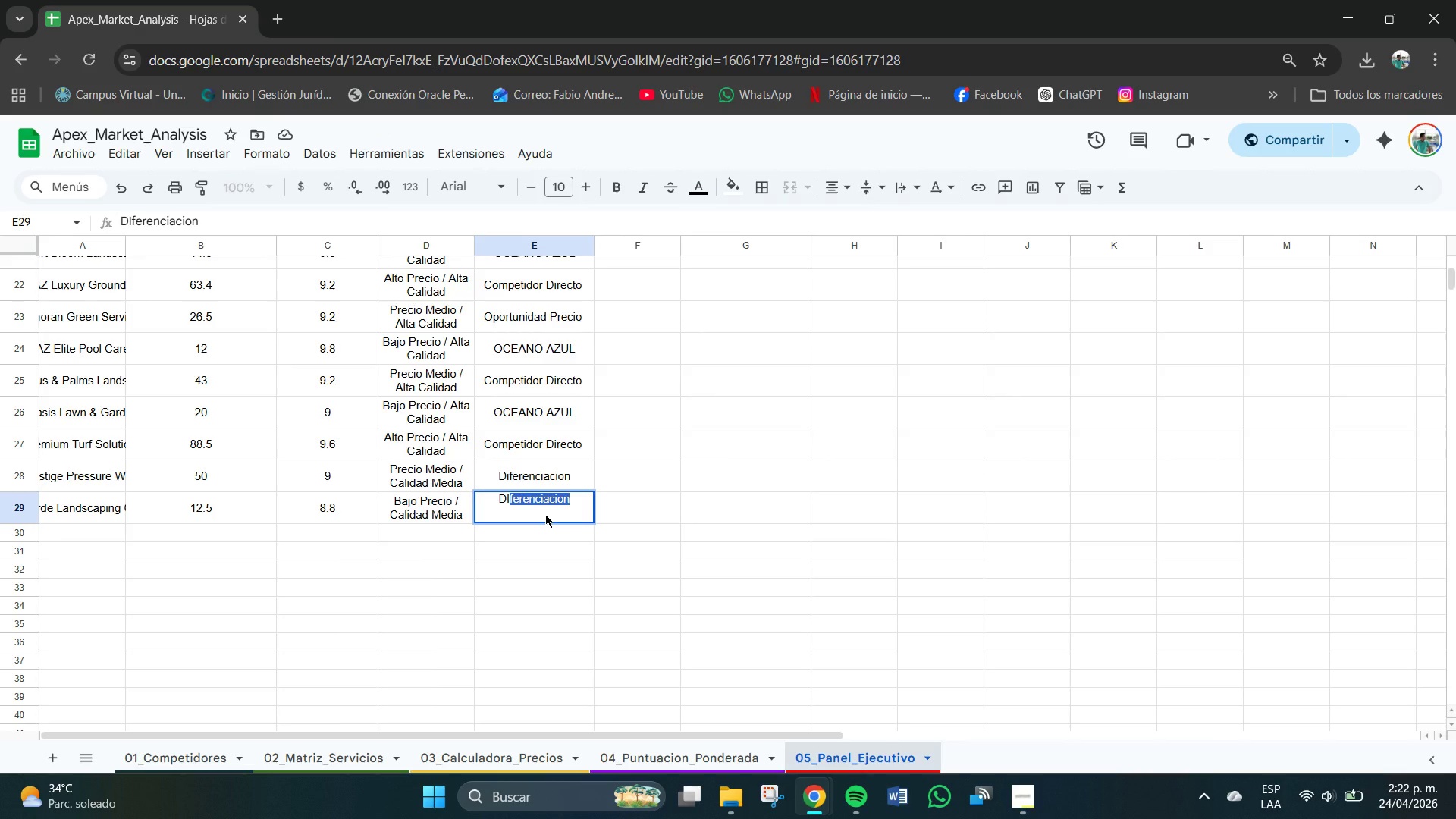 
key(Enter)
 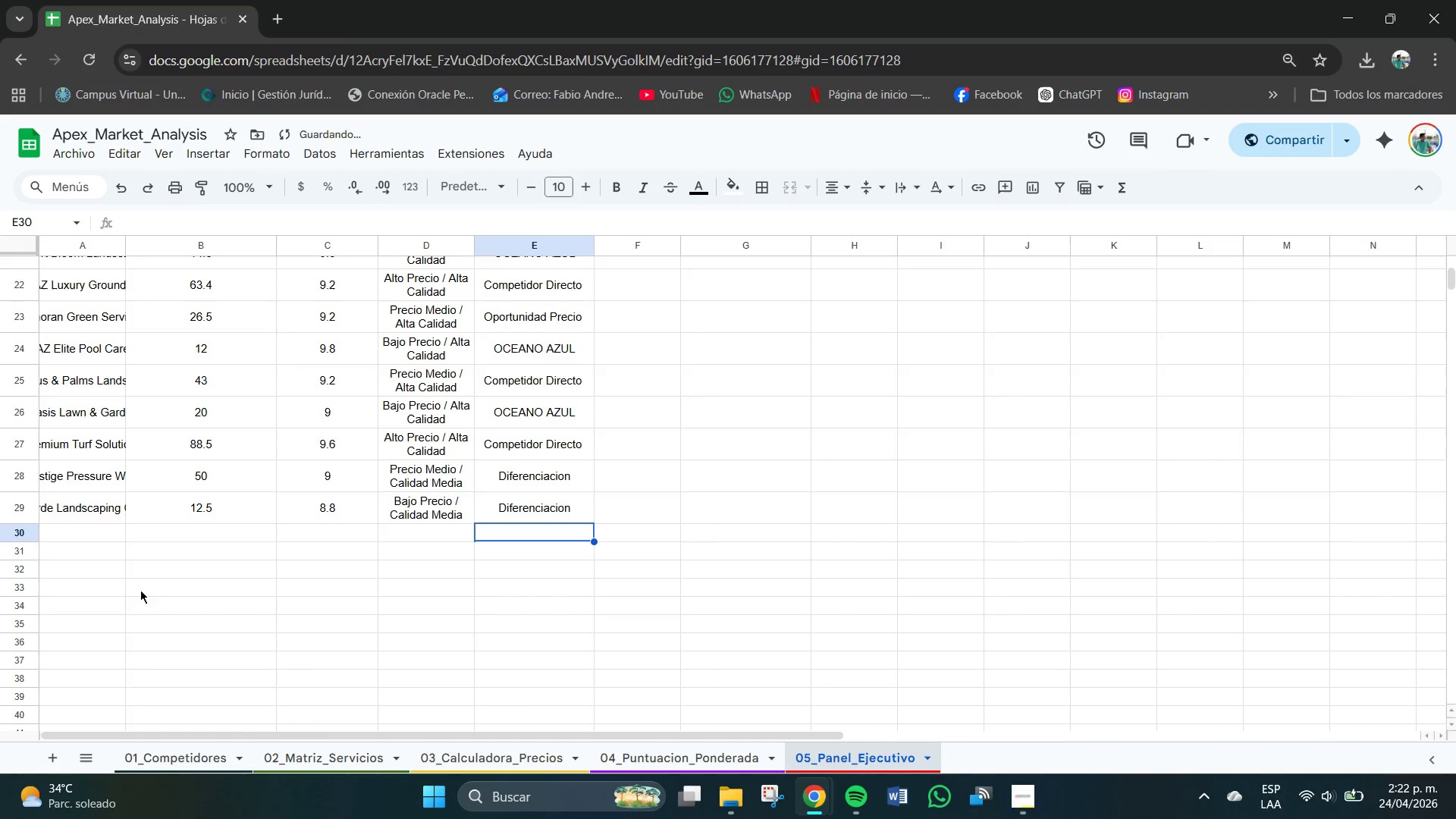 
left_click([73, 535])
 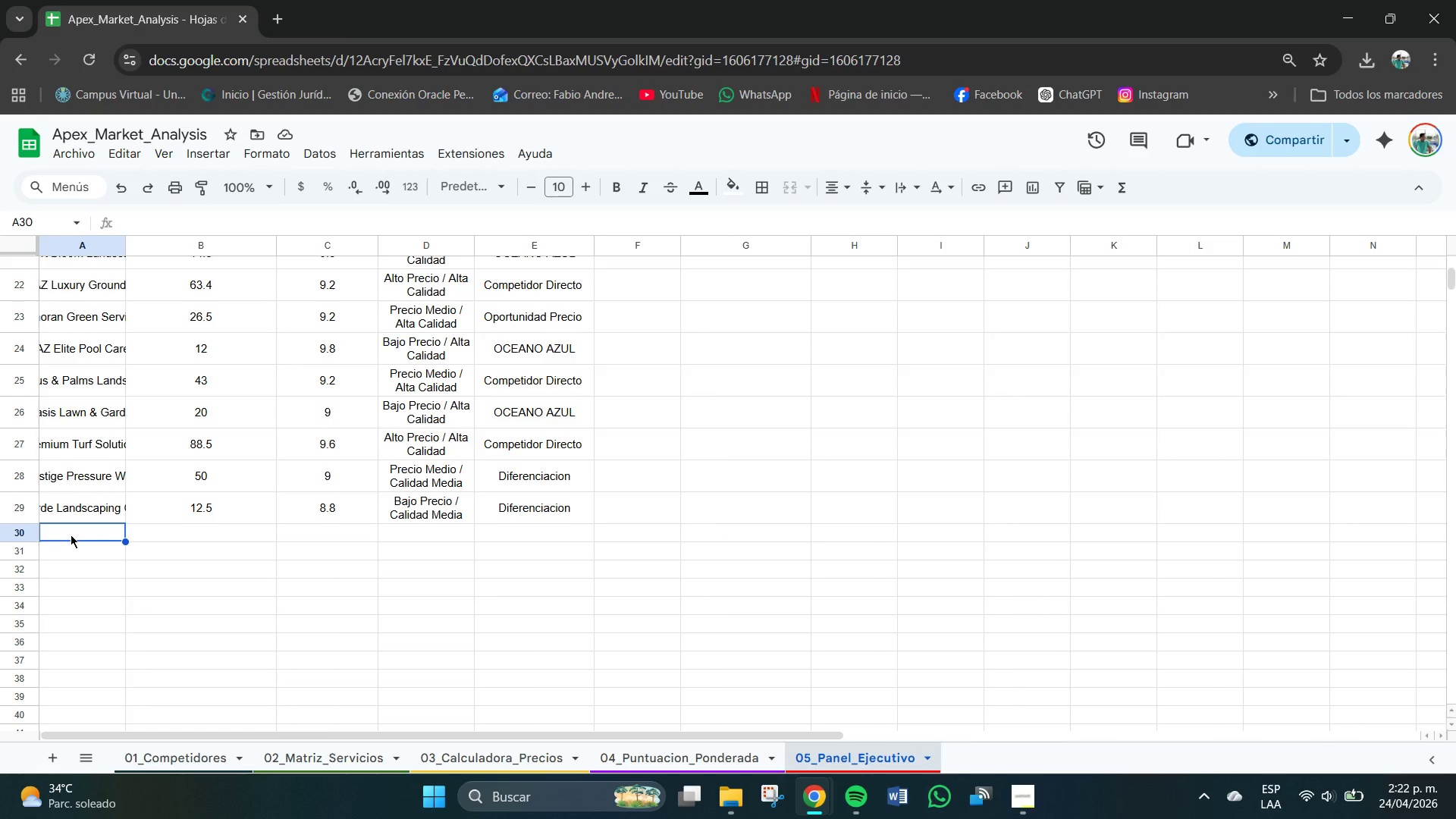 
double_click([69, 535])
 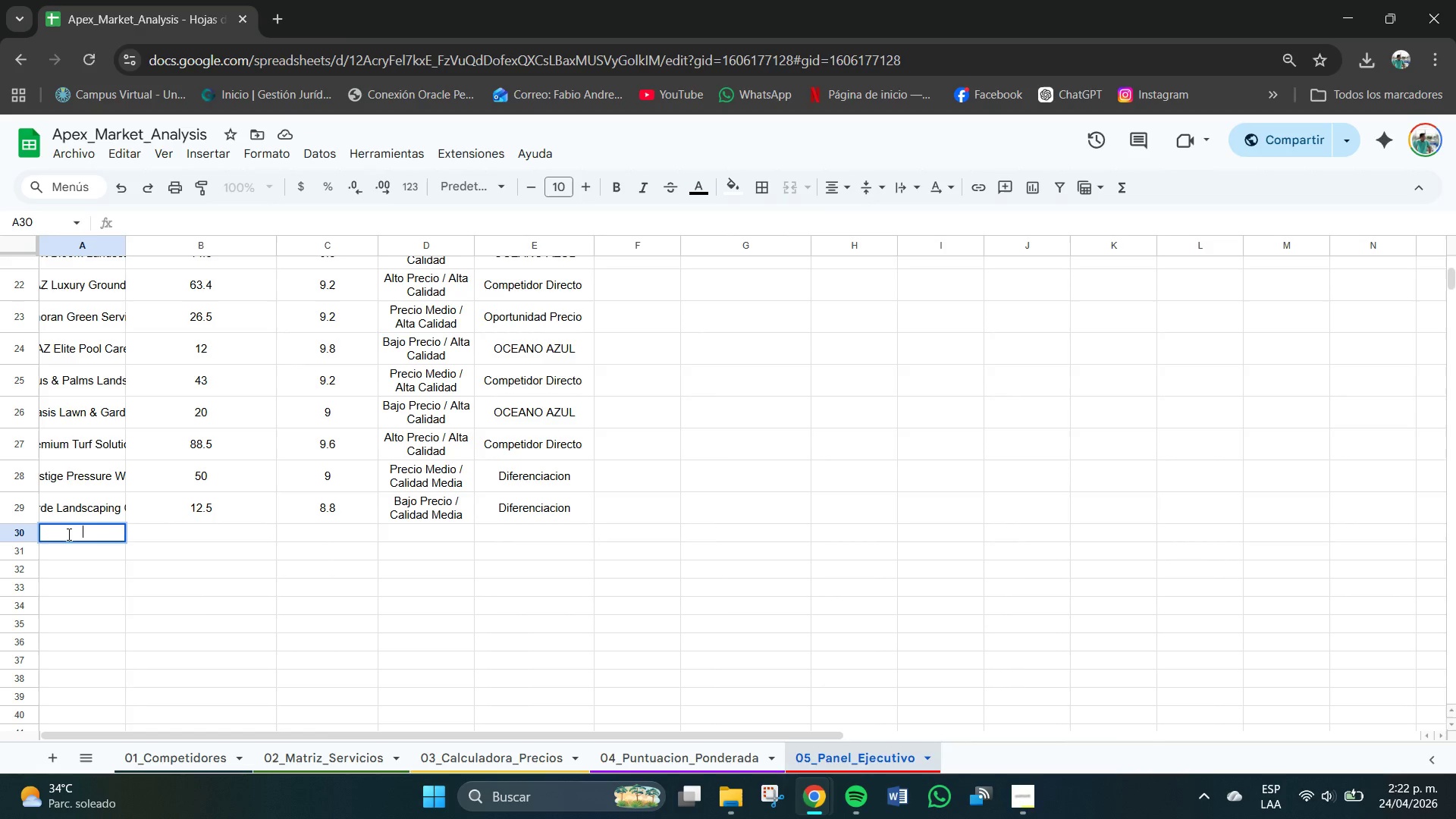 
type(Paradise Lawn Pros)
key(Tab)
type(8)
key(Tab)
type(8.8)
key(Tab)
 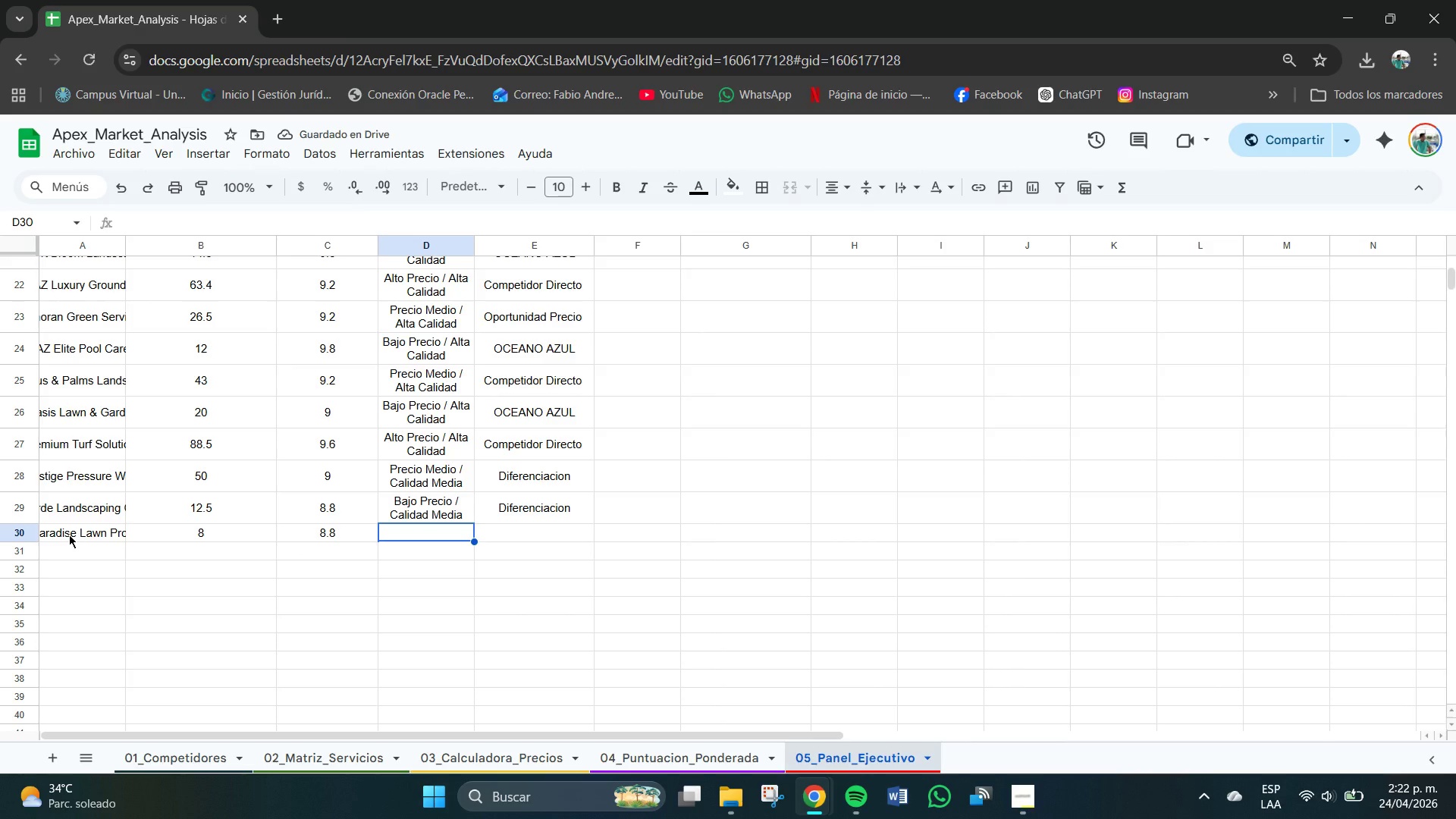 
wait(5.55)
 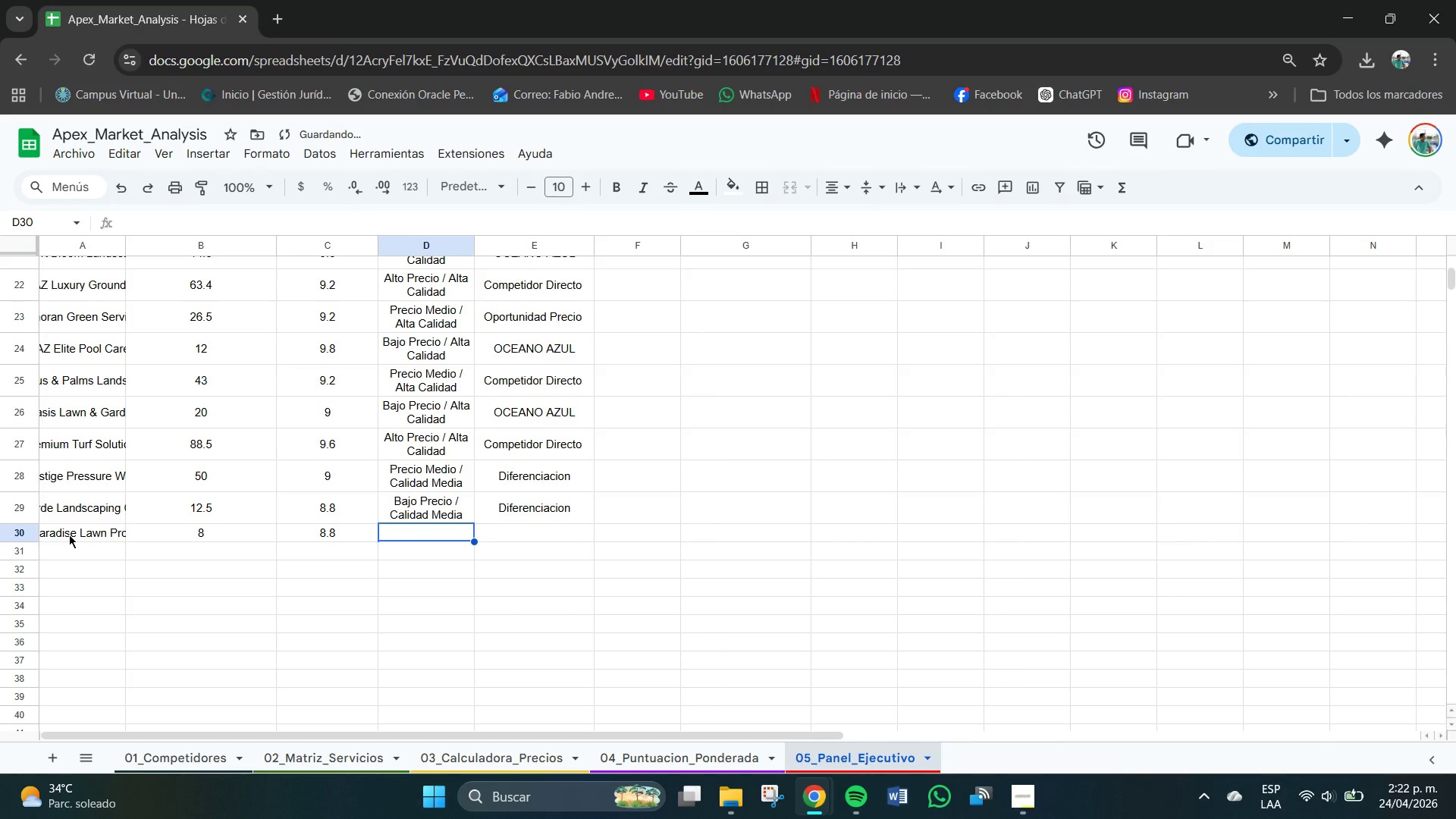 
type(Bajo Precio &Calid)
key(Backspace)
key(Backspace)
key(Backspace)
key(Backspace)
key(Backspace)
type( Cal)
 